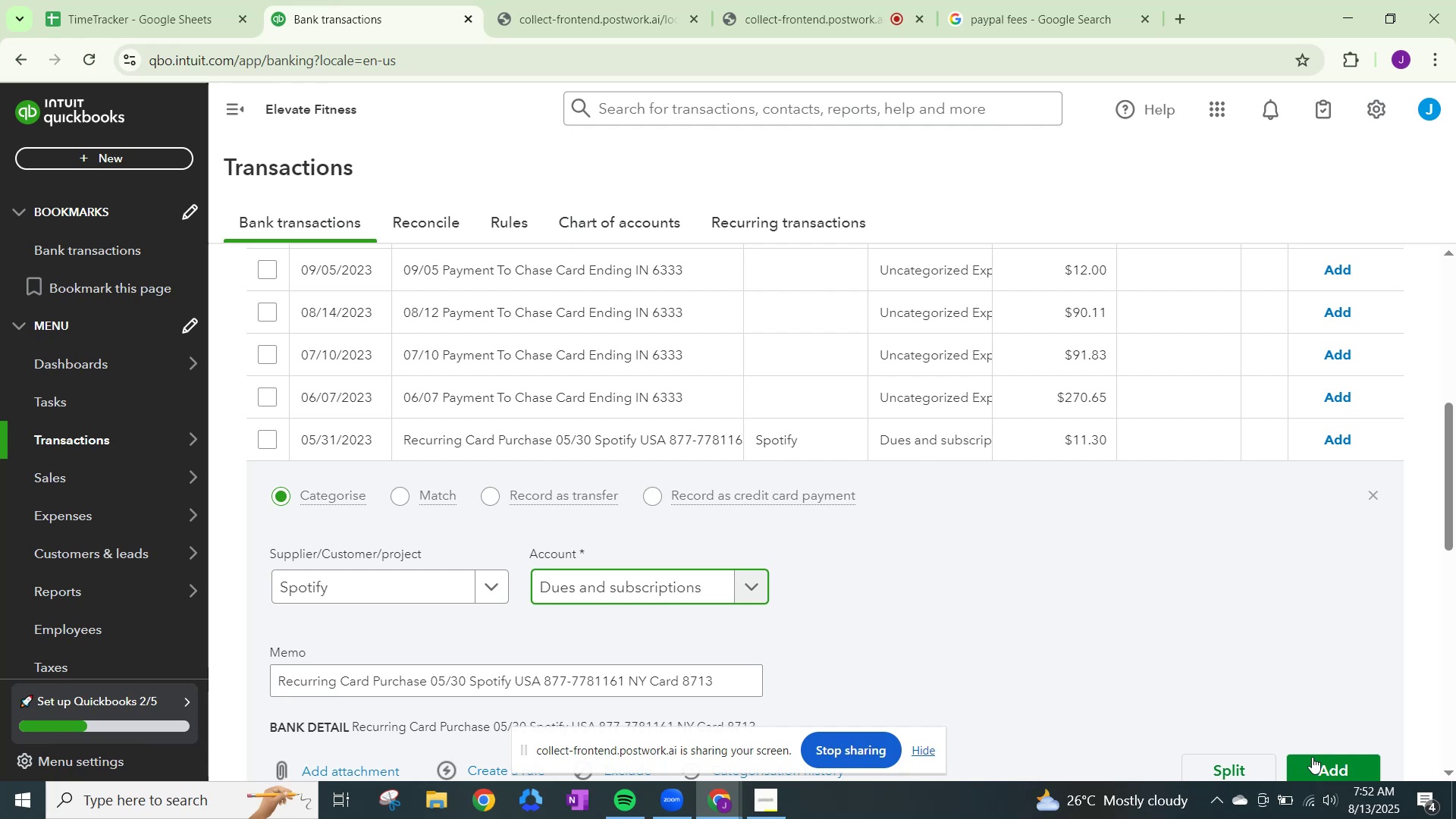 
left_click([1316, 759])
 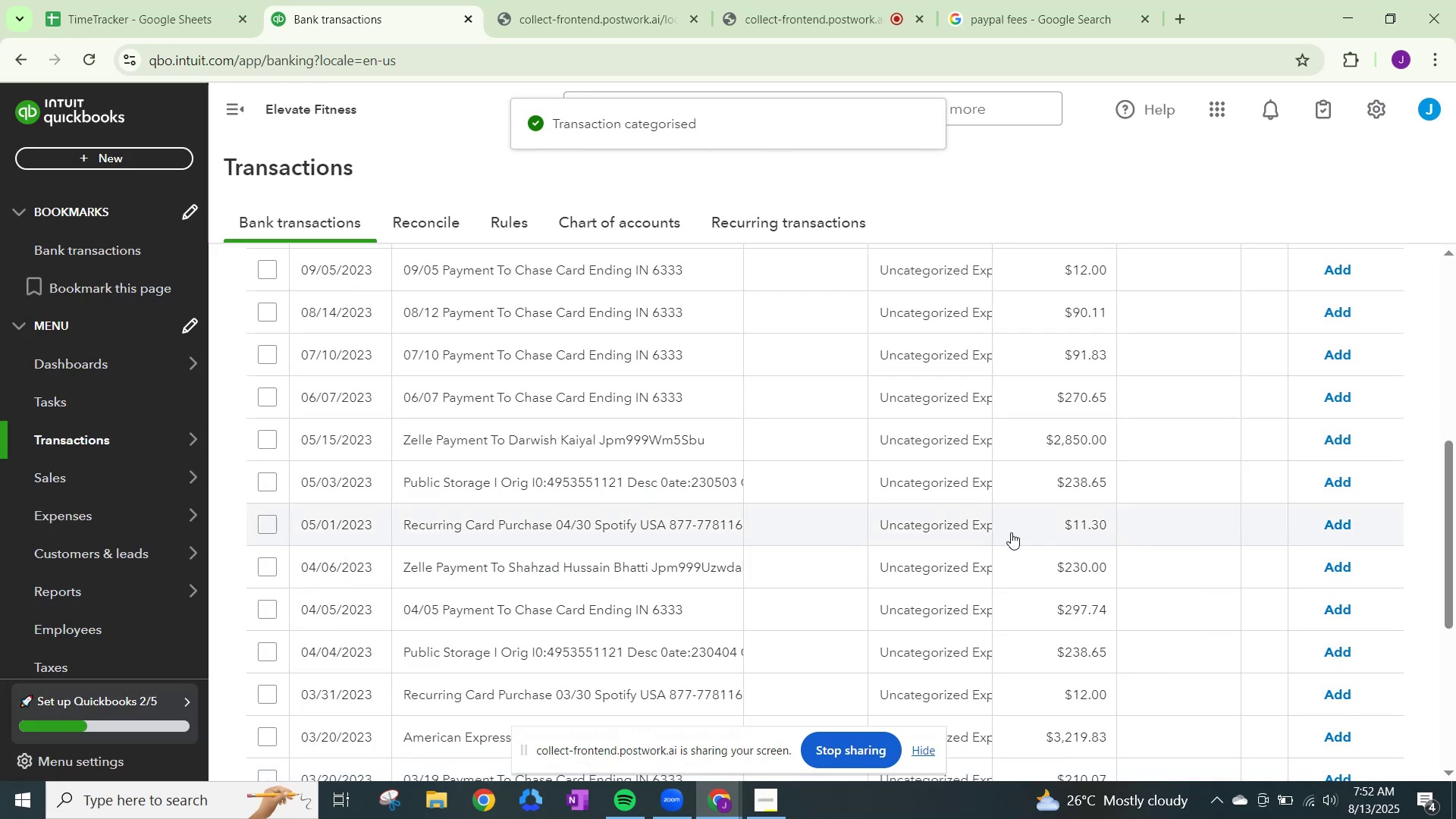 
left_click([926, 442])
 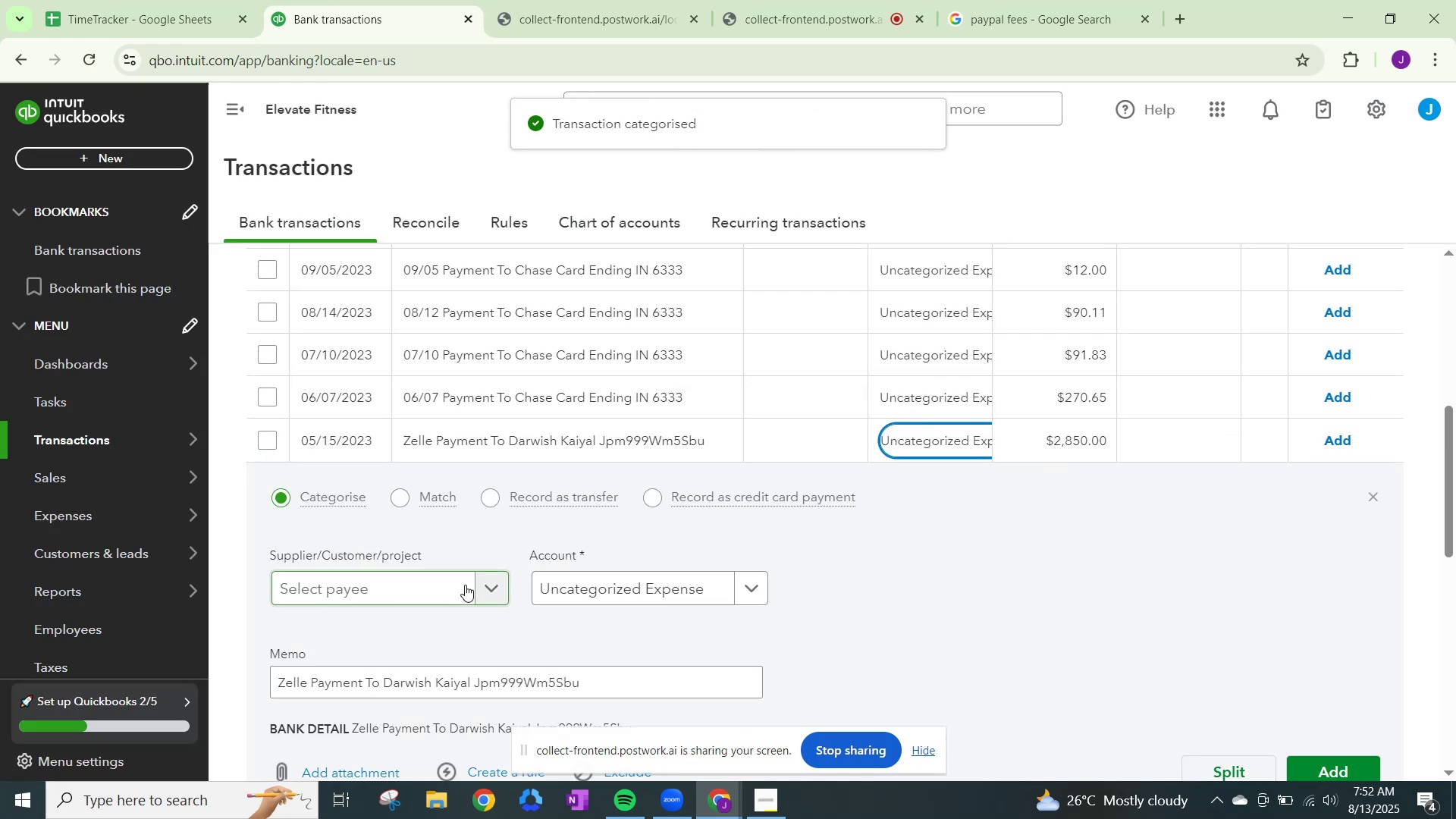 
left_click([499, 586])
 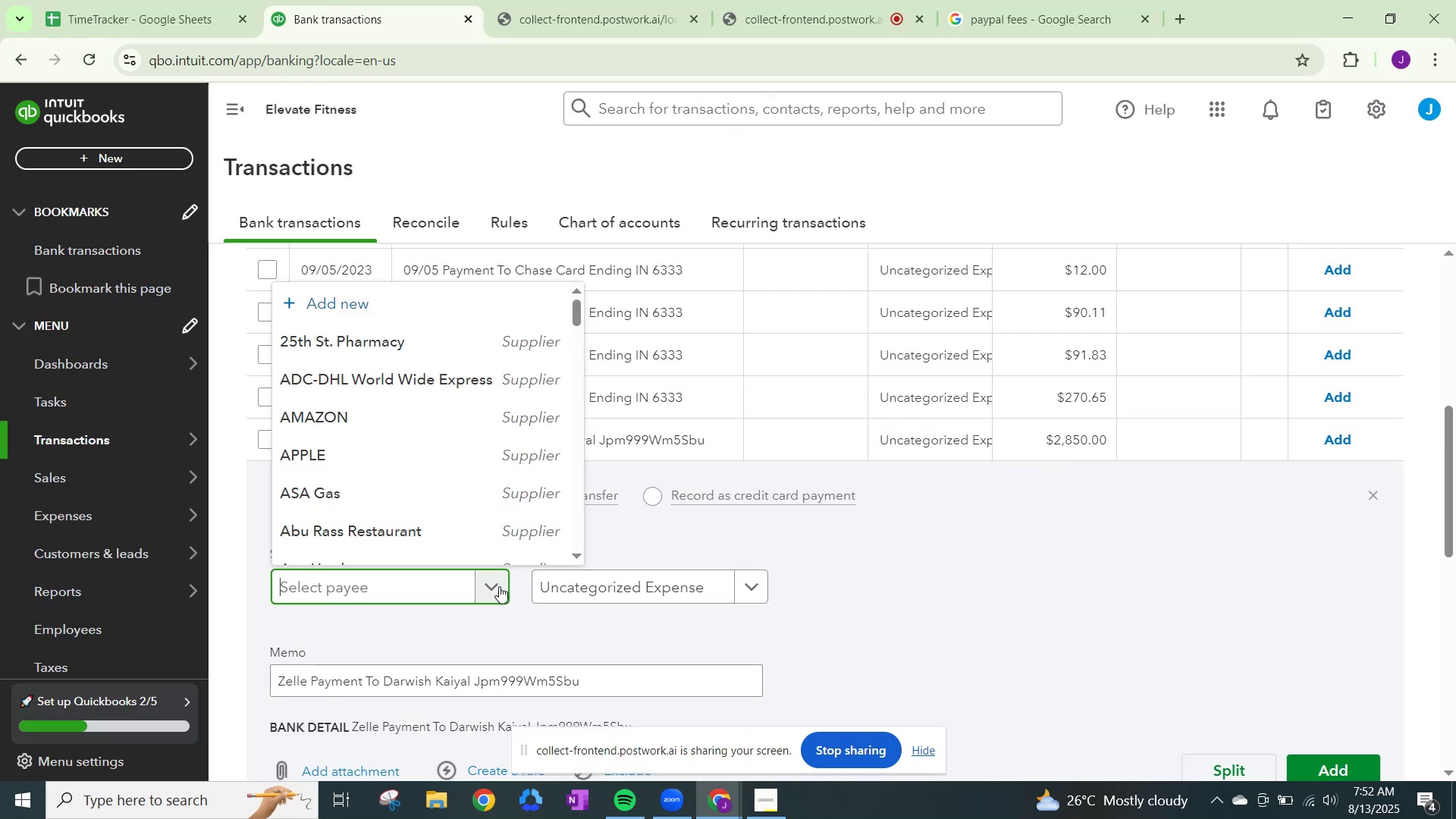 
type(zelle)
 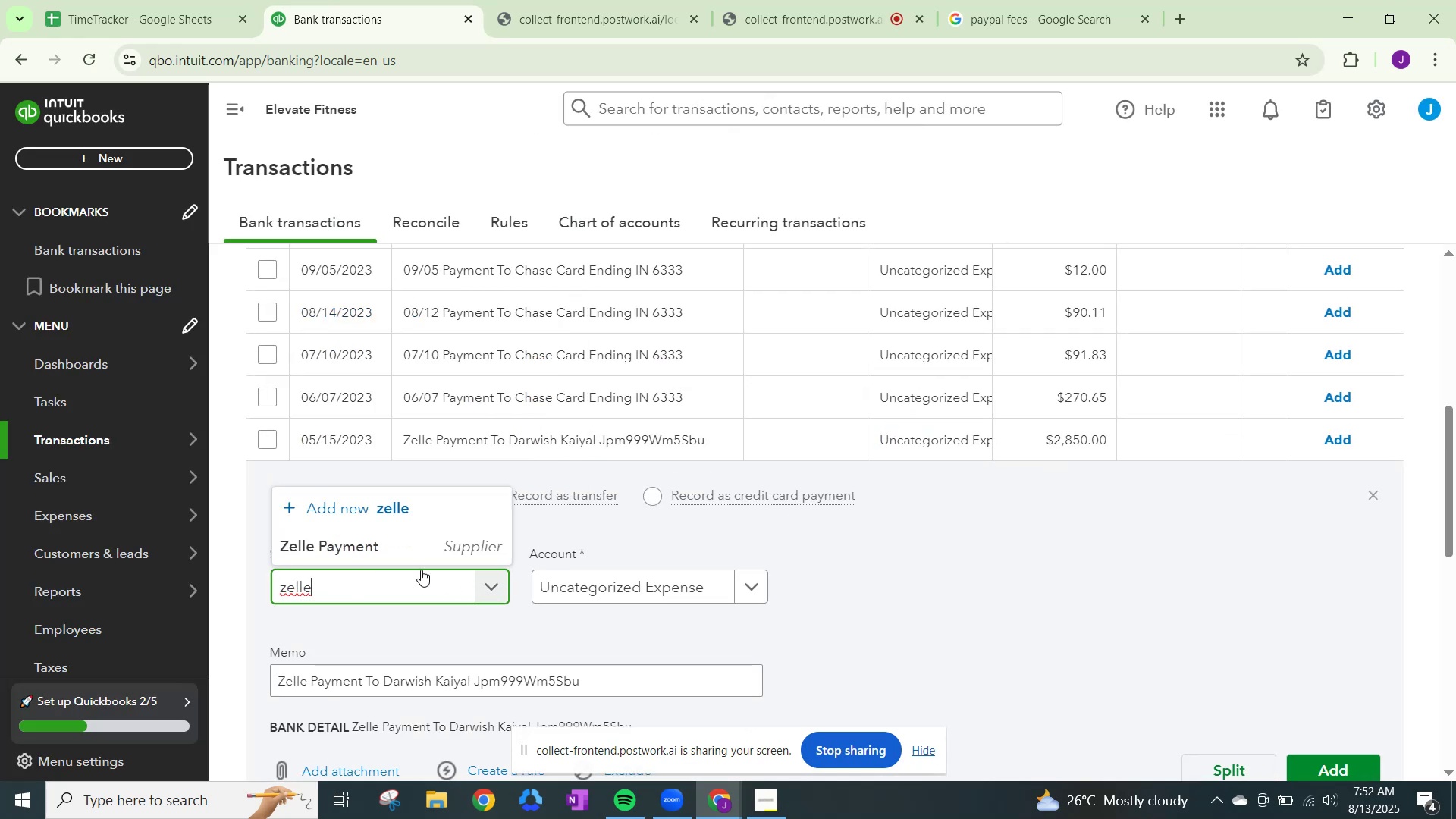 
left_click([356, 538])
 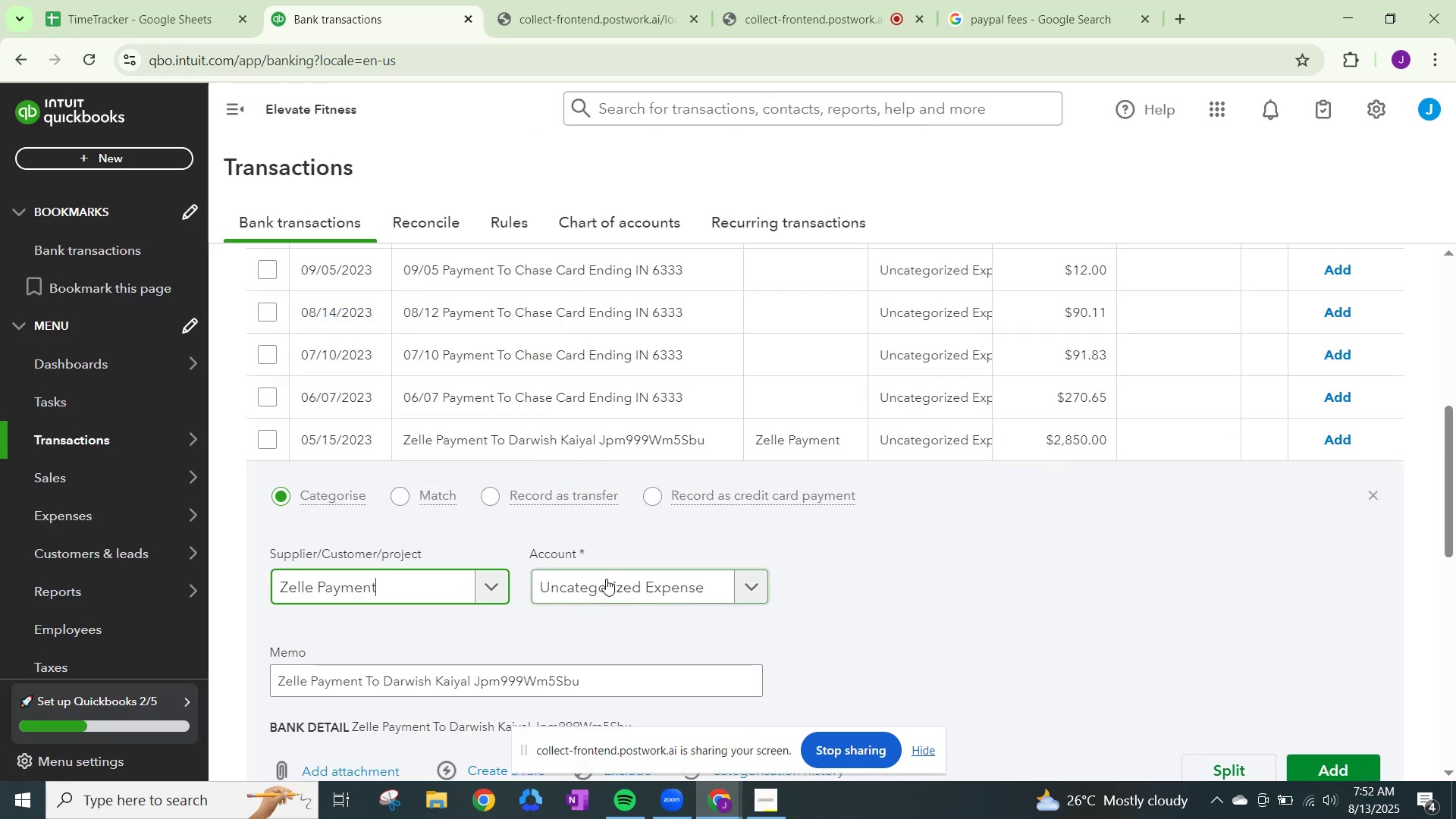 
left_click([607, 579])
 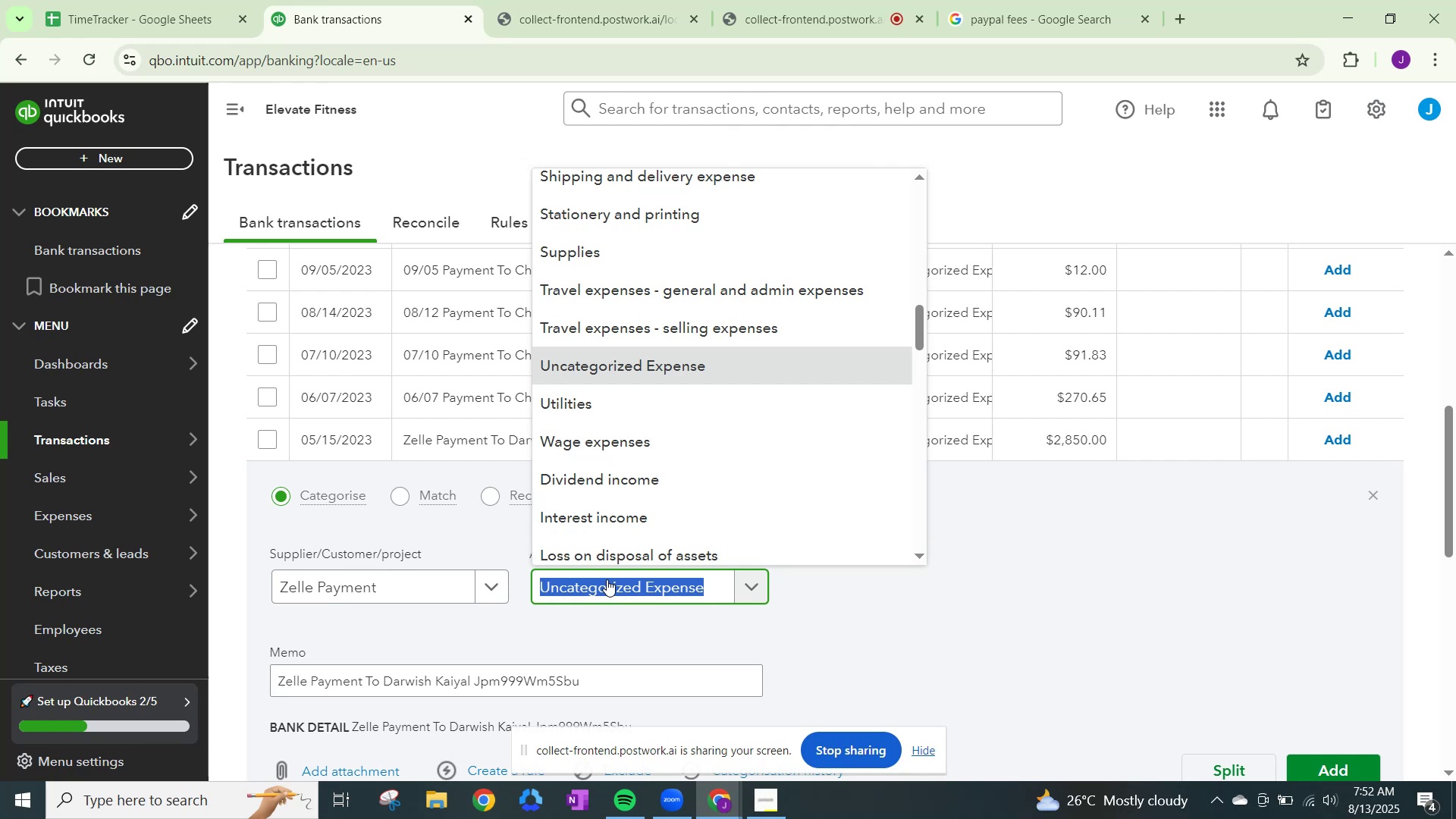 
type(prof)
 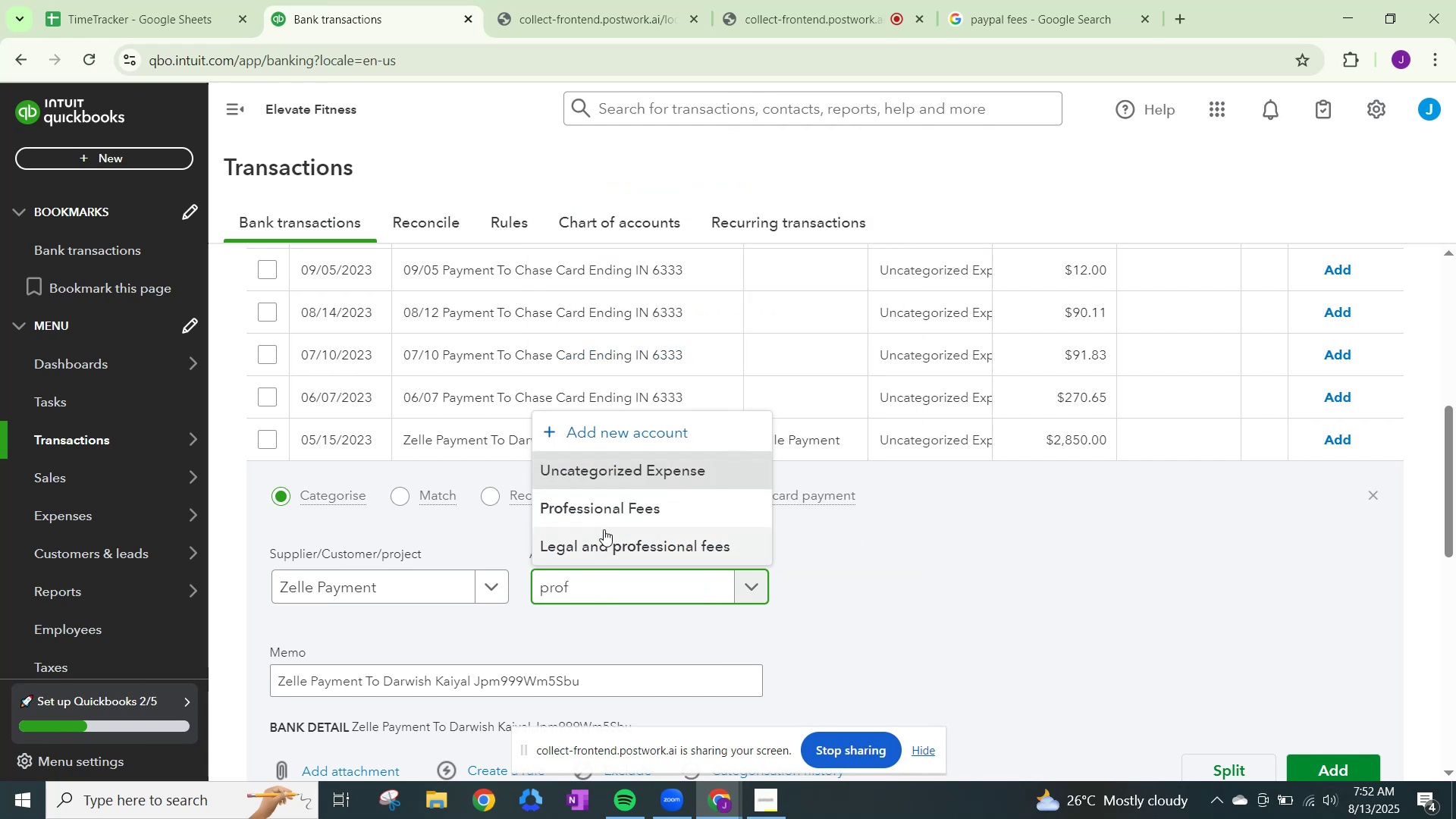 
left_click([605, 507])
 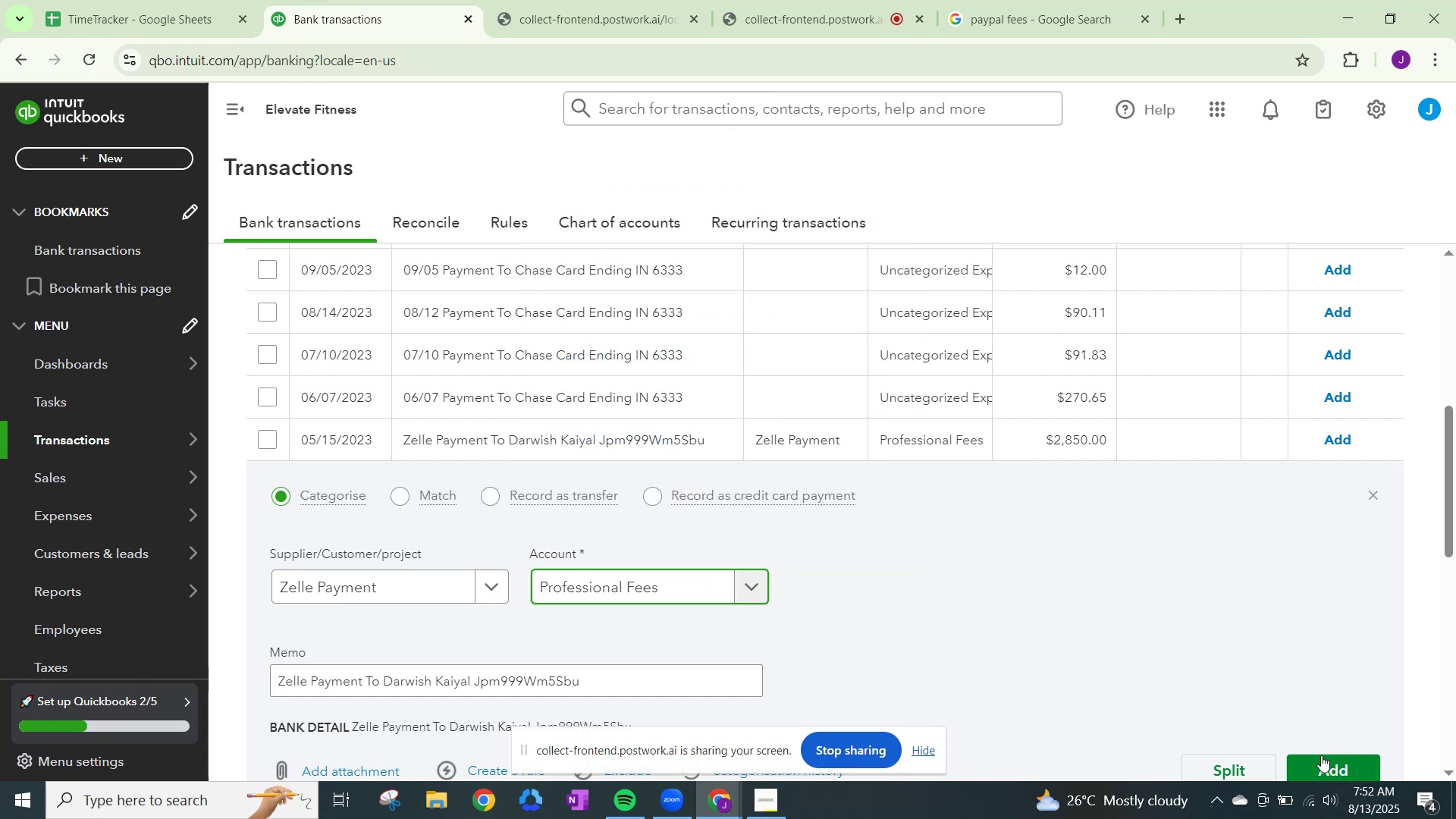 
left_click([1321, 758])
 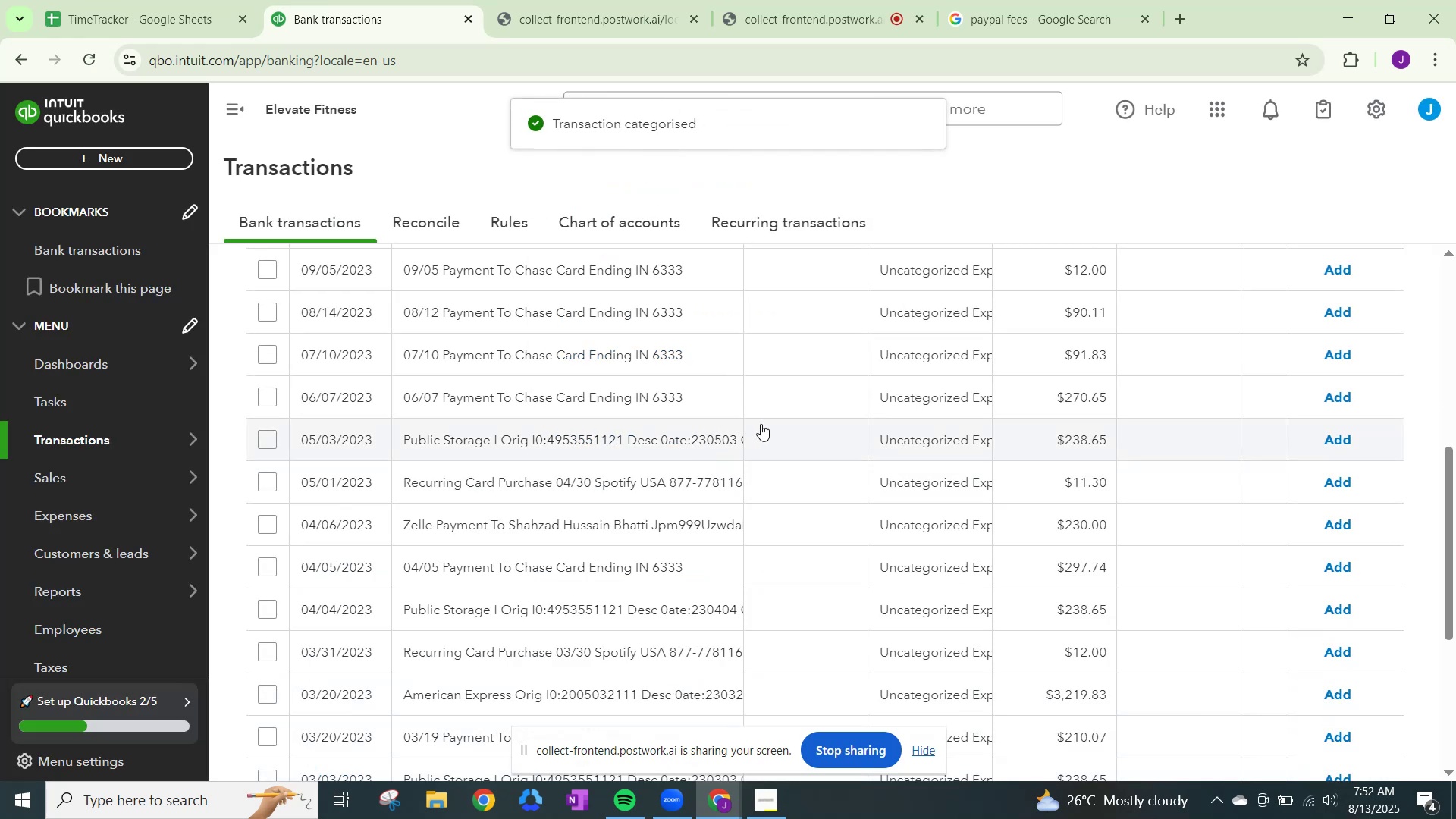 
left_click([913, 435])
 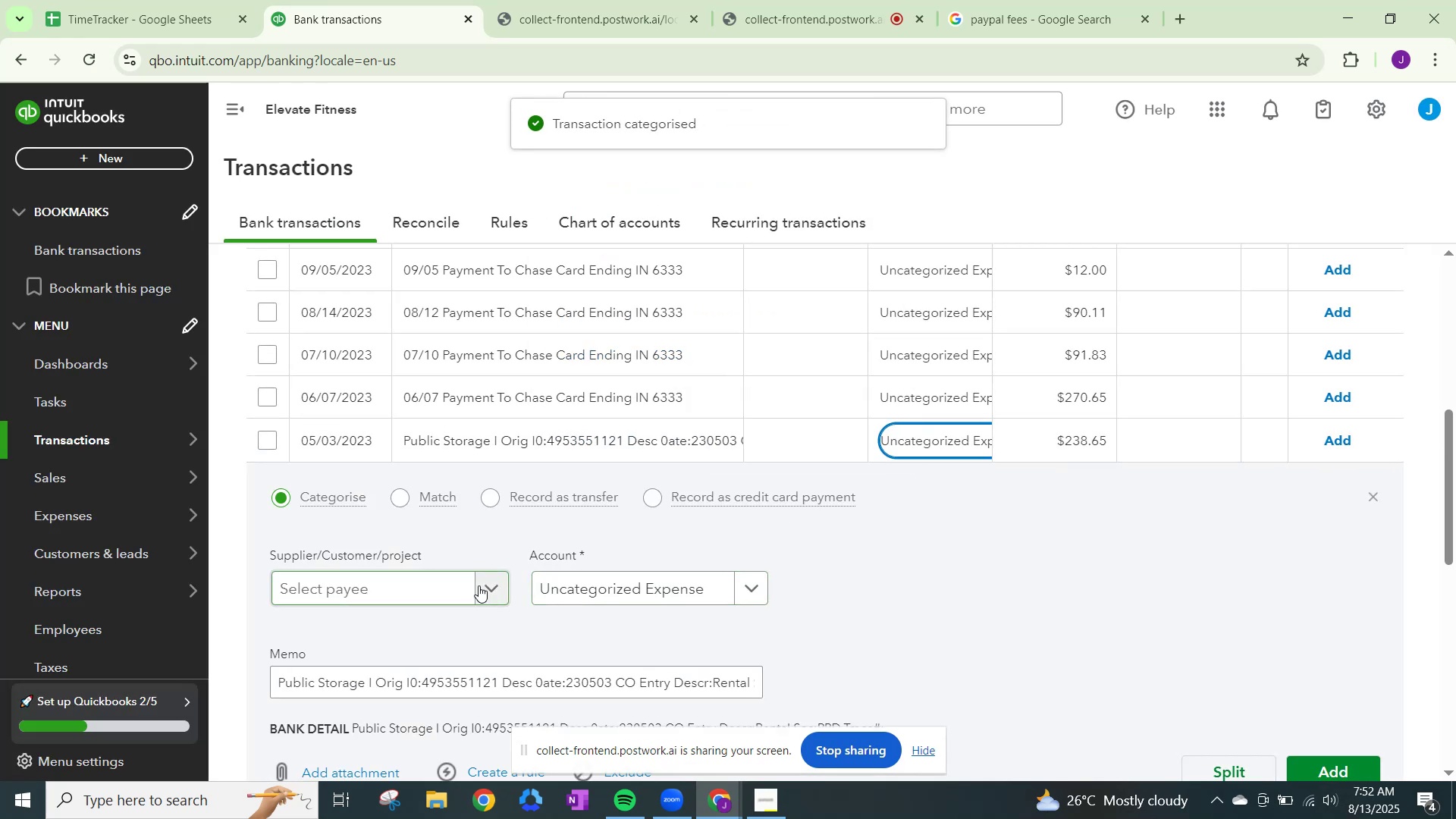 
left_click([488, 586])
 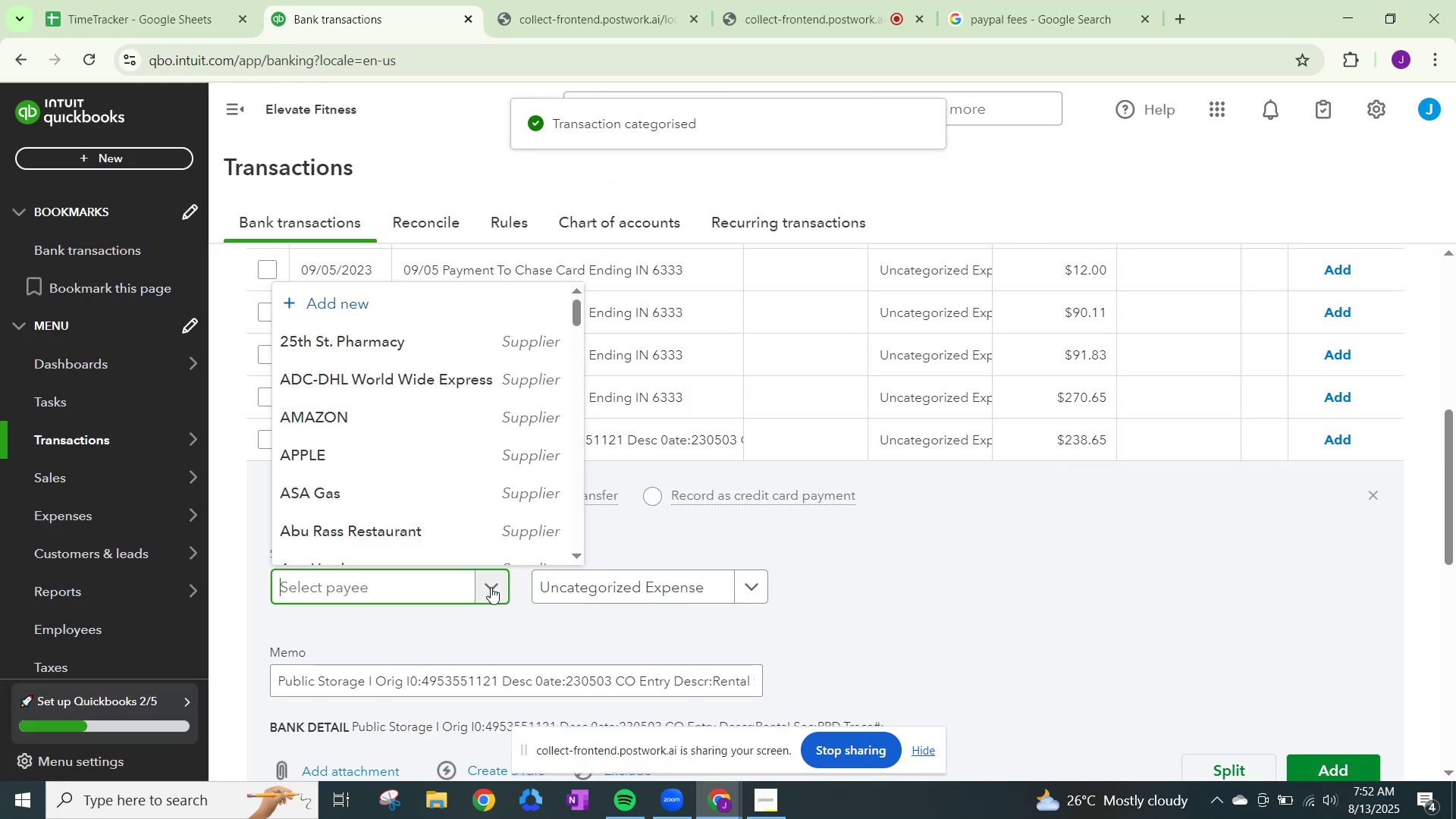 
type(public)
 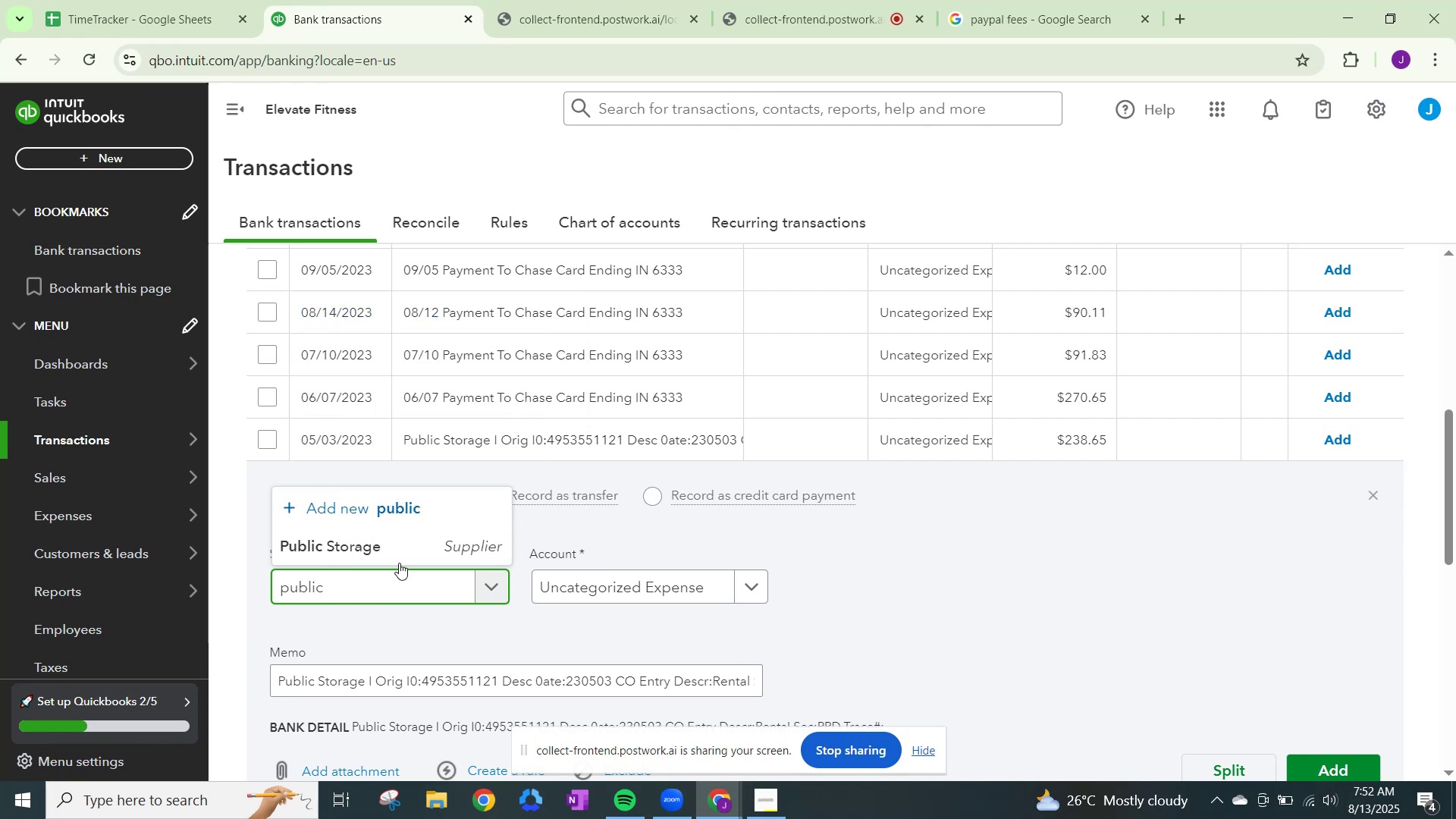 
left_click([391, 539])
 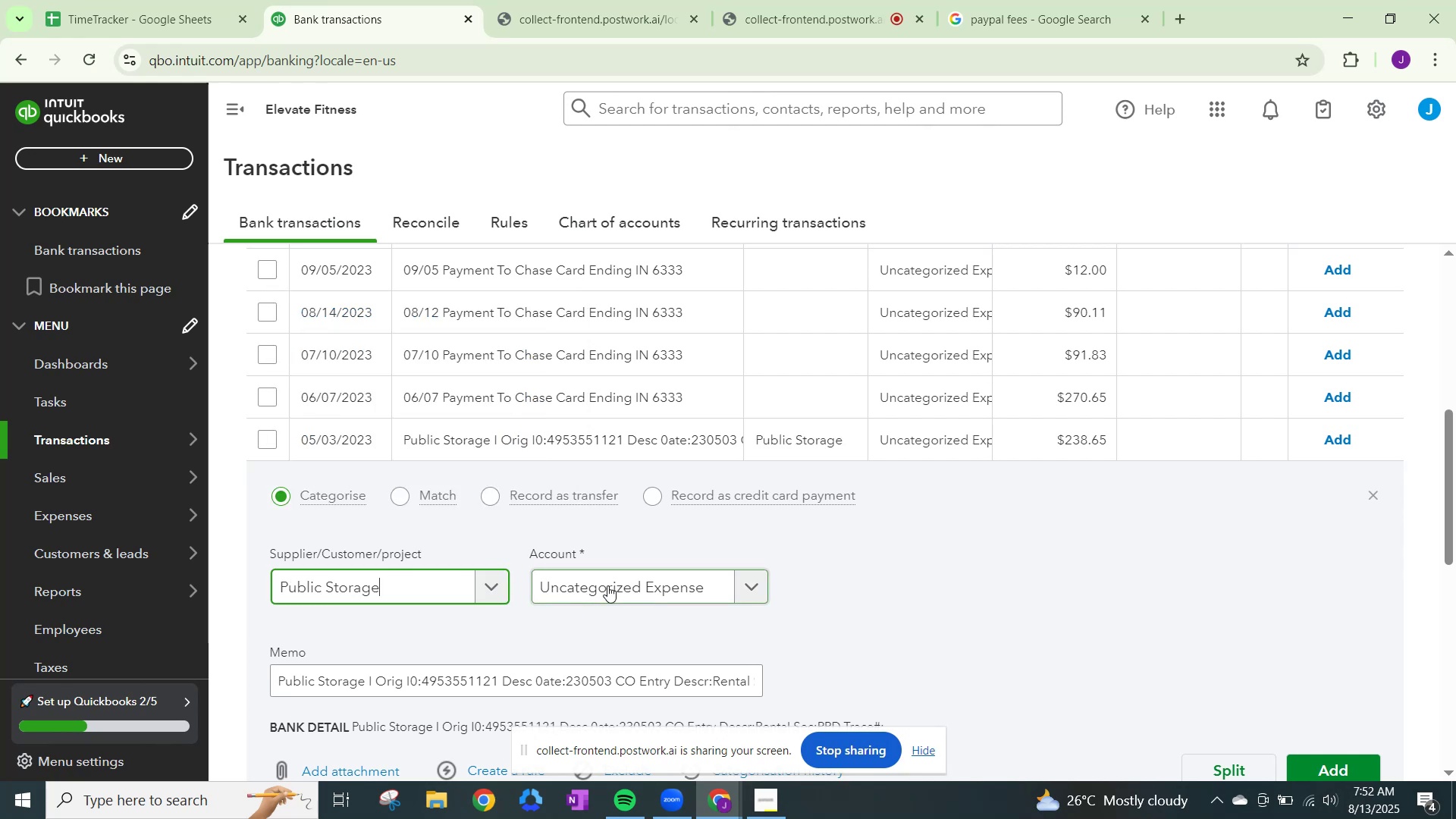 
left_click([608, 585])
 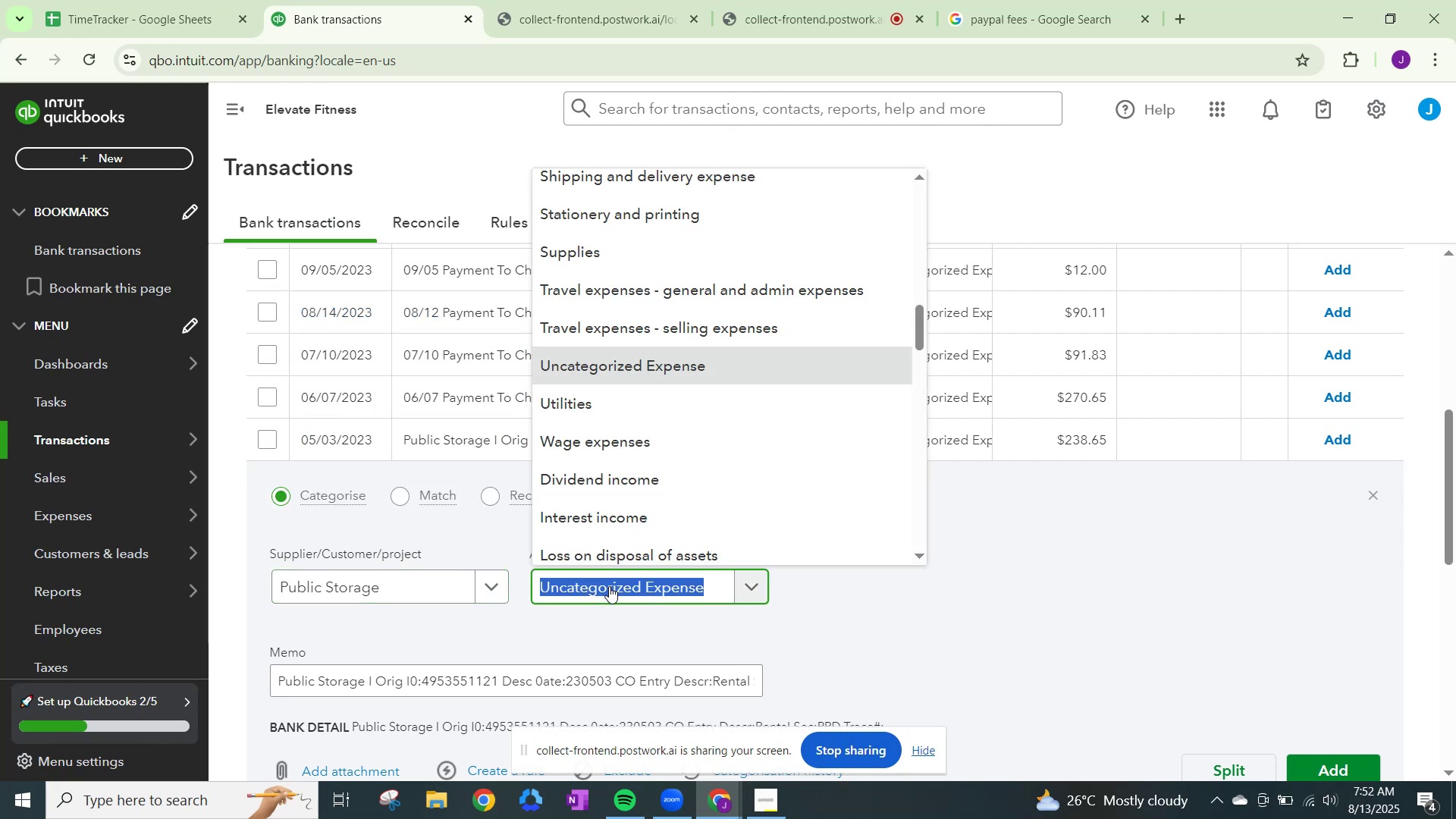 
type(ren)
 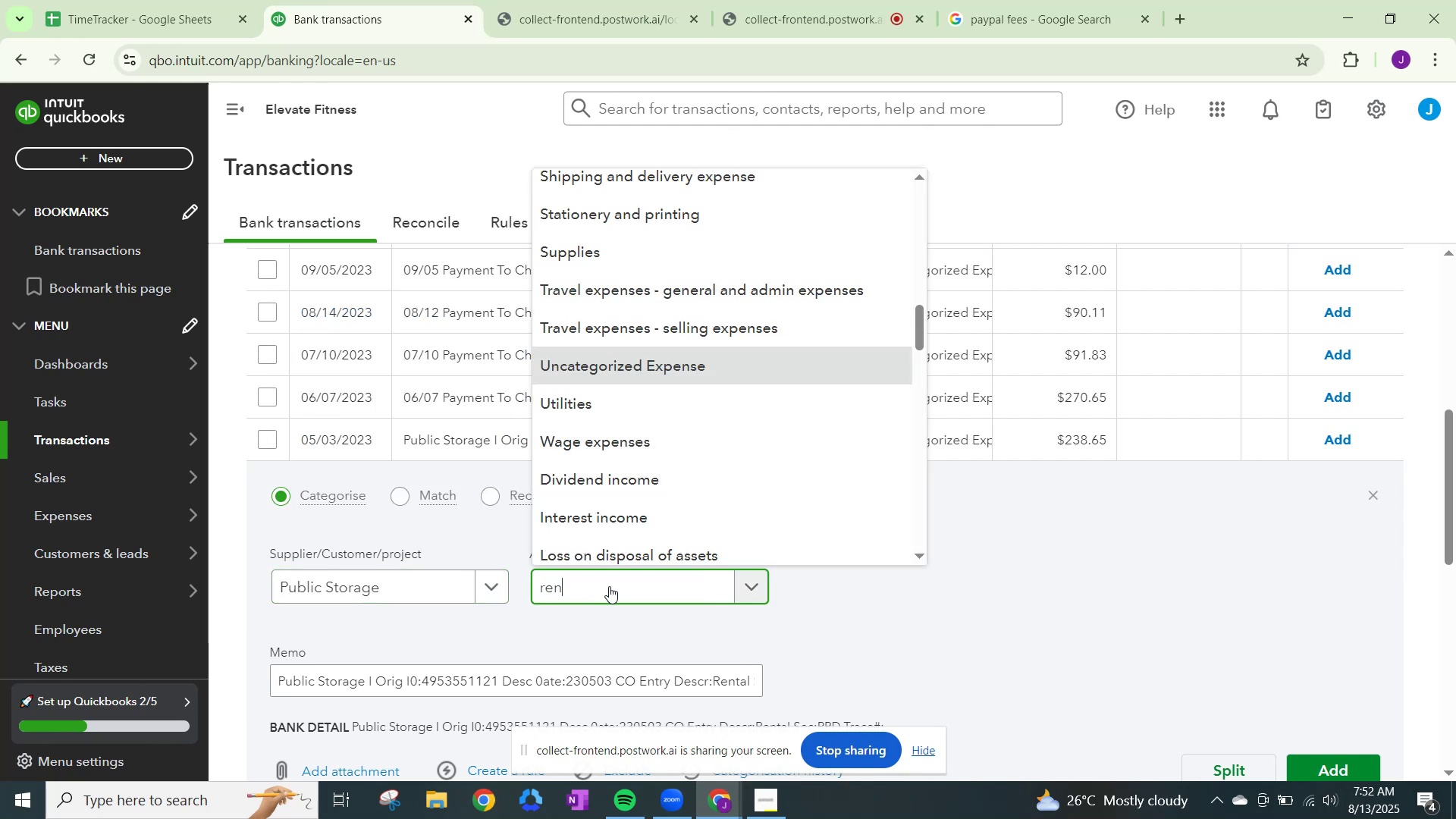 
key(Control+ControlLeft)
 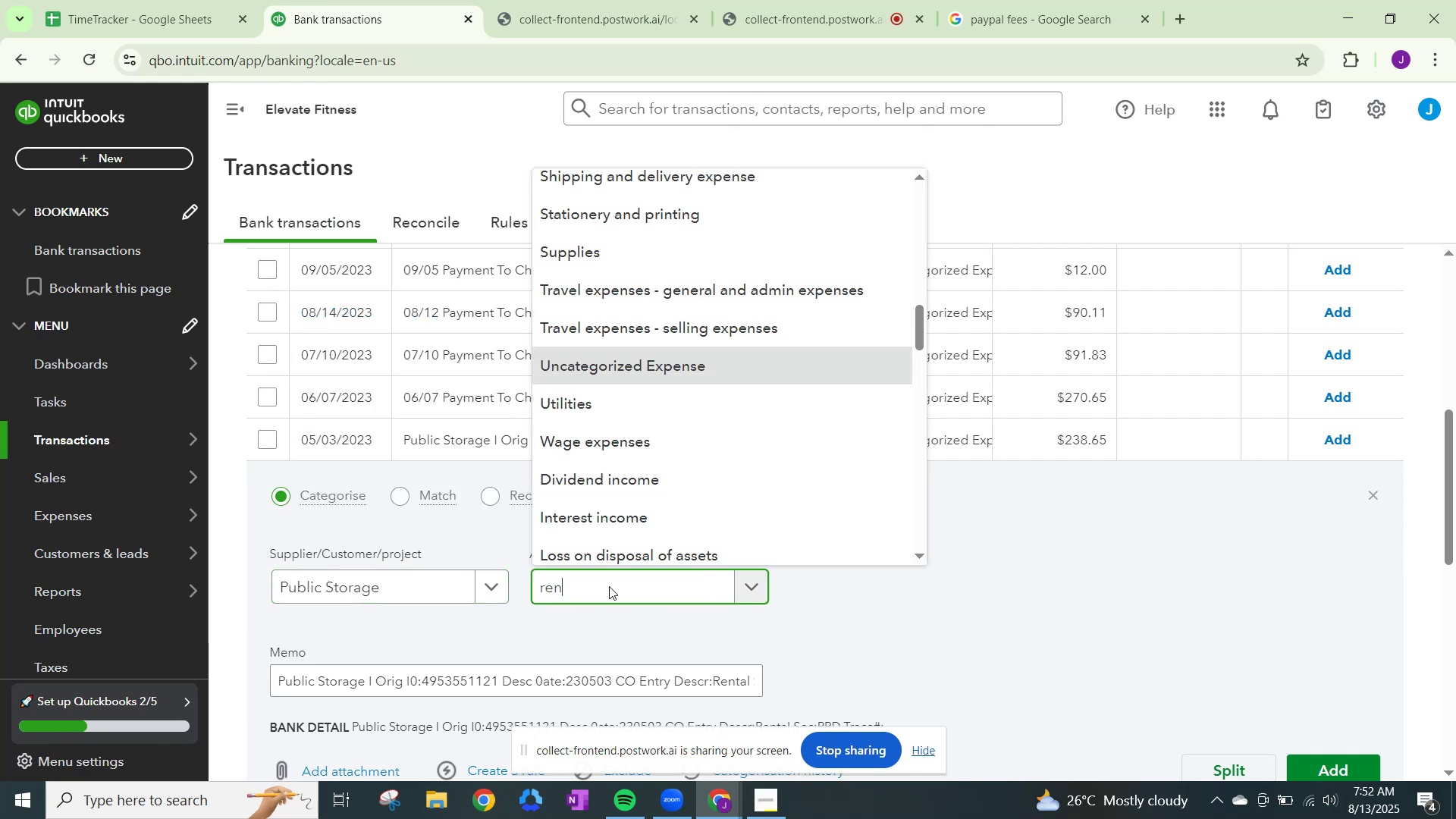 
key(Control+T)
 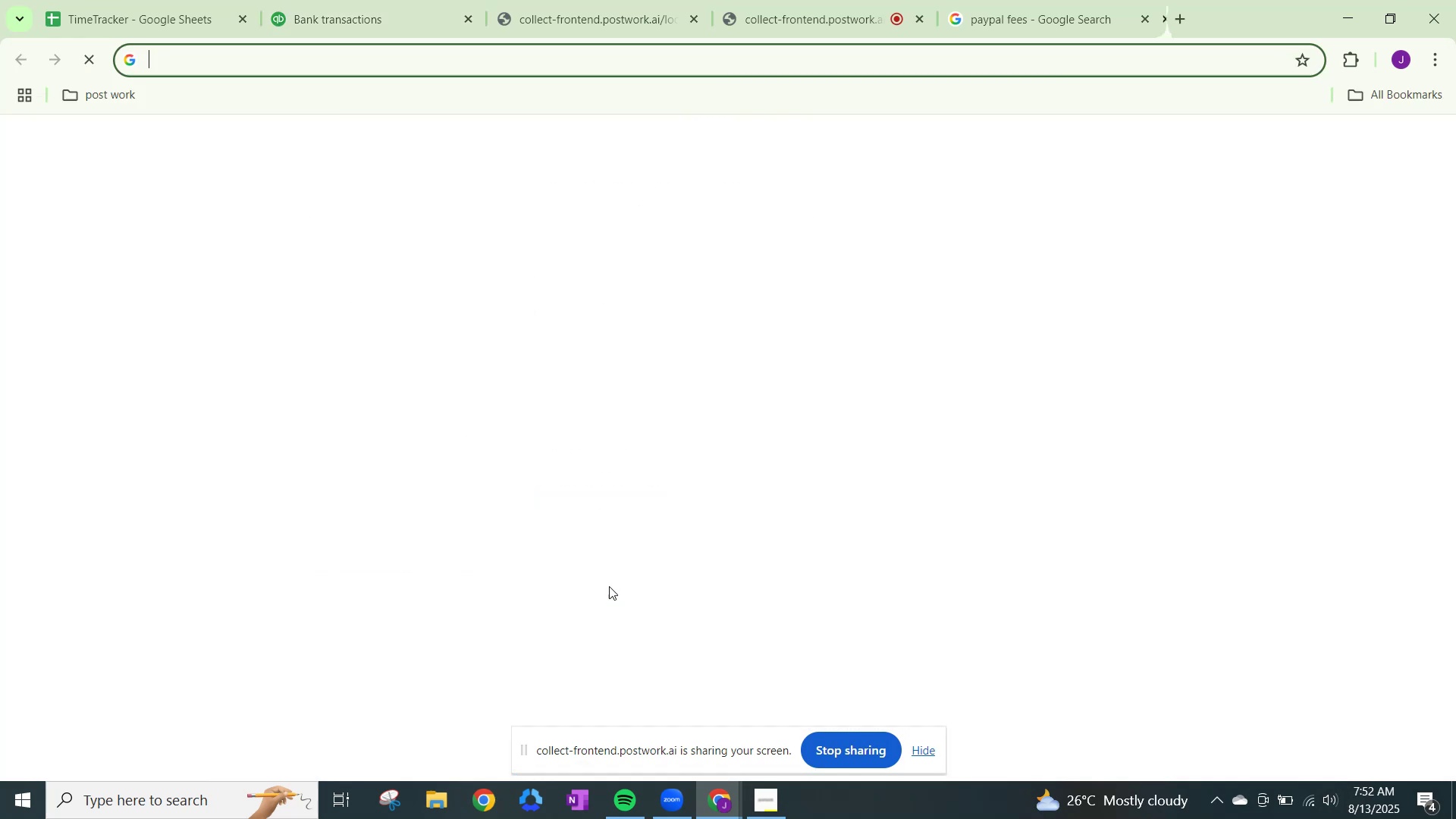 
key(Control+ControlLeft)
 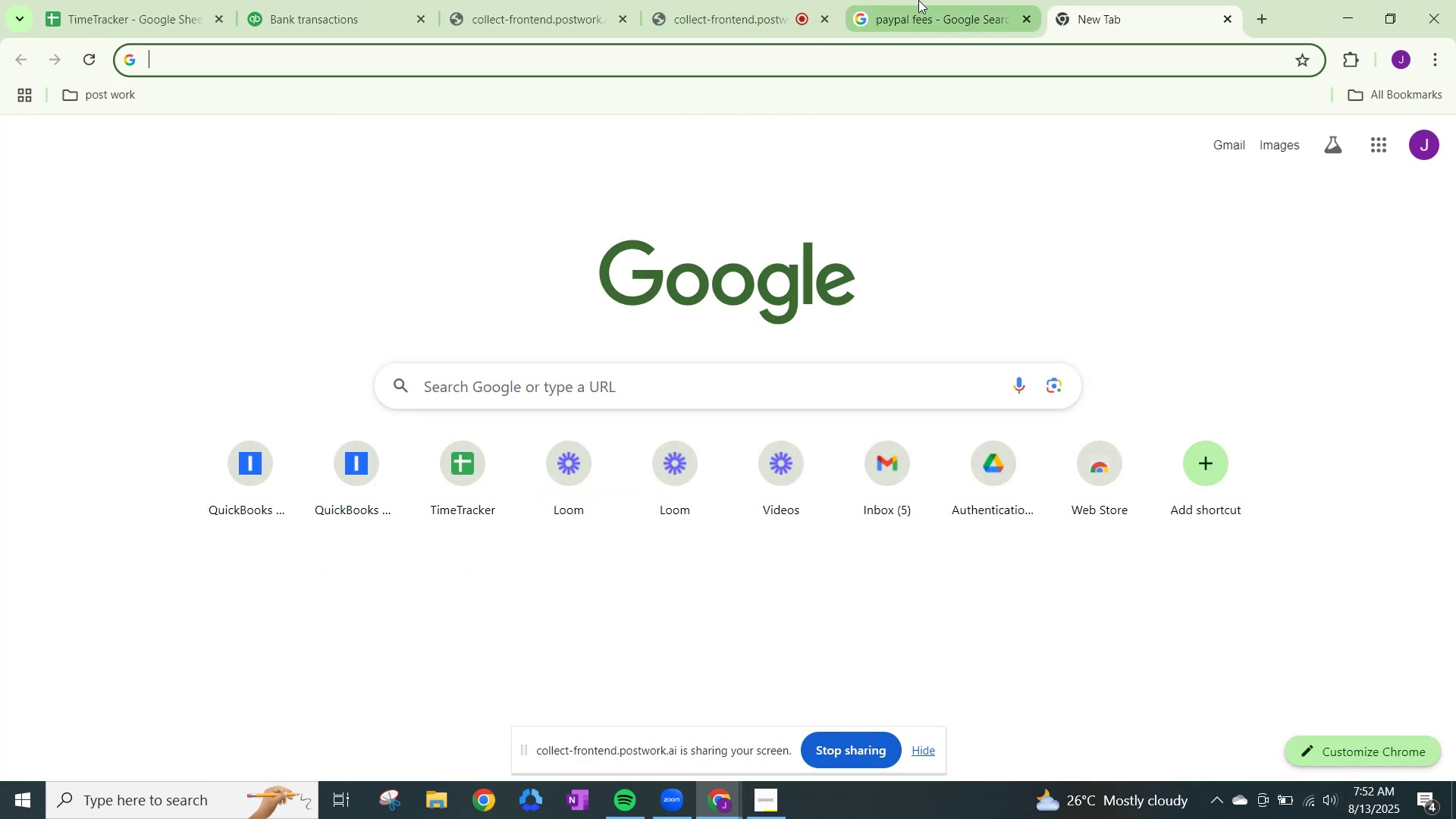 
left_click([939, 0])
 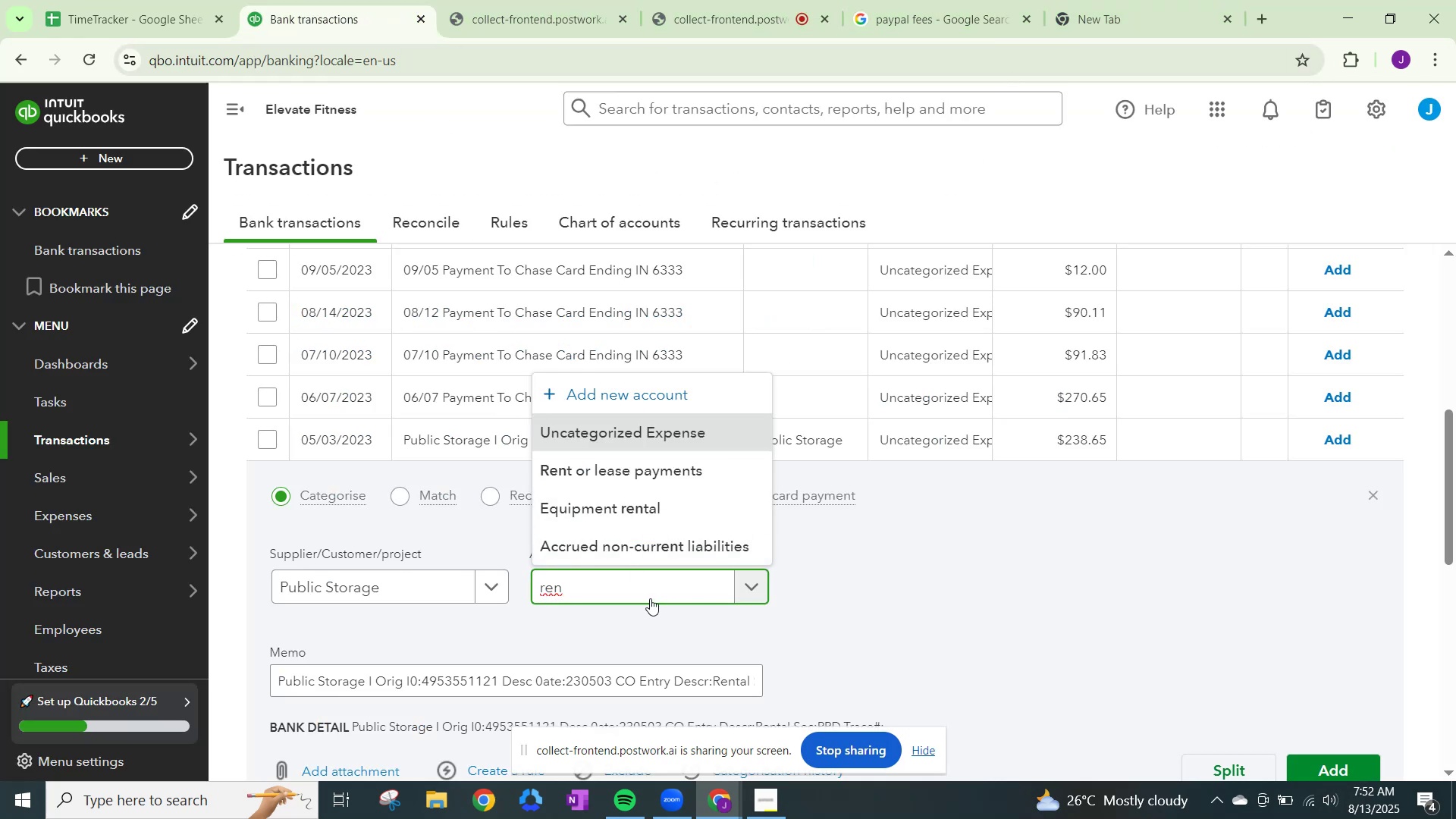 
wait(9.18)
 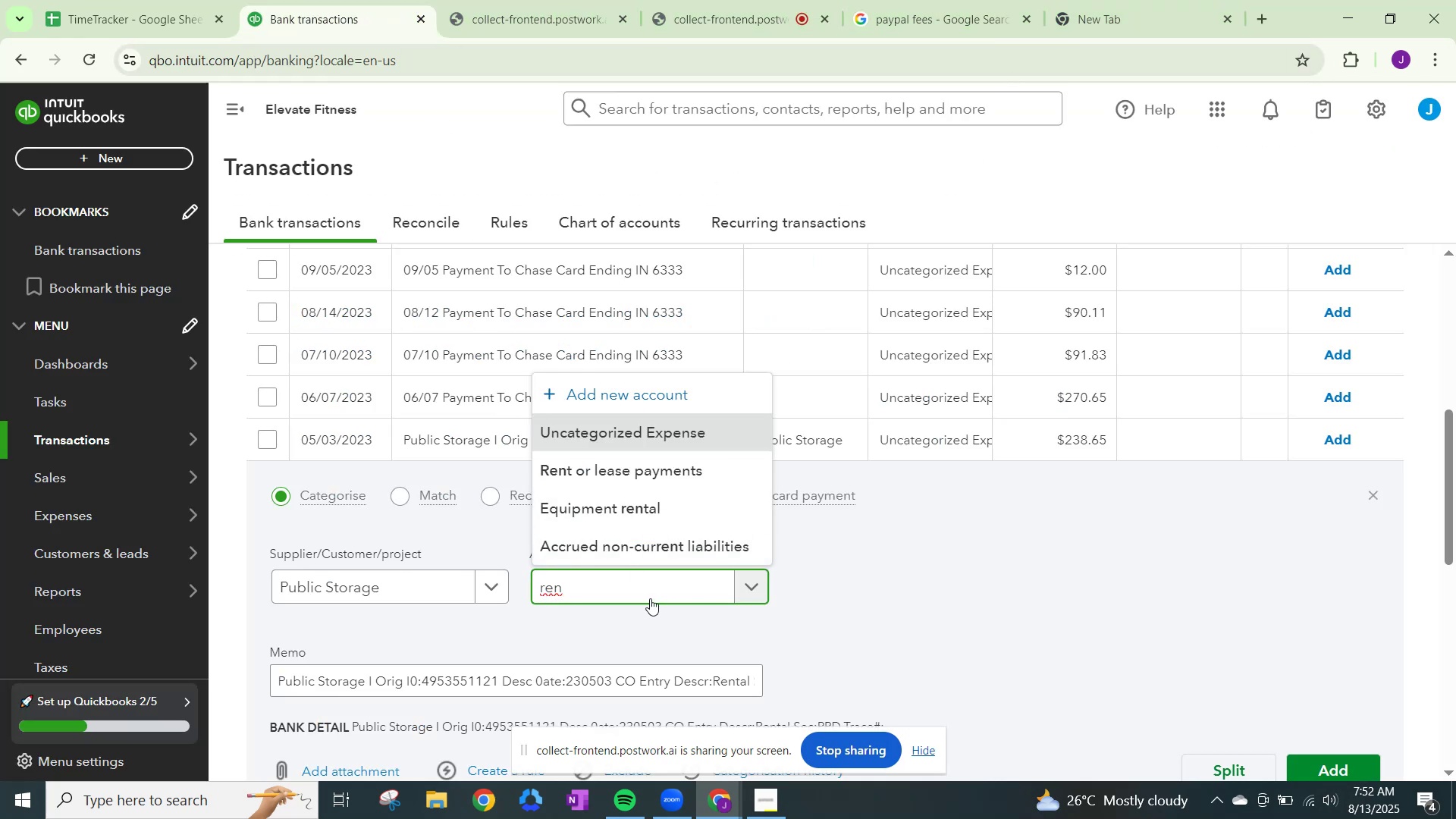 
left_click([930, 447])
 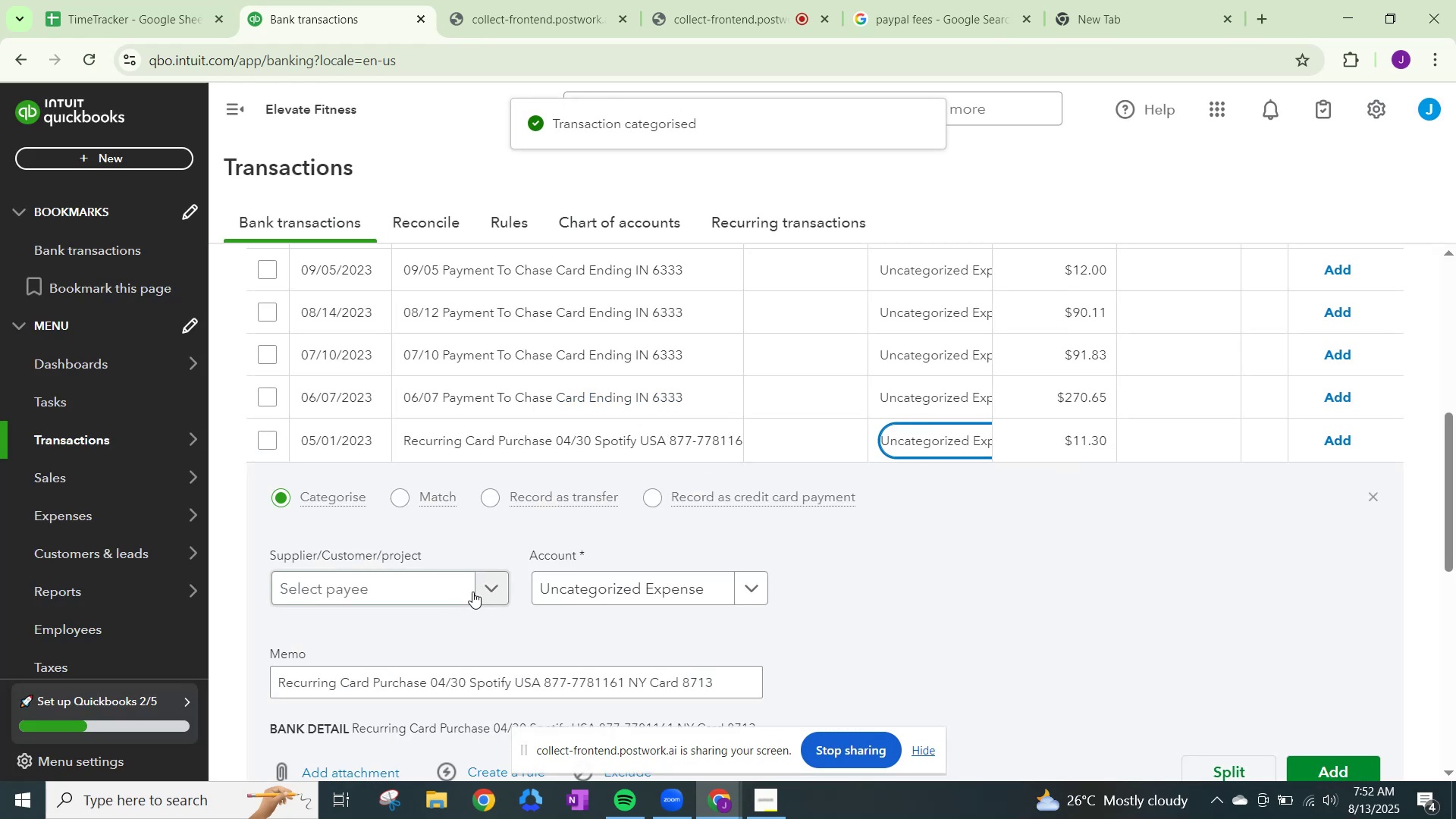 
left_click([483, 589])
 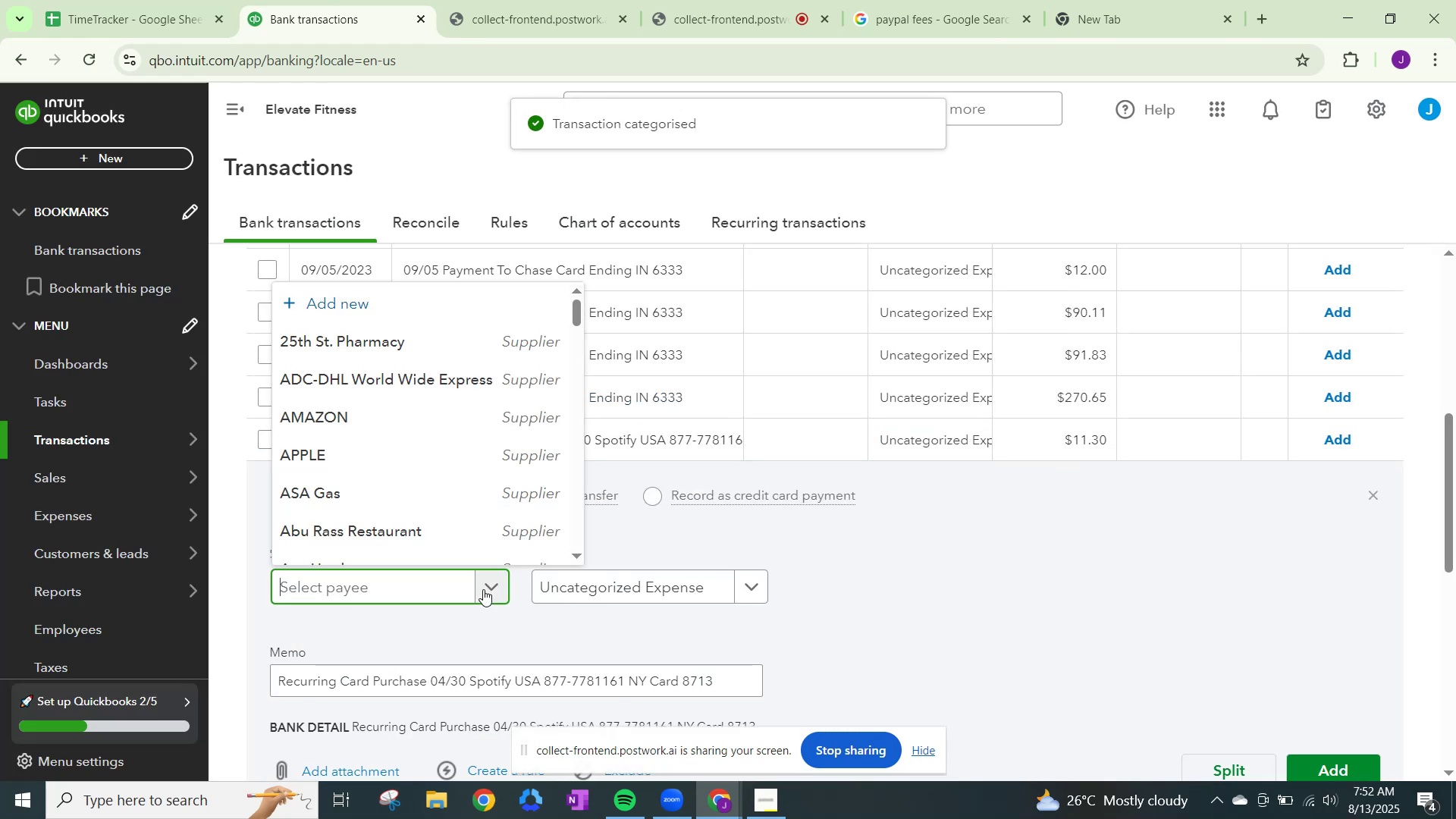 
type(spot)
 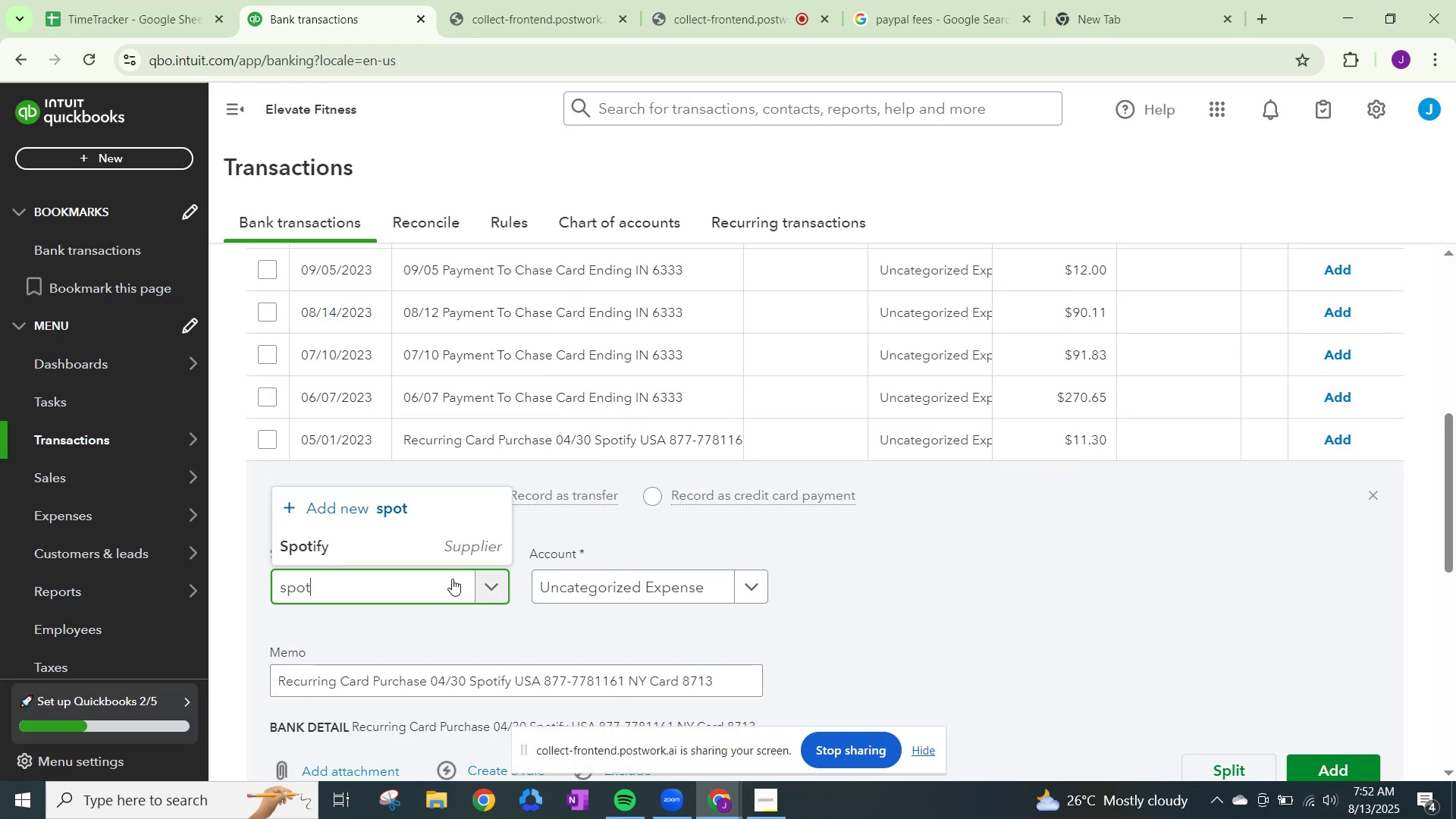 
left_click([434, 538])
 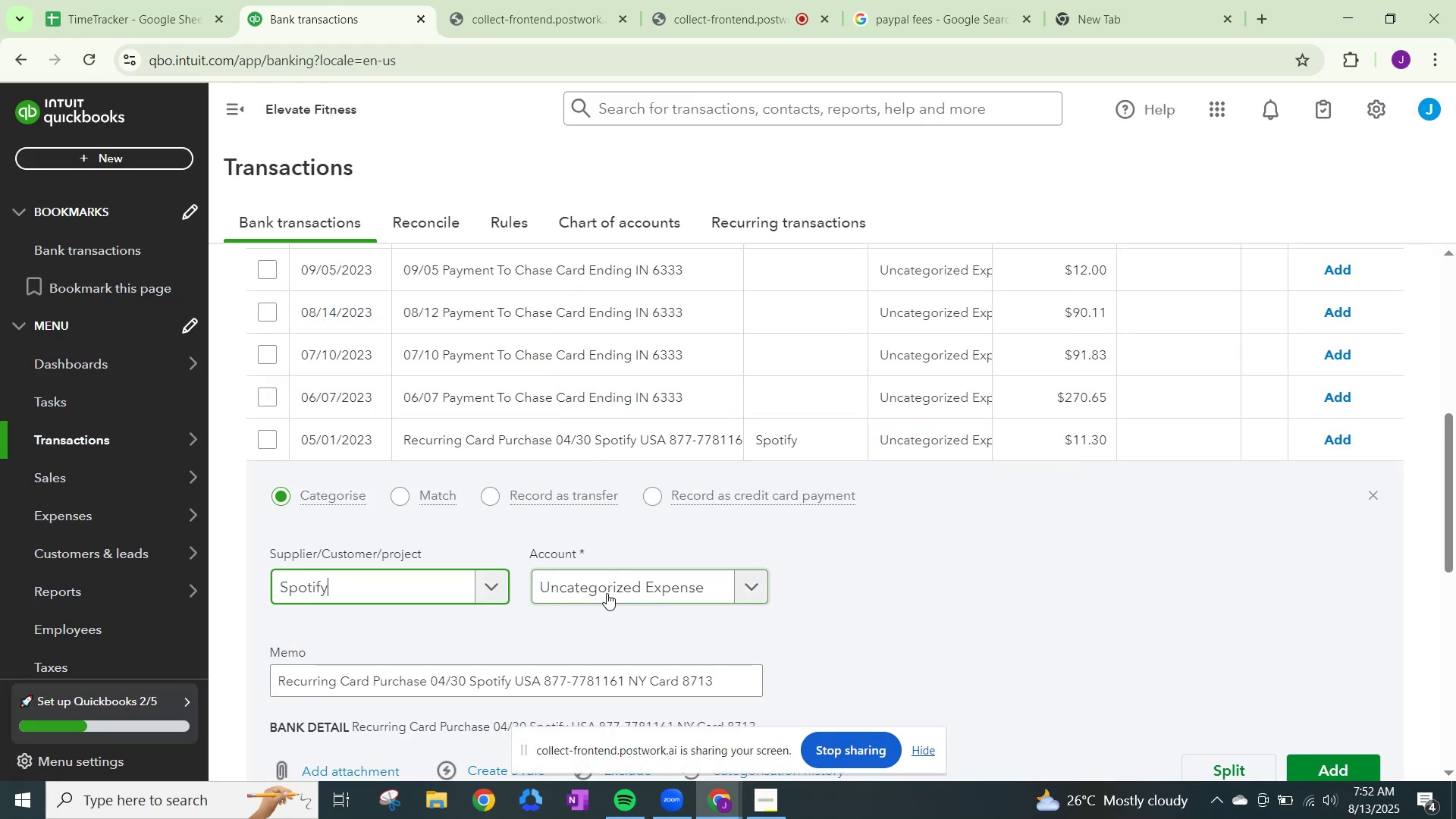 
left_click([607, 593])
 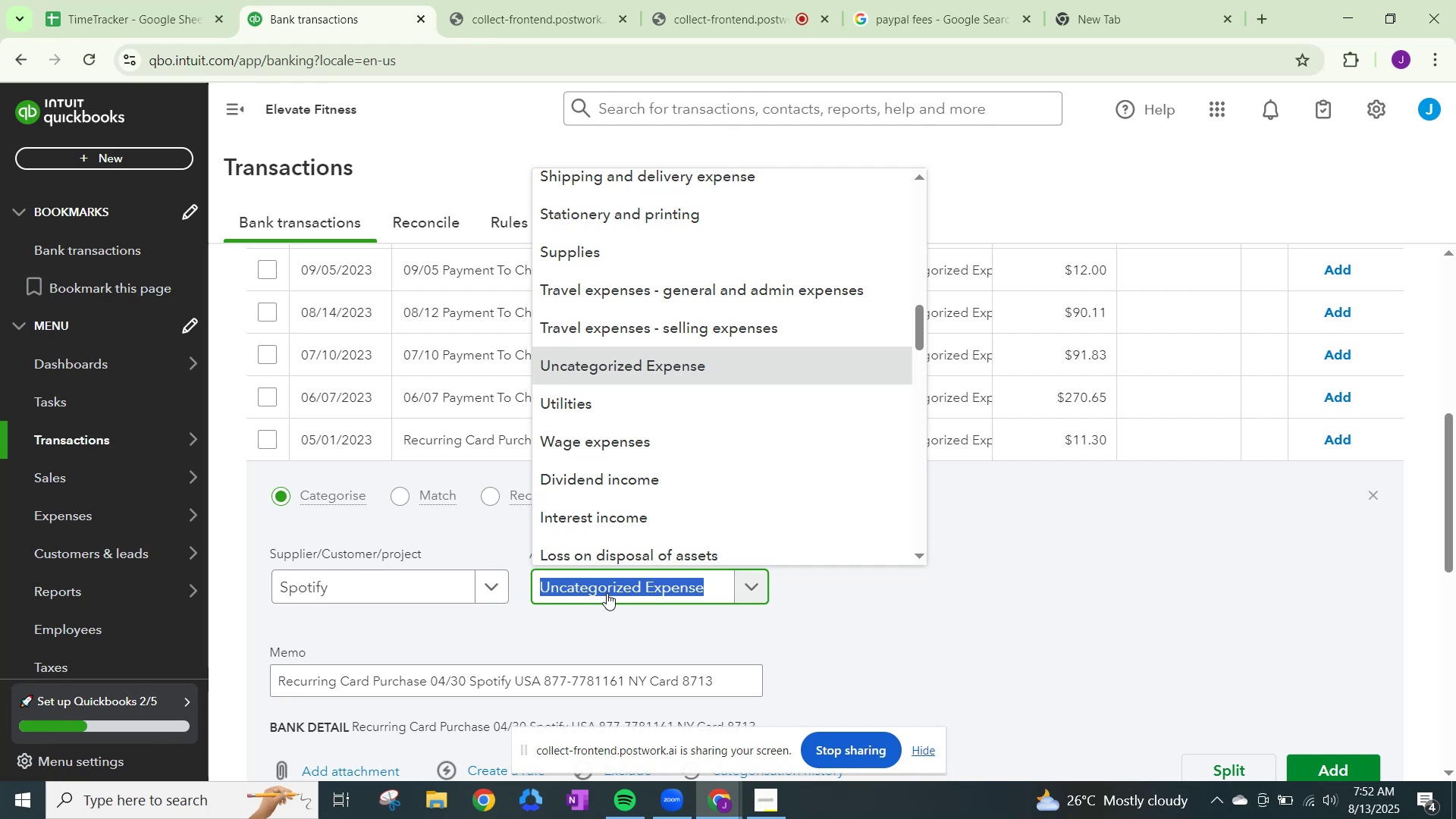 
type(dues)
 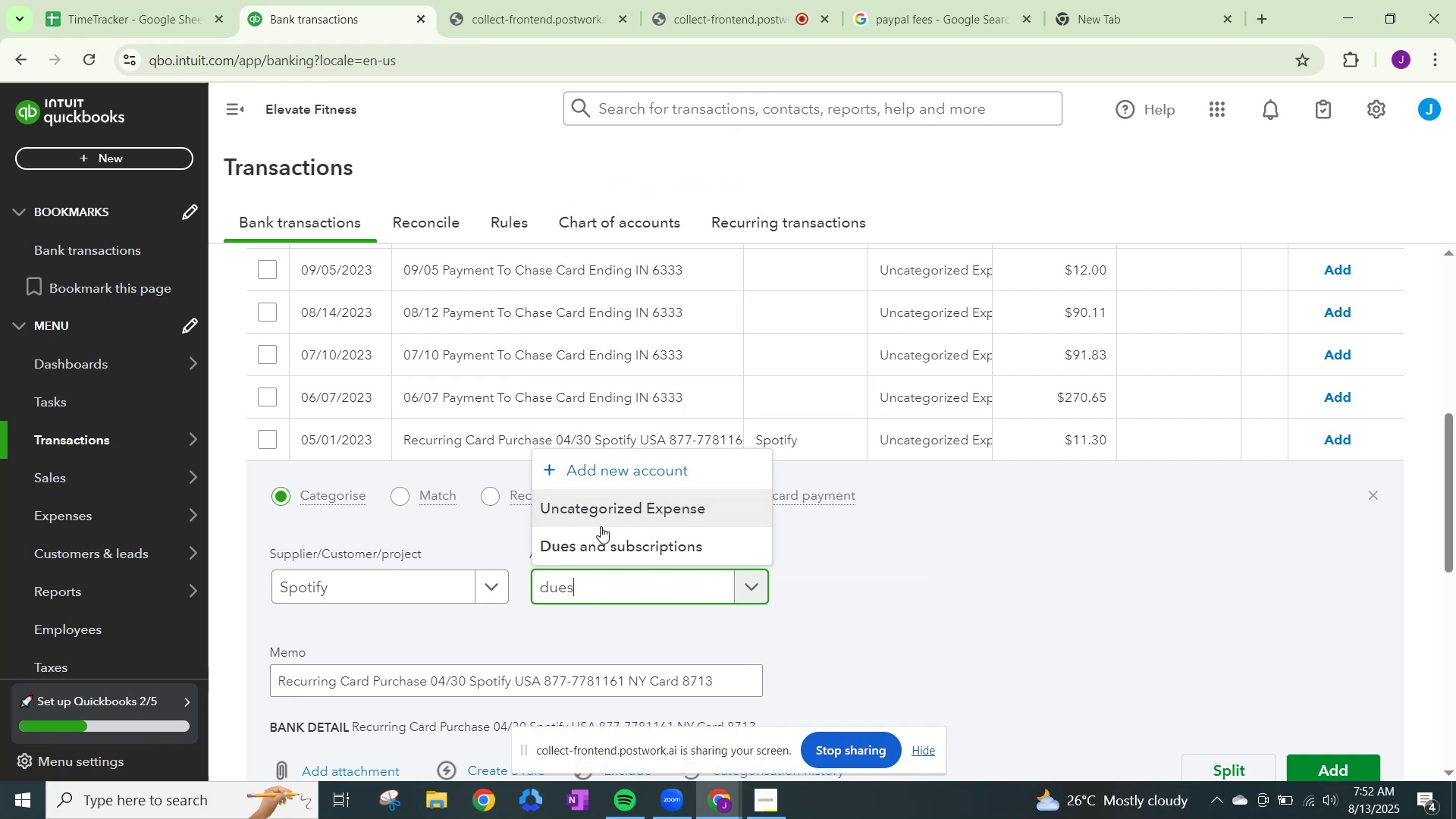 
left_click([598, 541])
 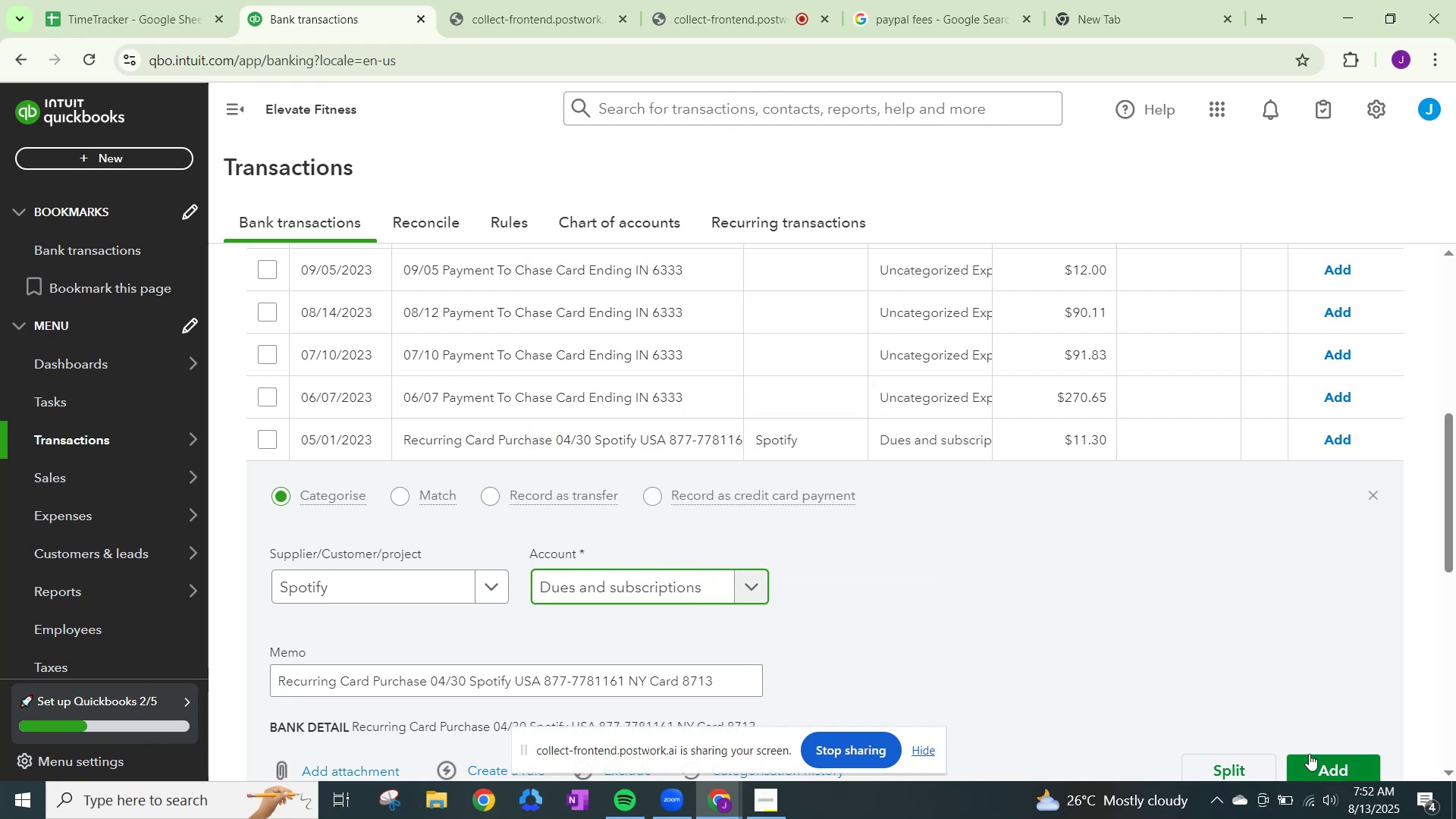 
left_click([1309, 755])
 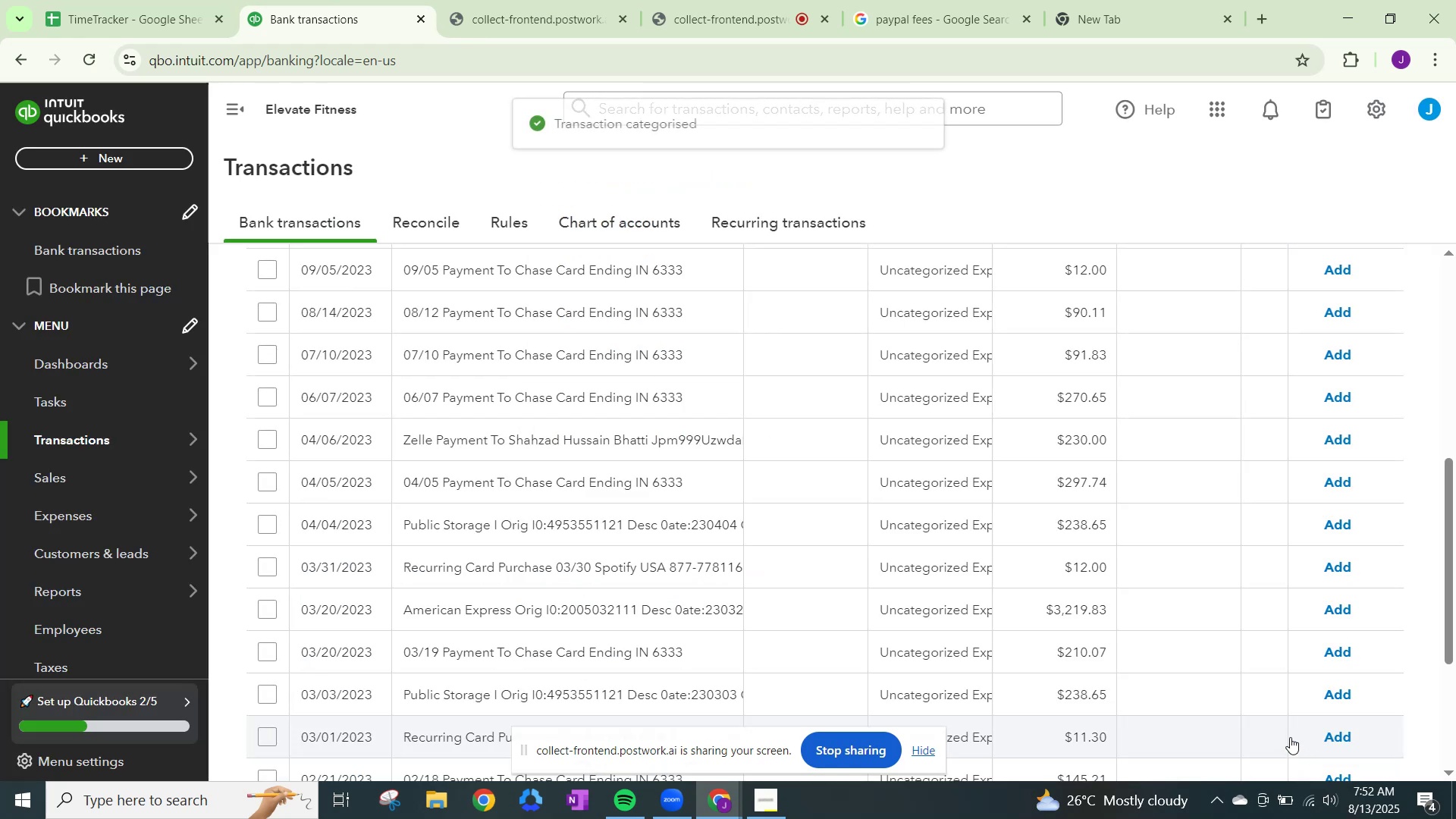 
scroll: coordinate [1005, 676], scroll_direction: up, amount: 3.0
 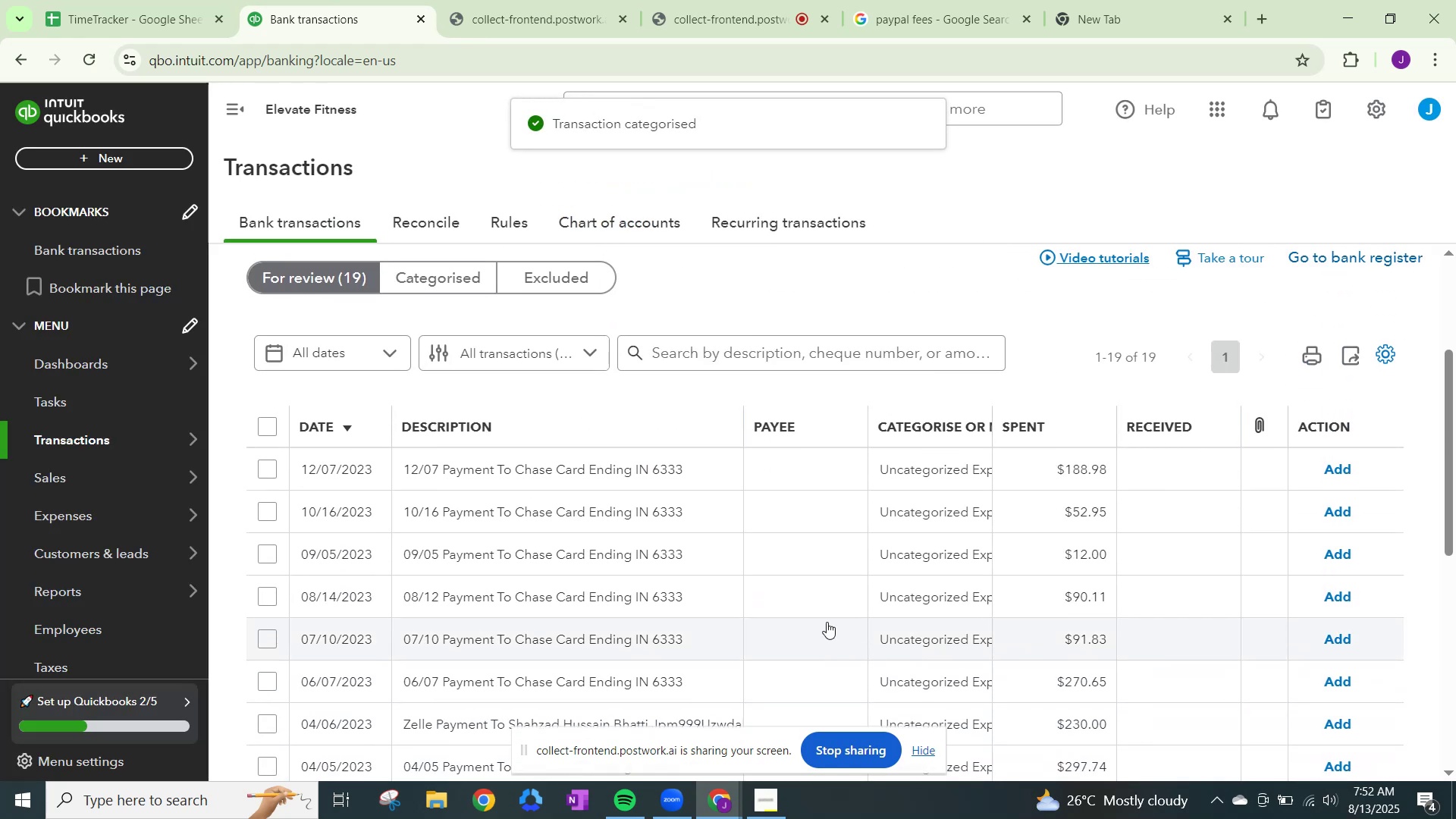 
scroll: coordinate [684, 610], scroll_direction: down, amount: 2.0
 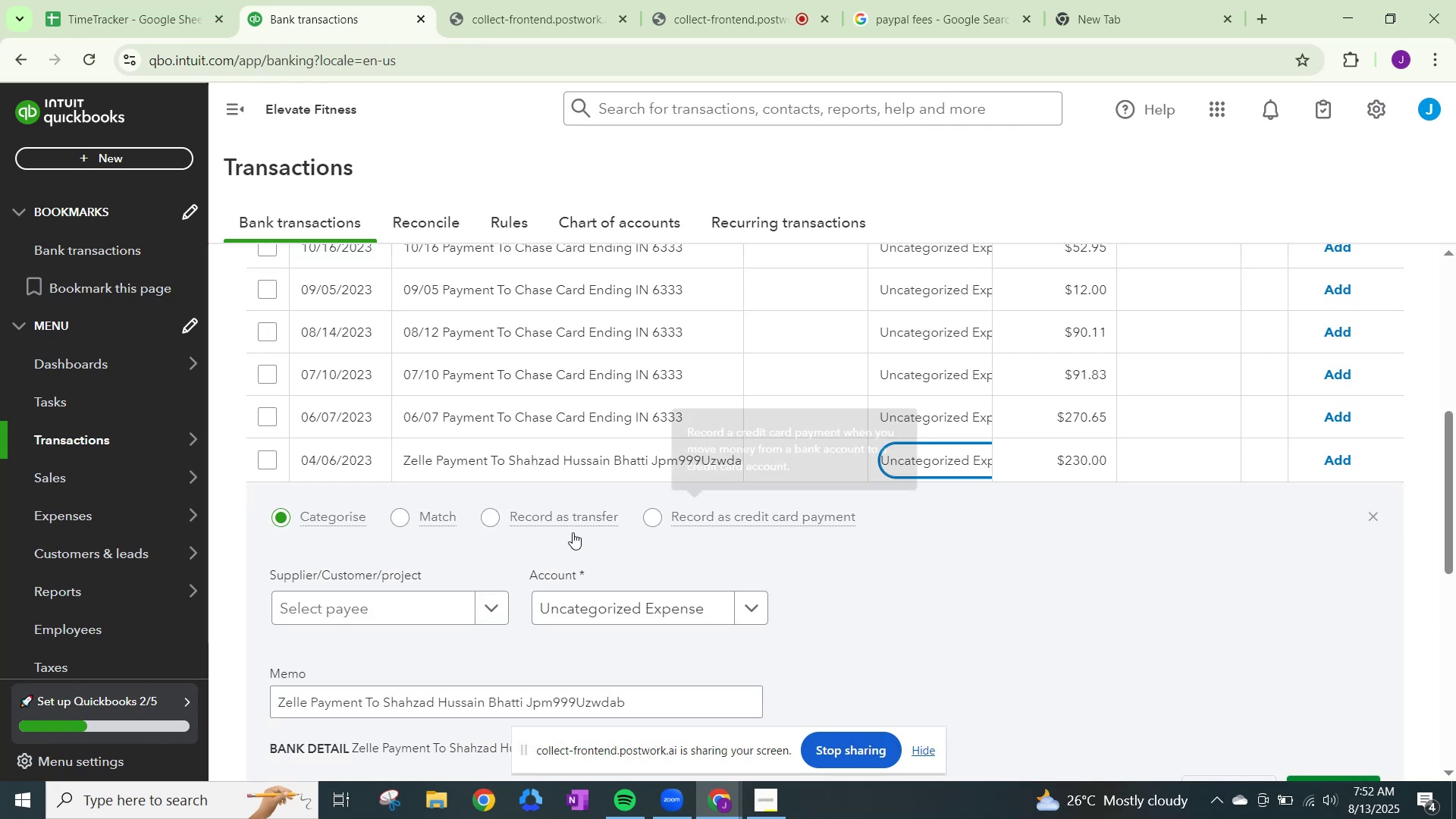 
left_click([502, 601])
 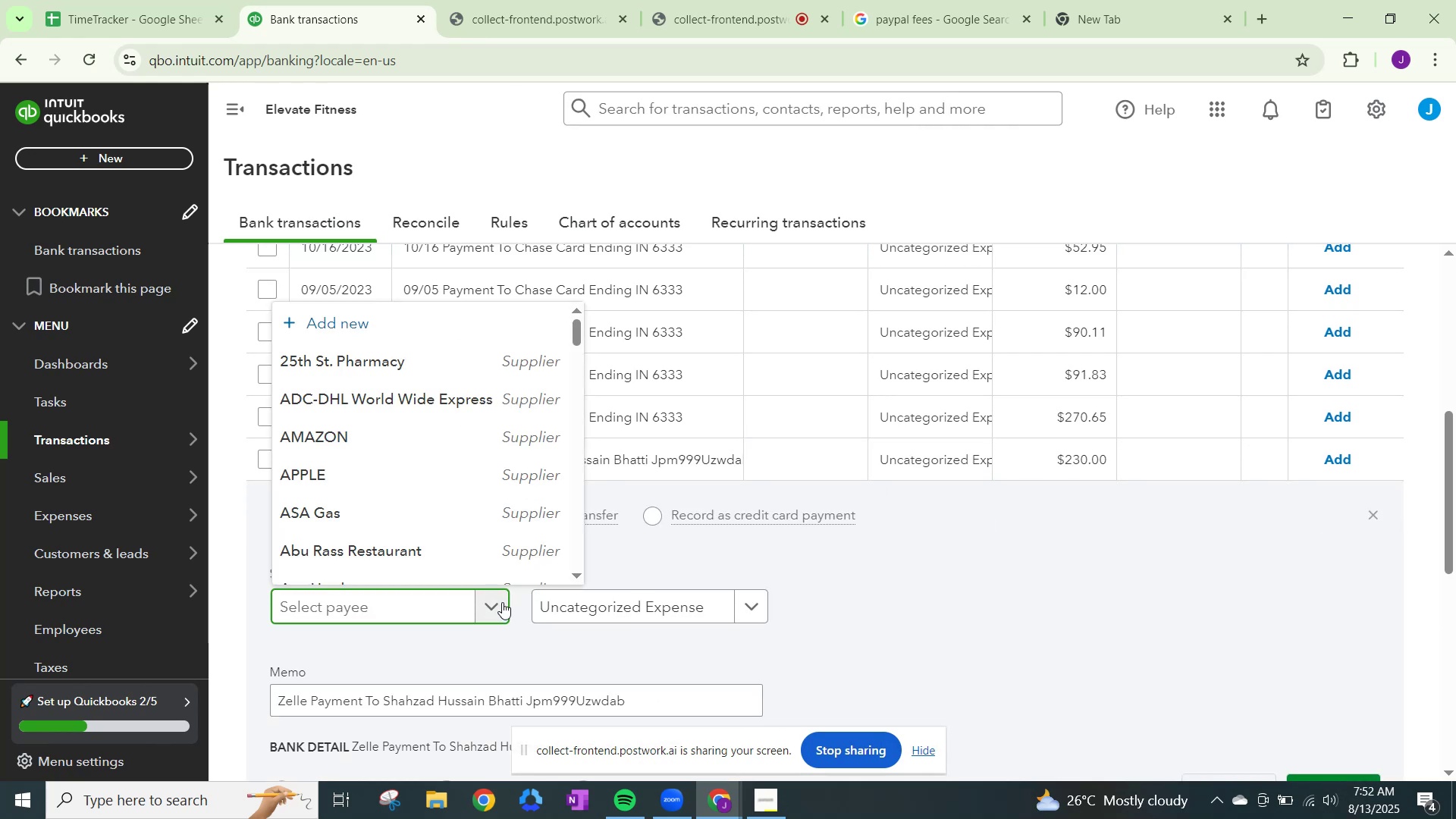 
type(zelle)
 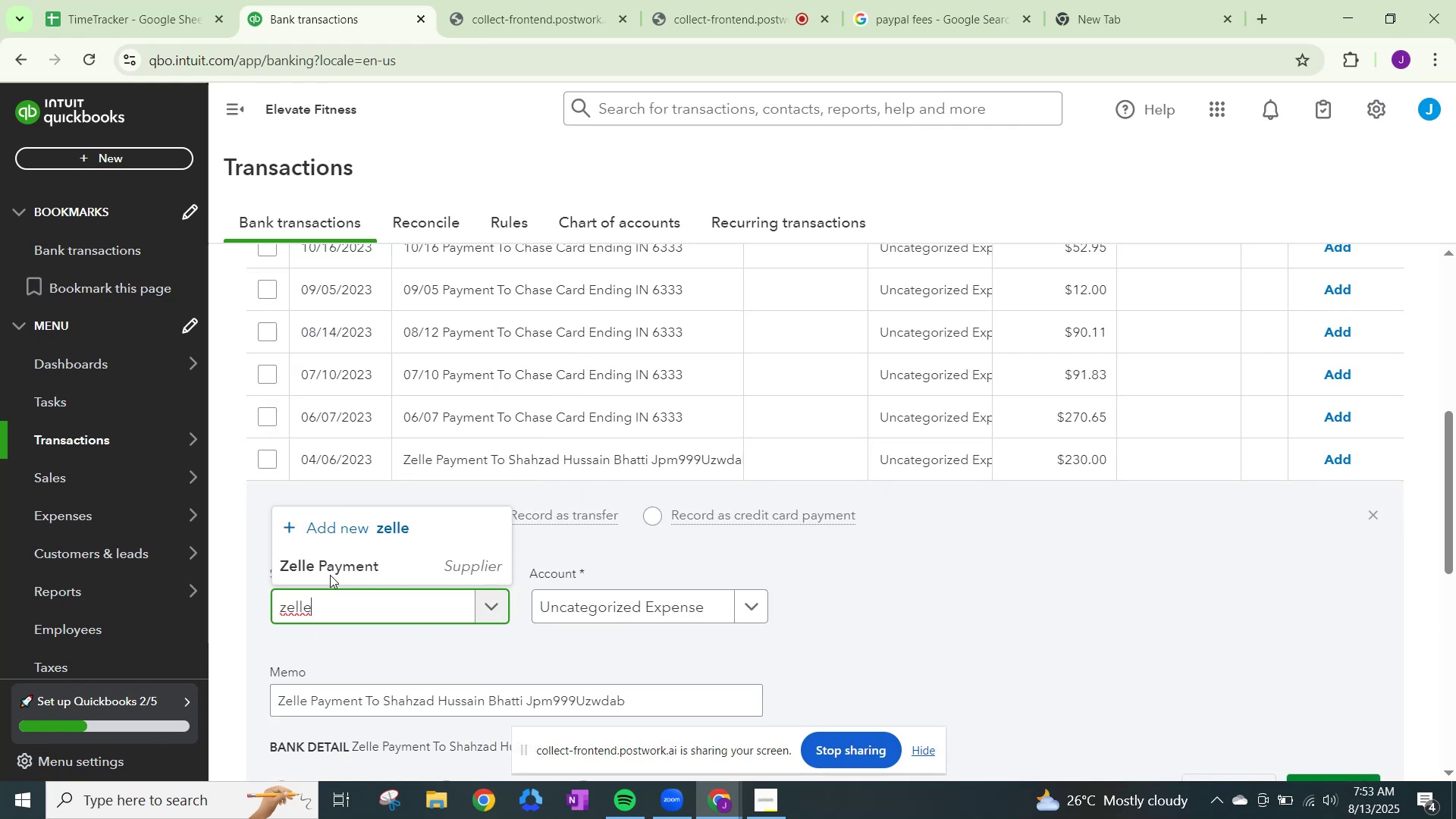 
left_click([346, 555])
 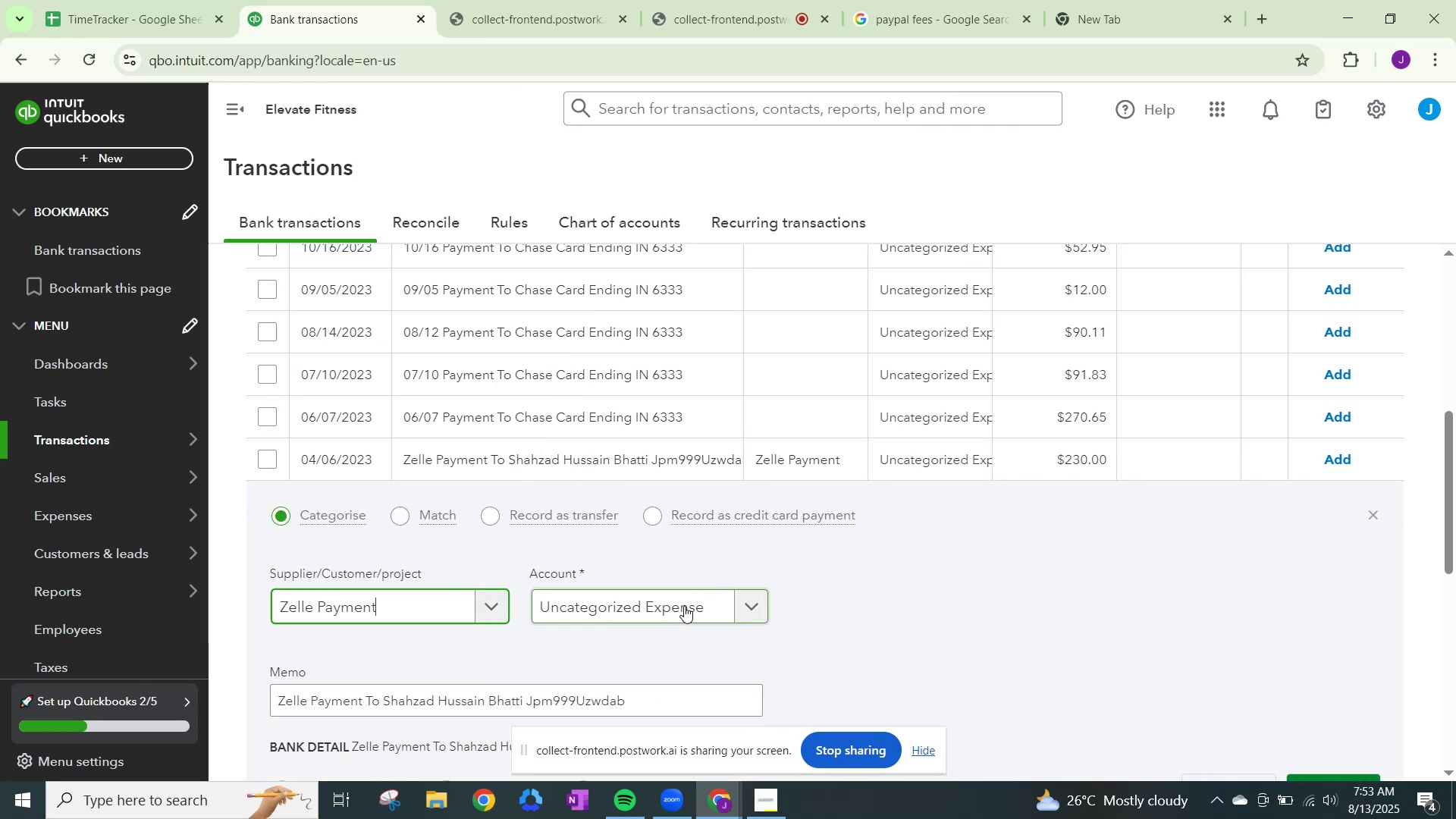 
left_click([686, 604])
 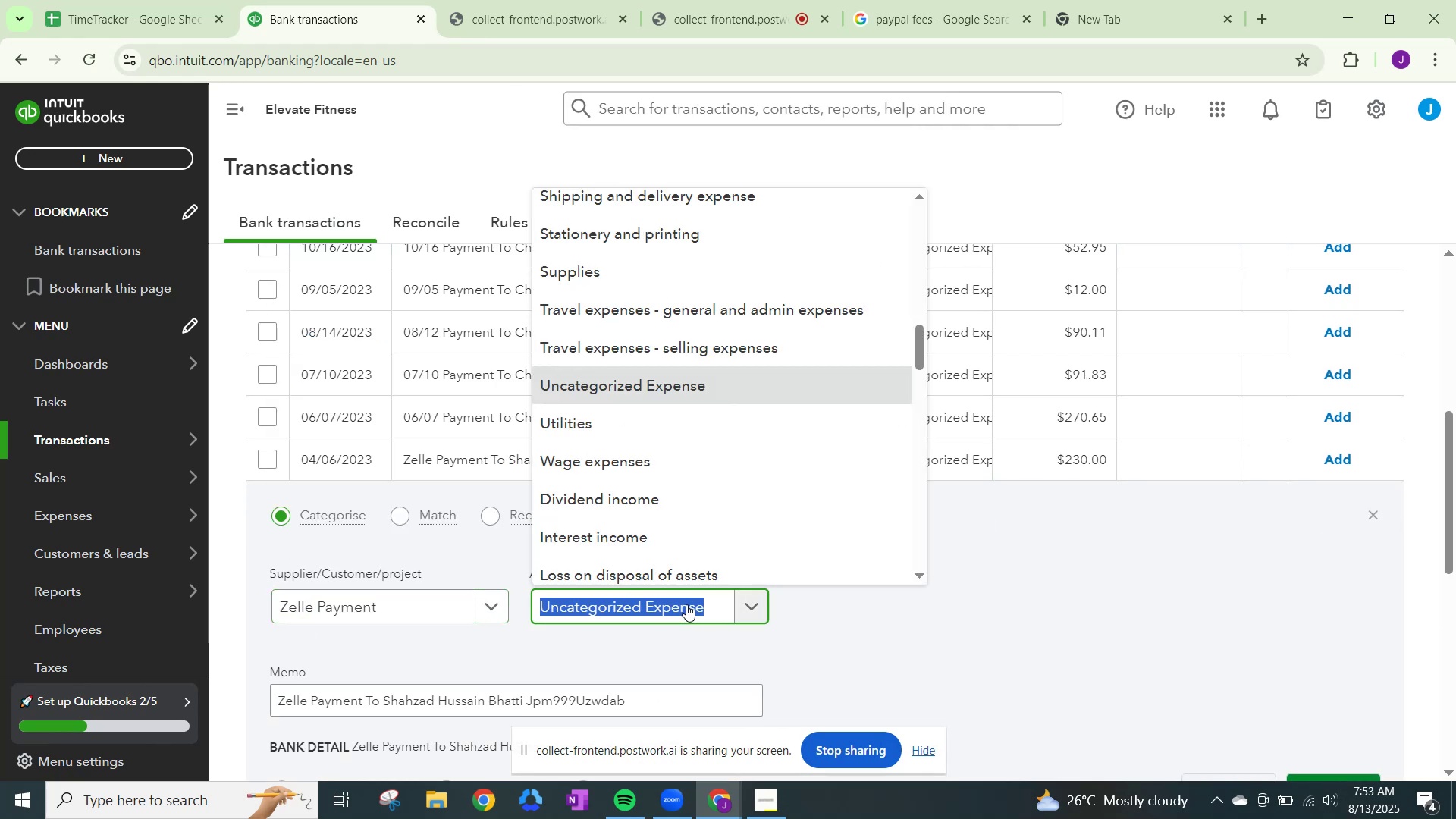 
type(ren)
 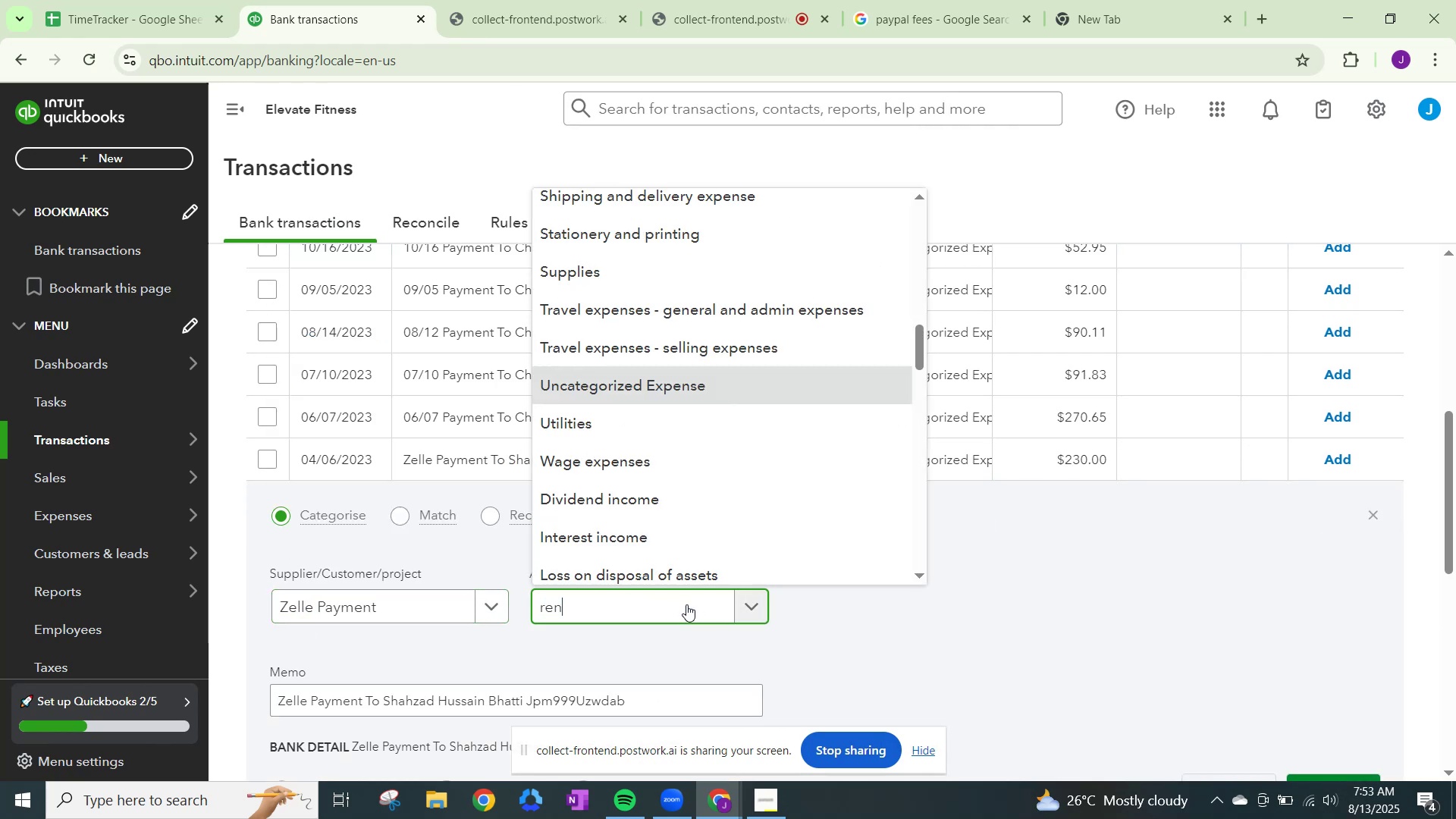 
key(Control+ControlLeft)
 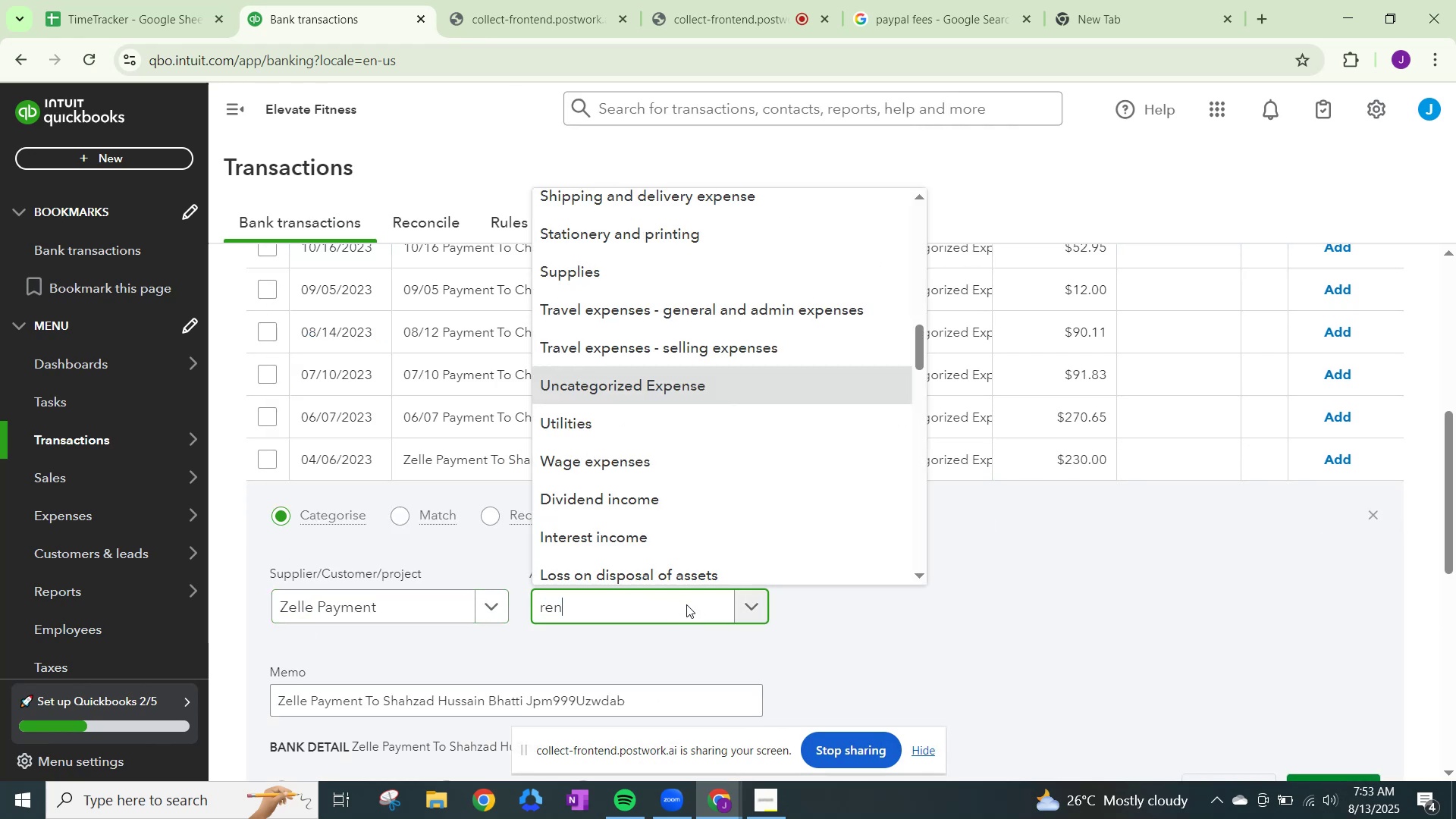 
key(Control+T)
 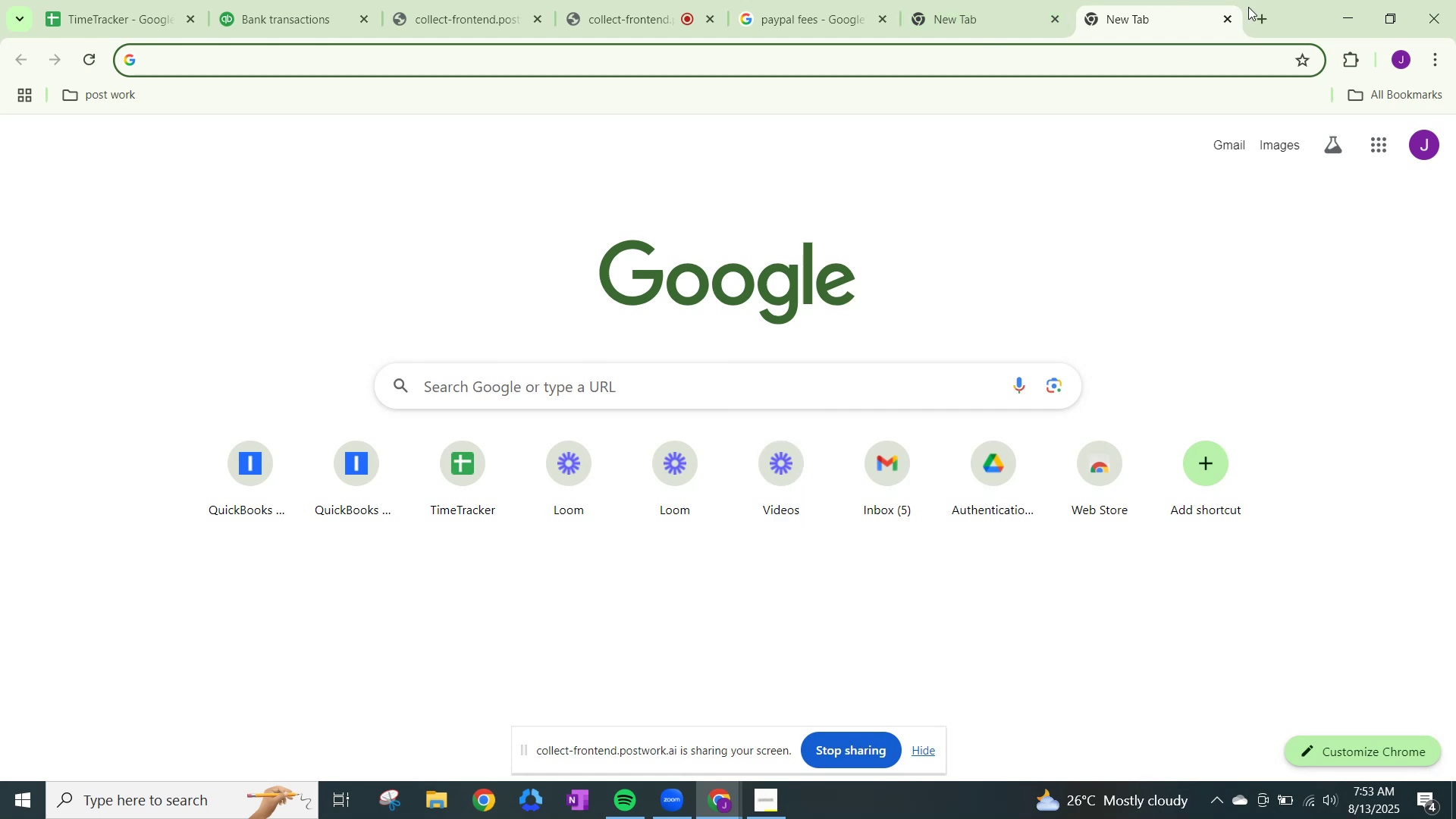 
left_click([1228, 11])
 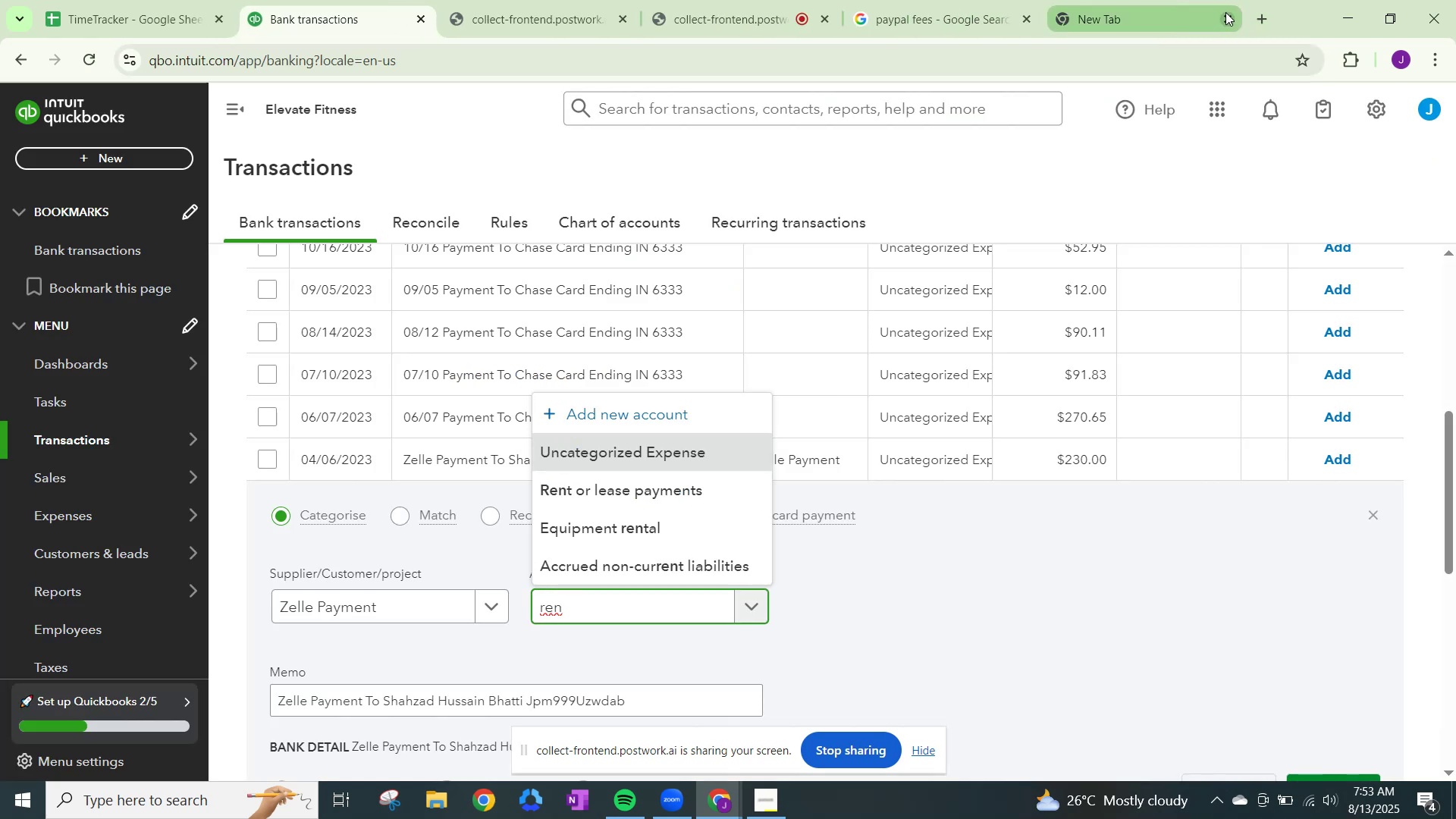 
left_click([1225, 12])
 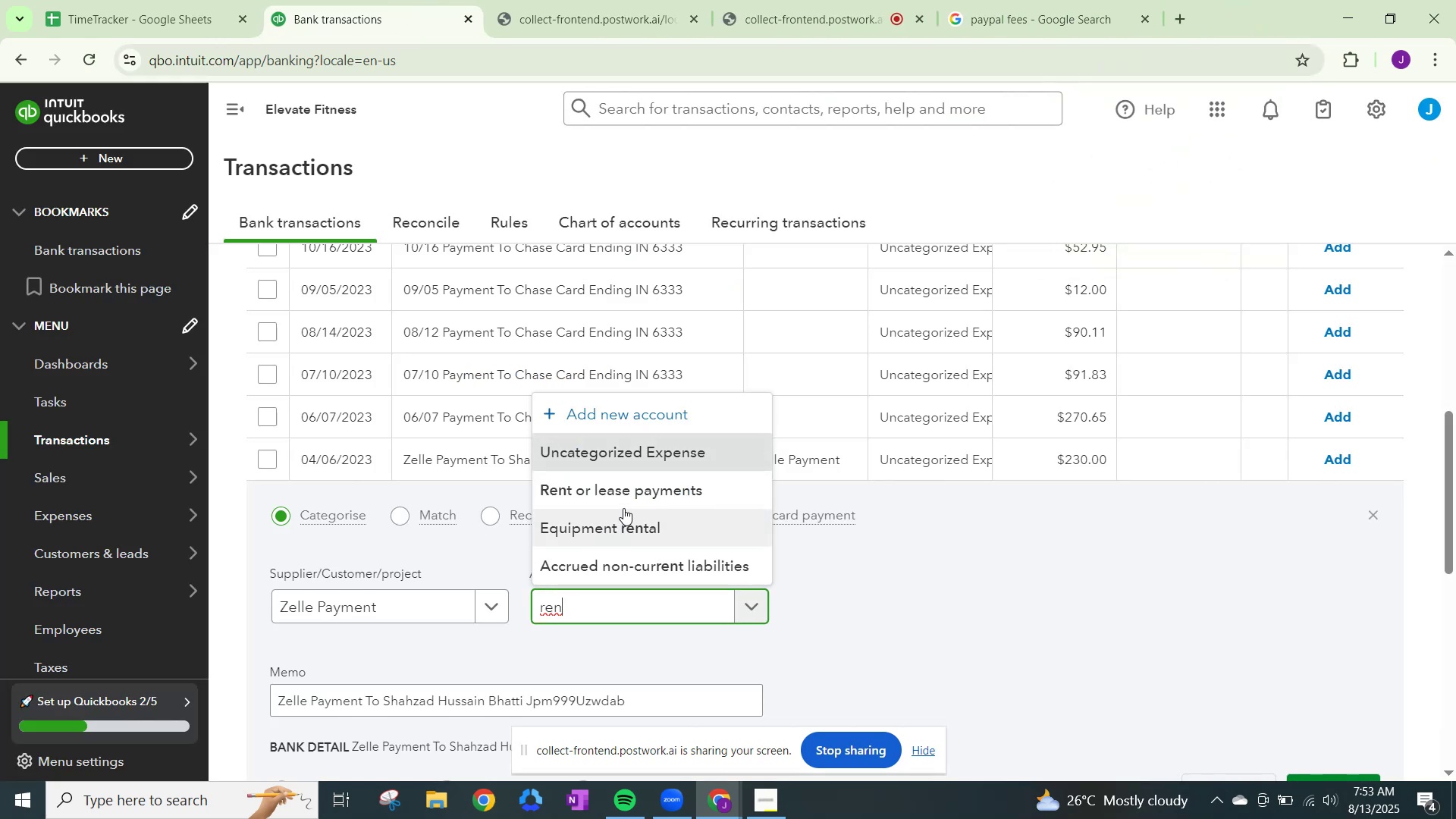 
left_click([629, 497])
 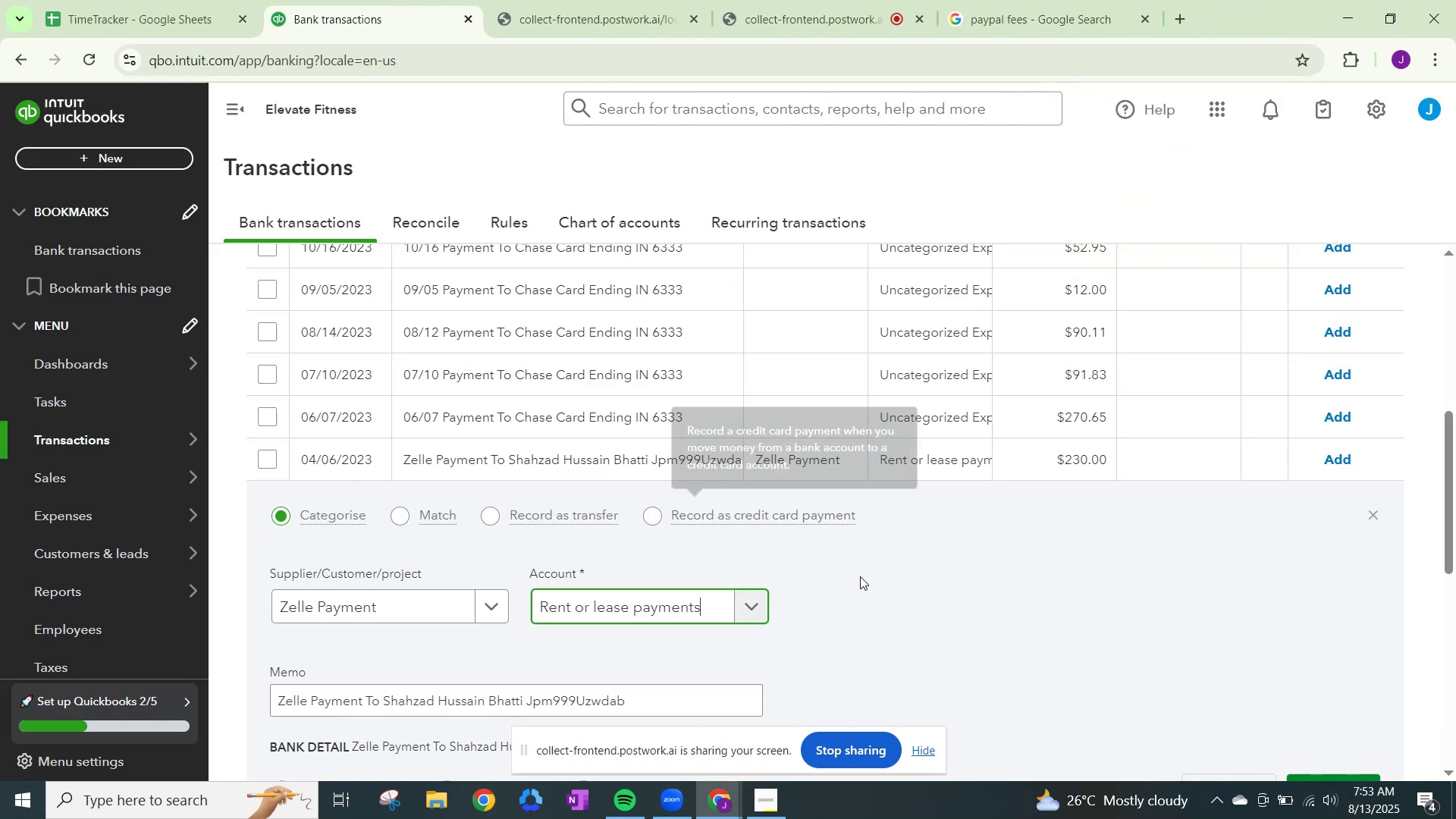 
scroll: coordinate [1094, 651], scroll_direction: down, amount: 2.0
 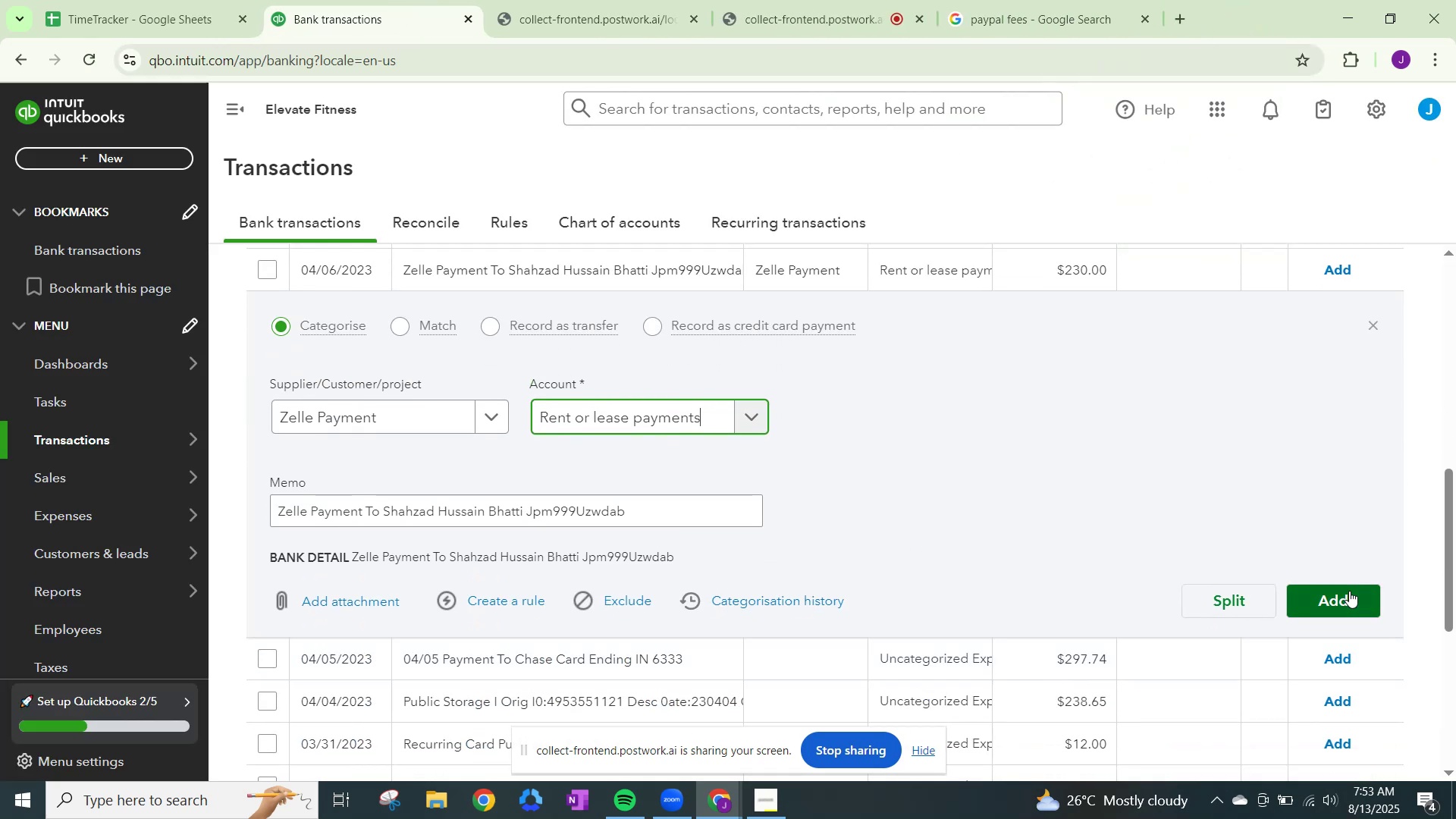 
left_click([1349, 590])
 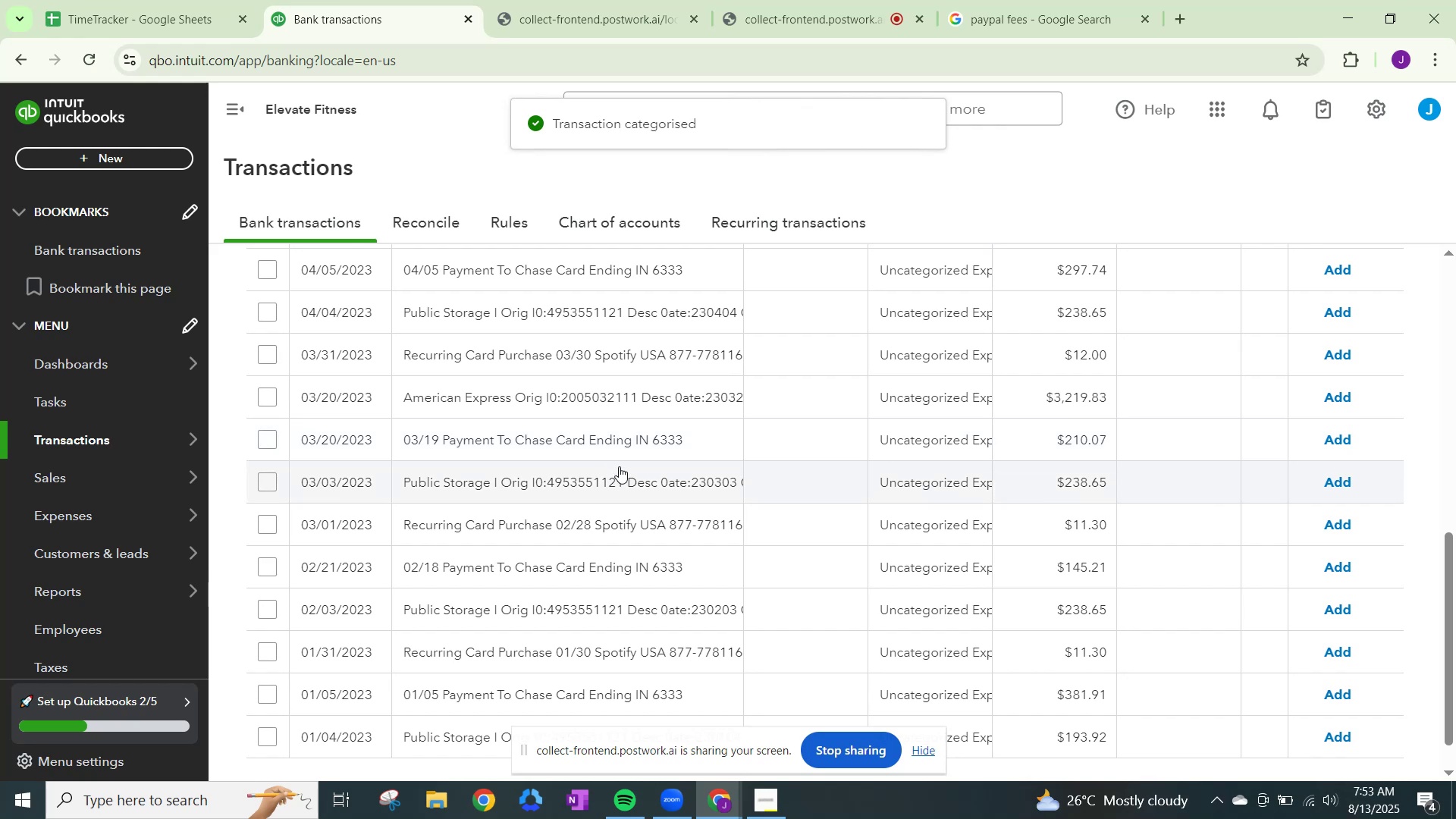 
wait(5.91)
 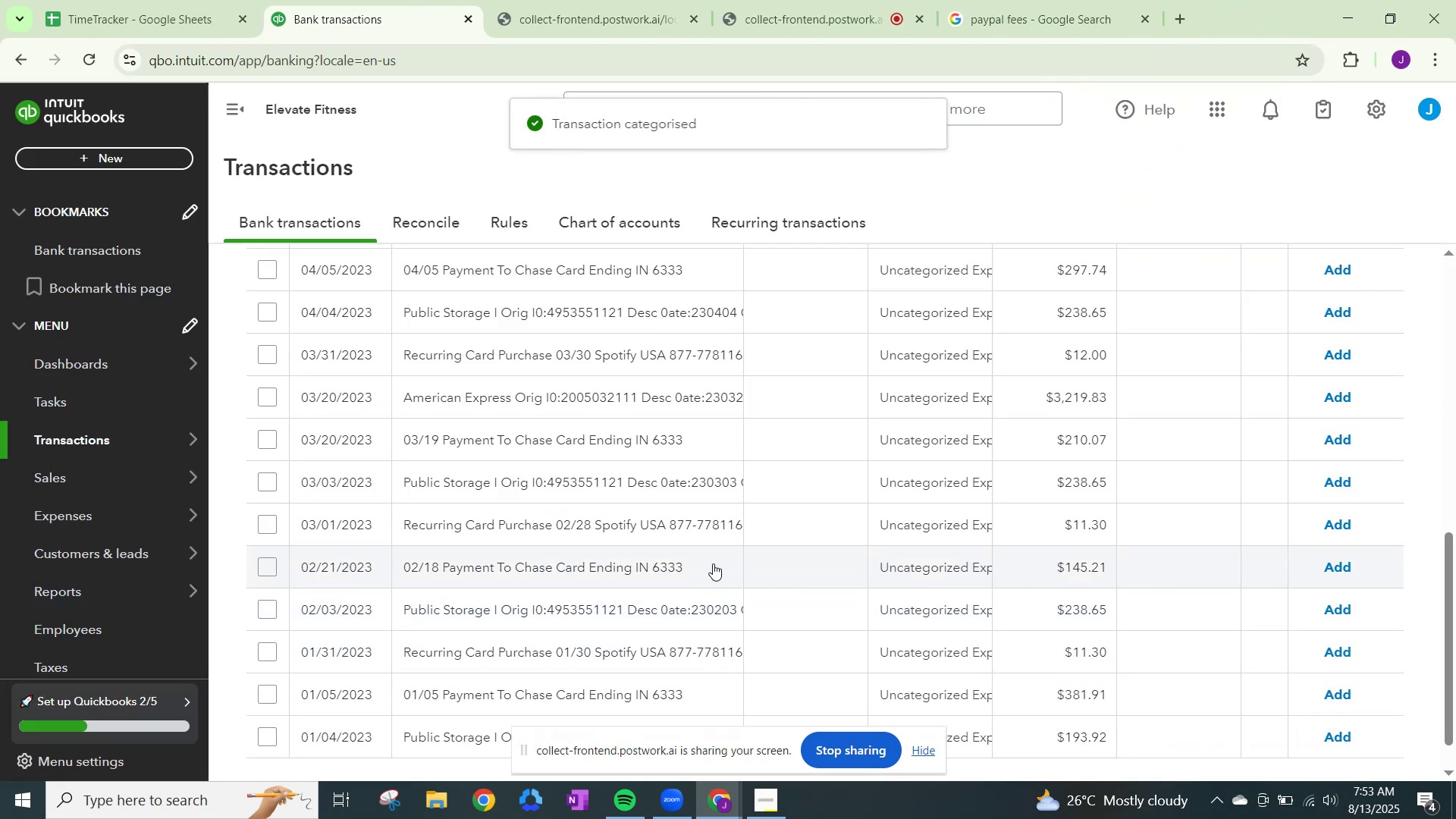 
scroll: coordinate [689, 400], scroll_direction: up, amount: 6.0
 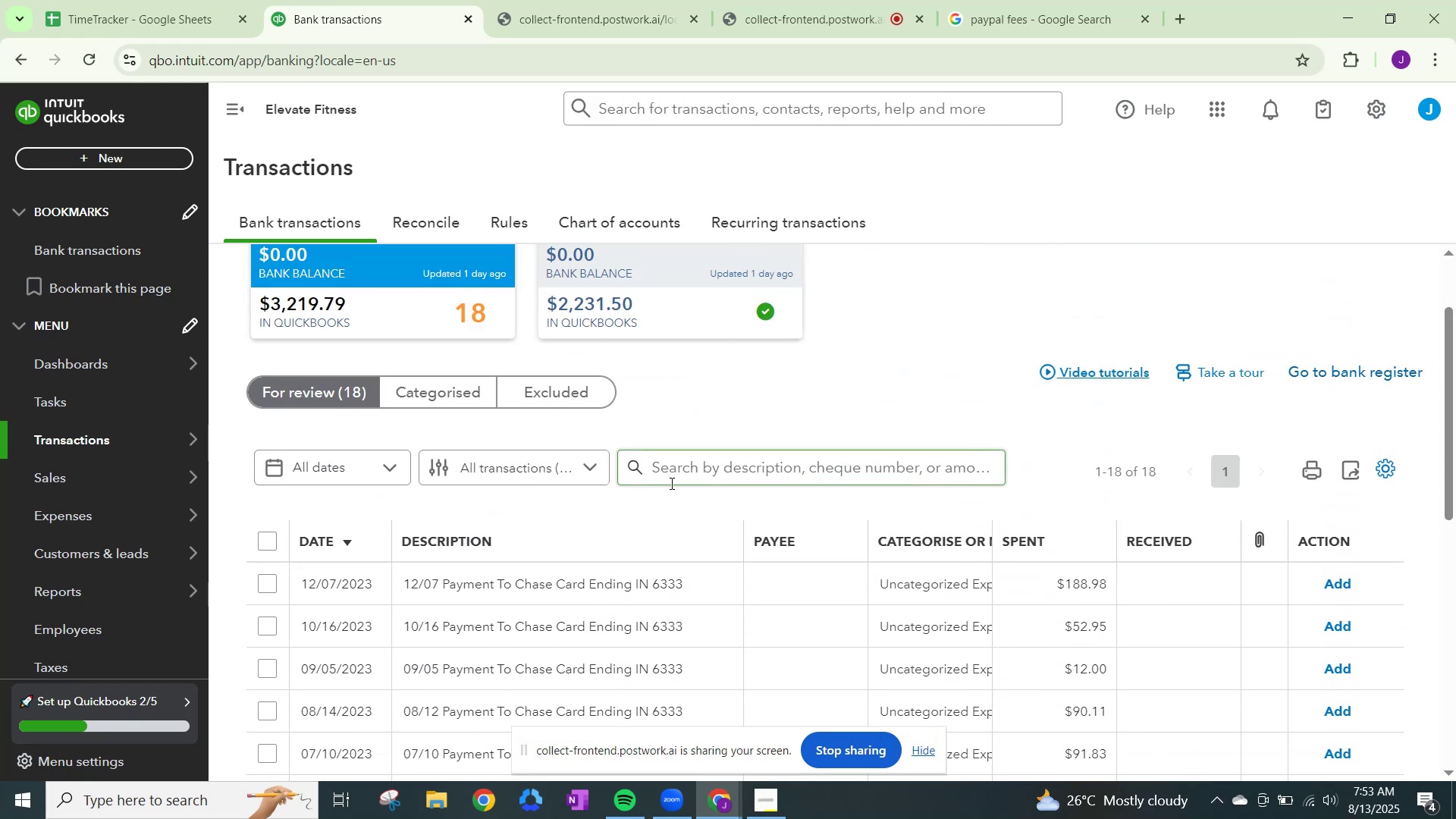 
scroll: coordinate [623, 598], scroll_direction: down, amount: 3.0
 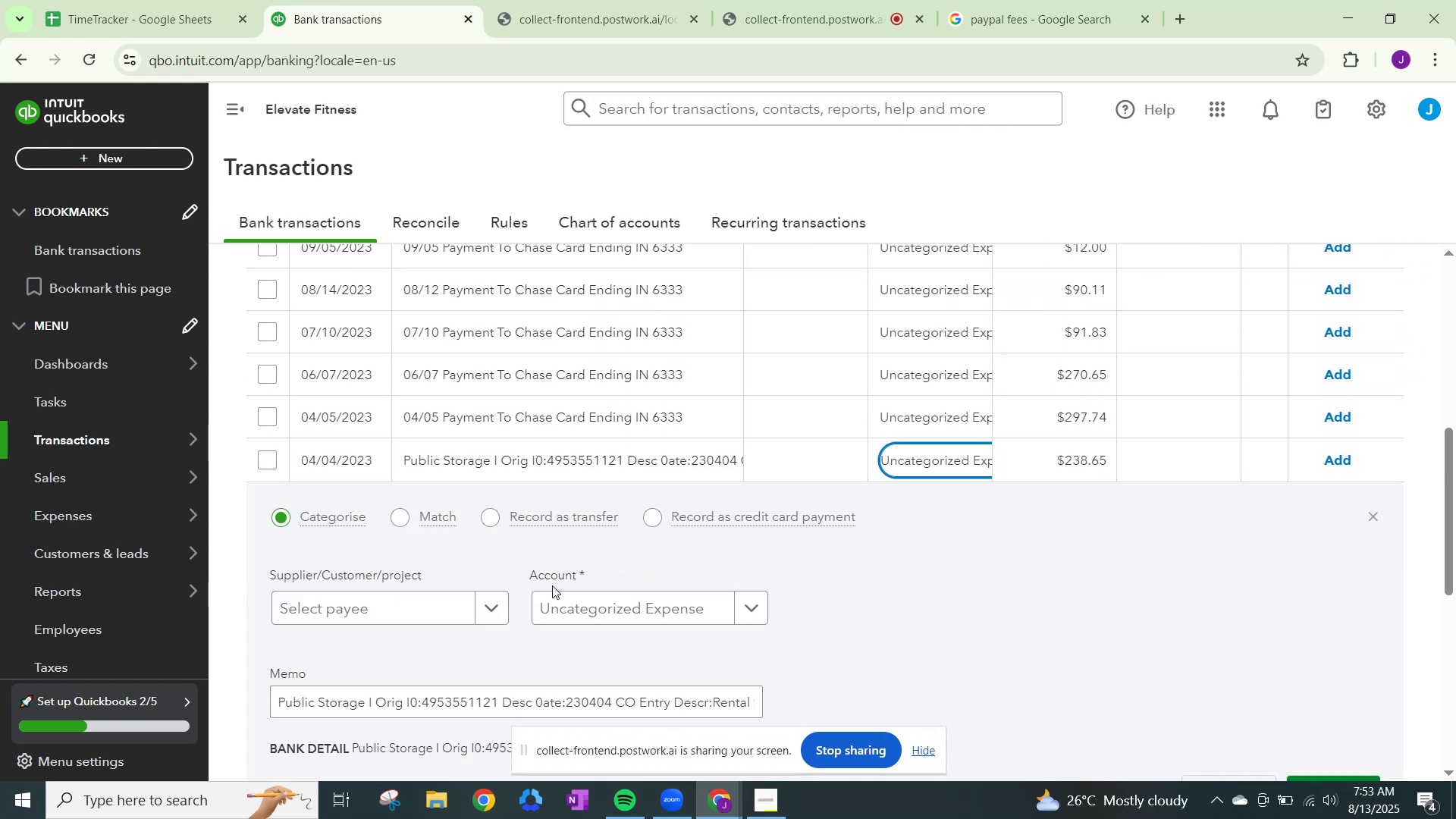 
left_click([479, 599])
 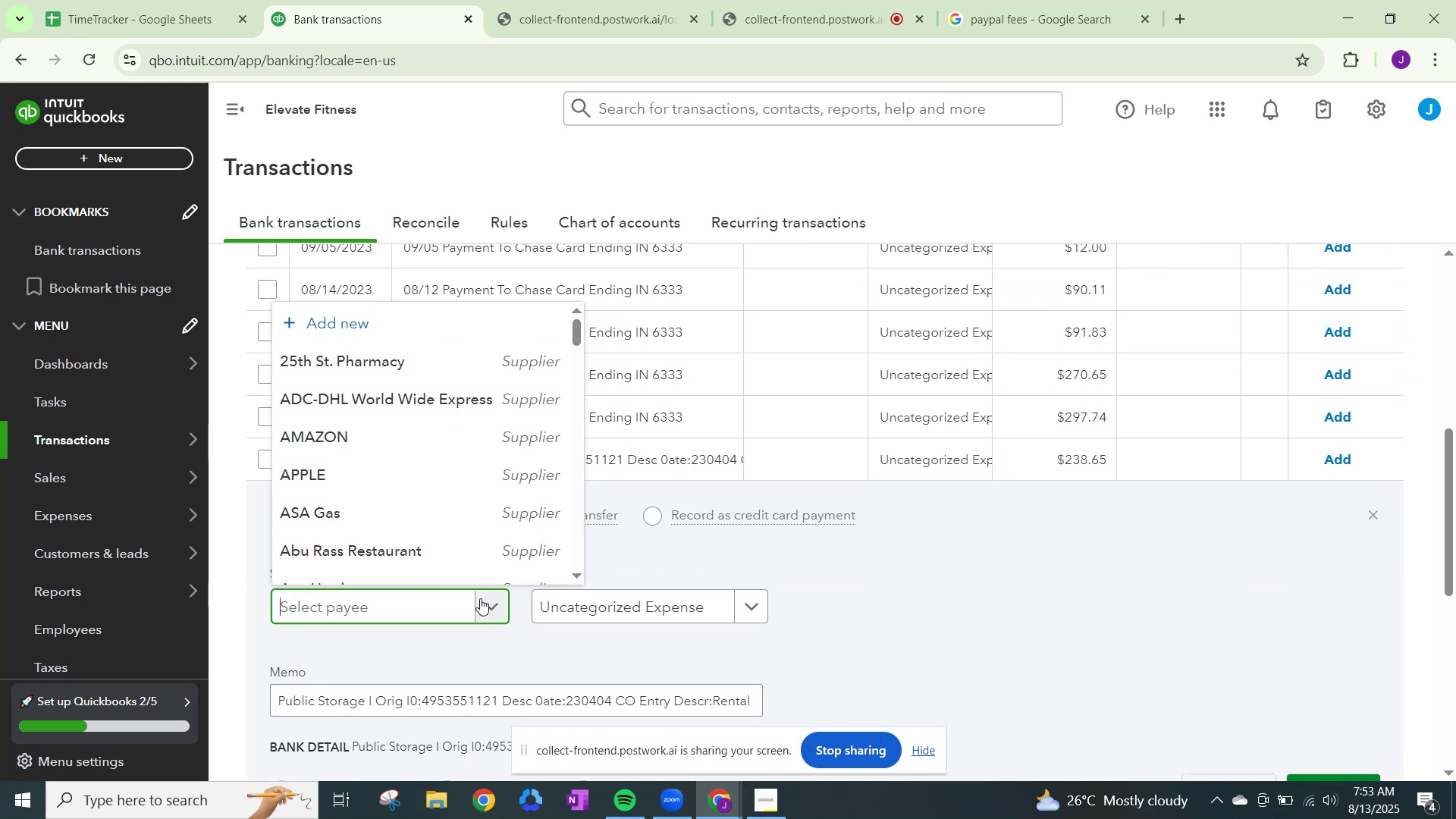 
type(public)
 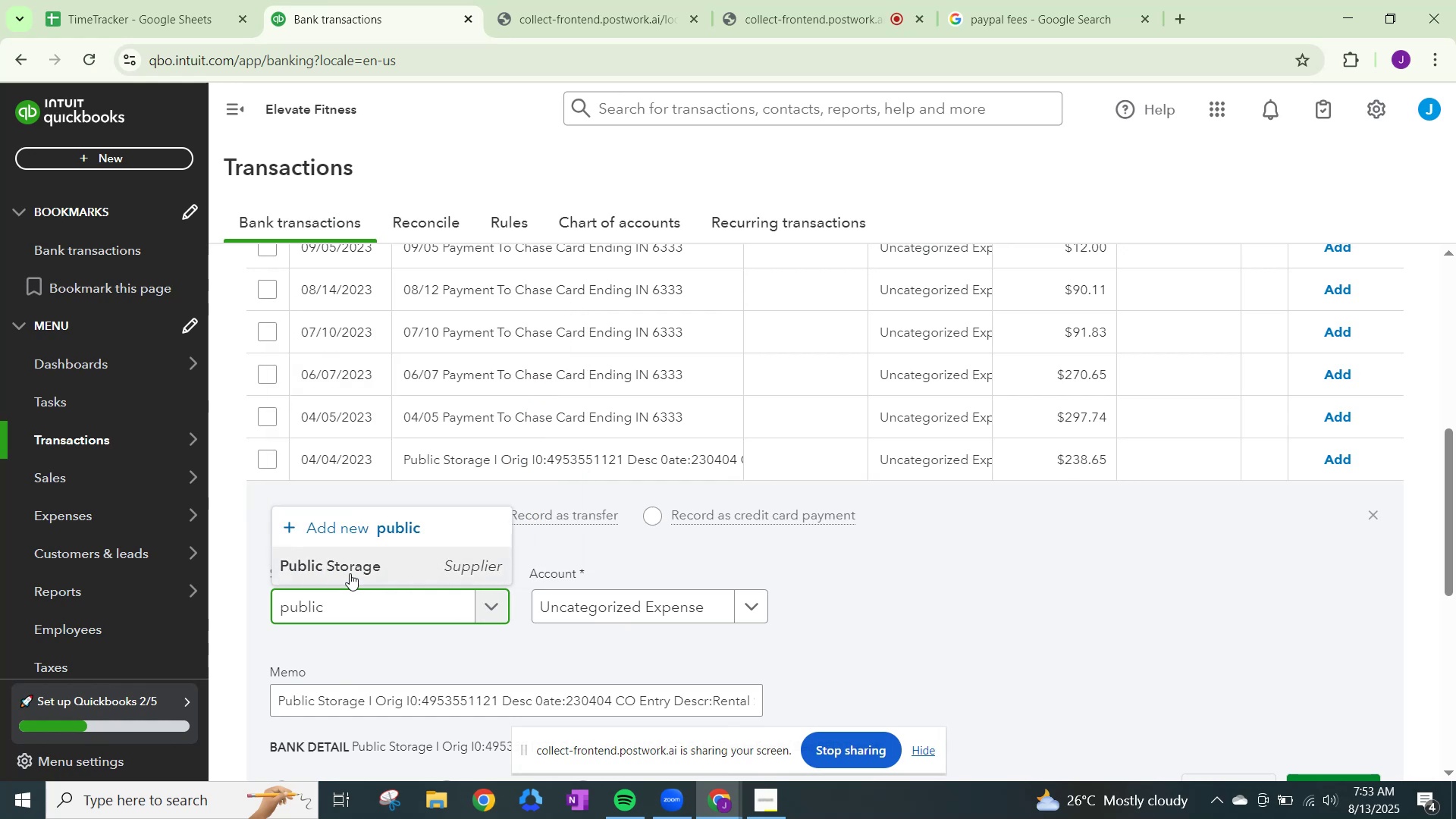 
left_click([347, 575])
 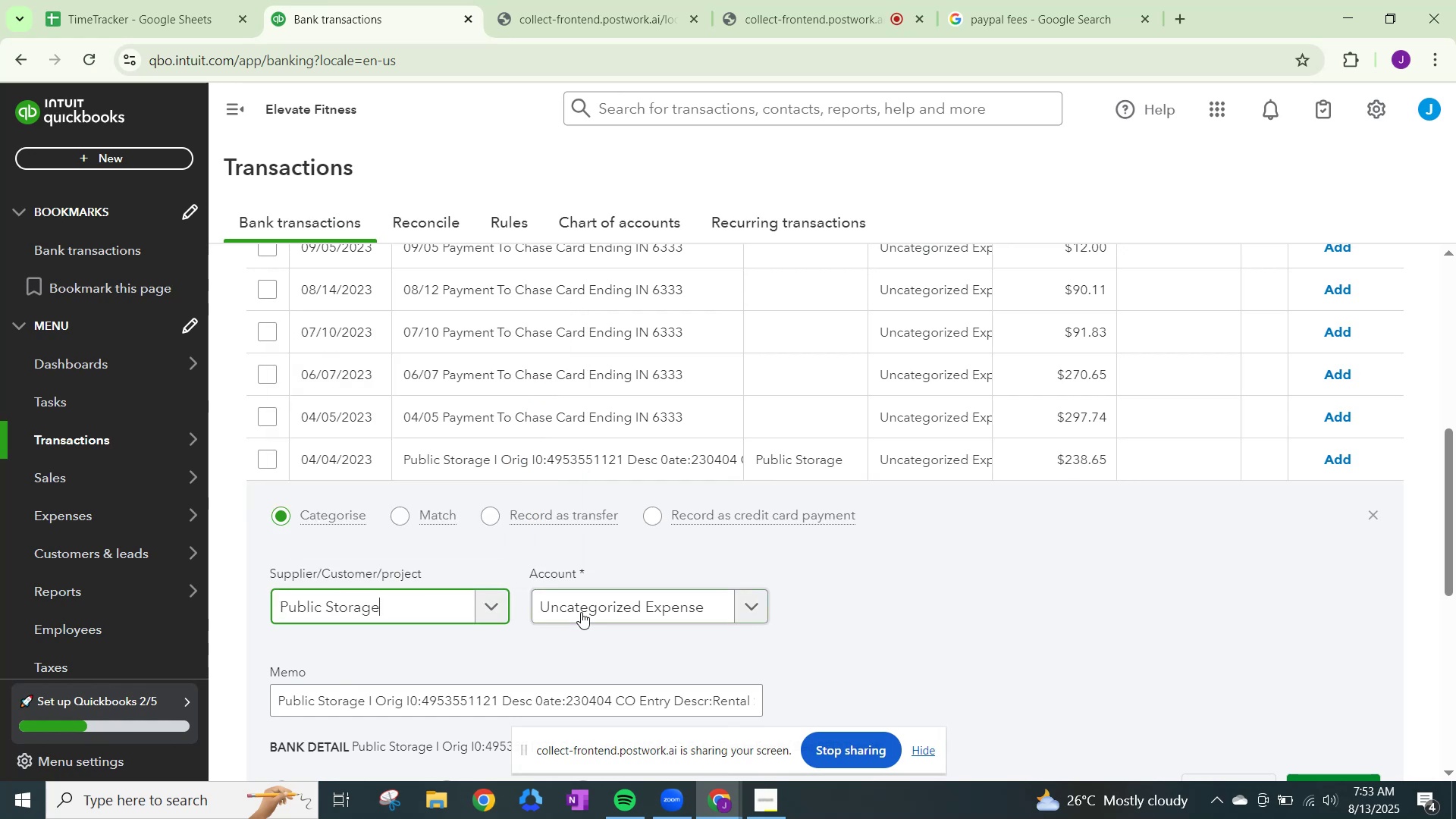 
left_click([583, 610])
 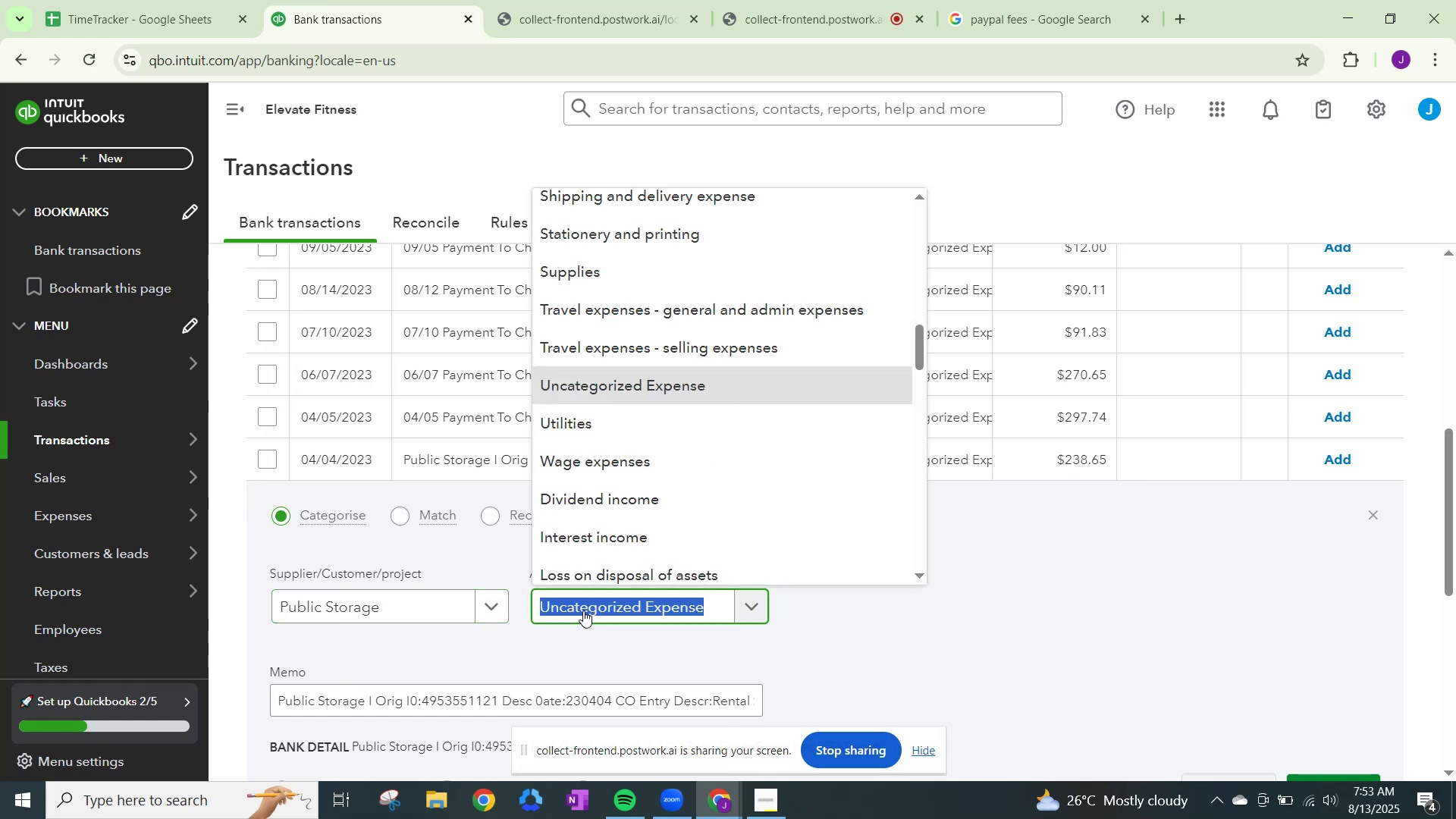 
type(lease)
 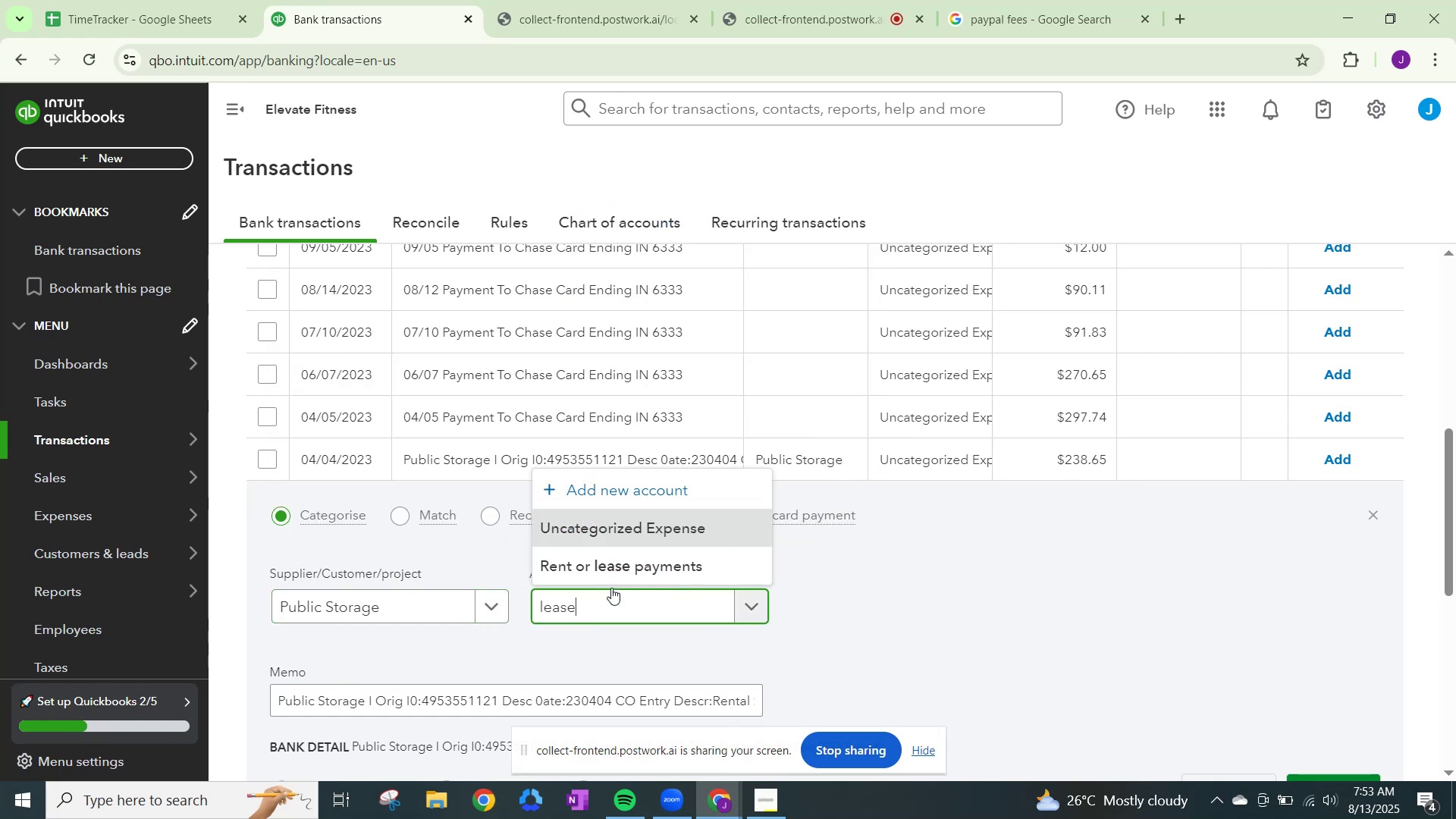 
left_click([614, 577])
 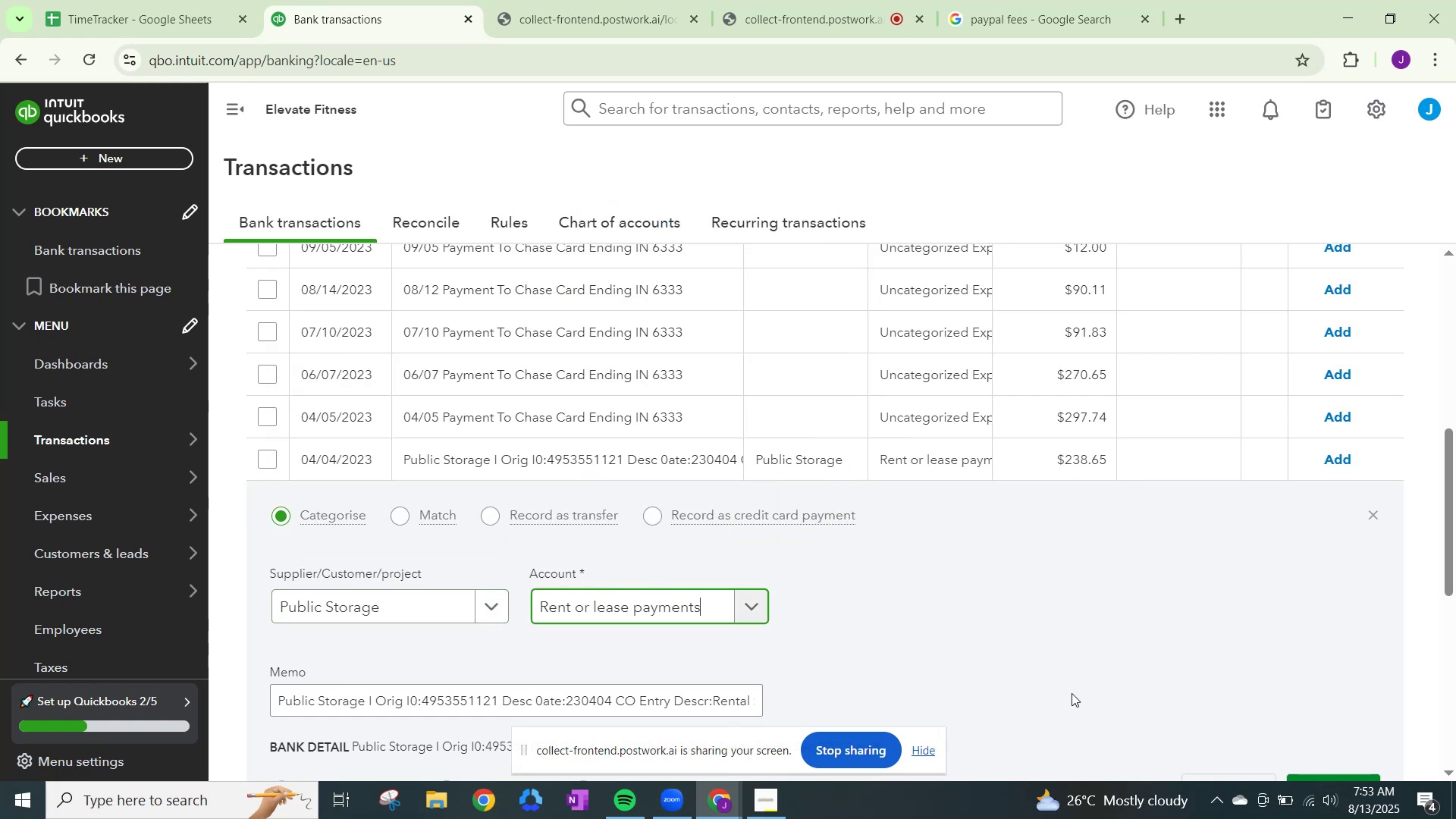 
scroll: coordinate [1237, 745], scroll_direction: down, amount: 2.0
 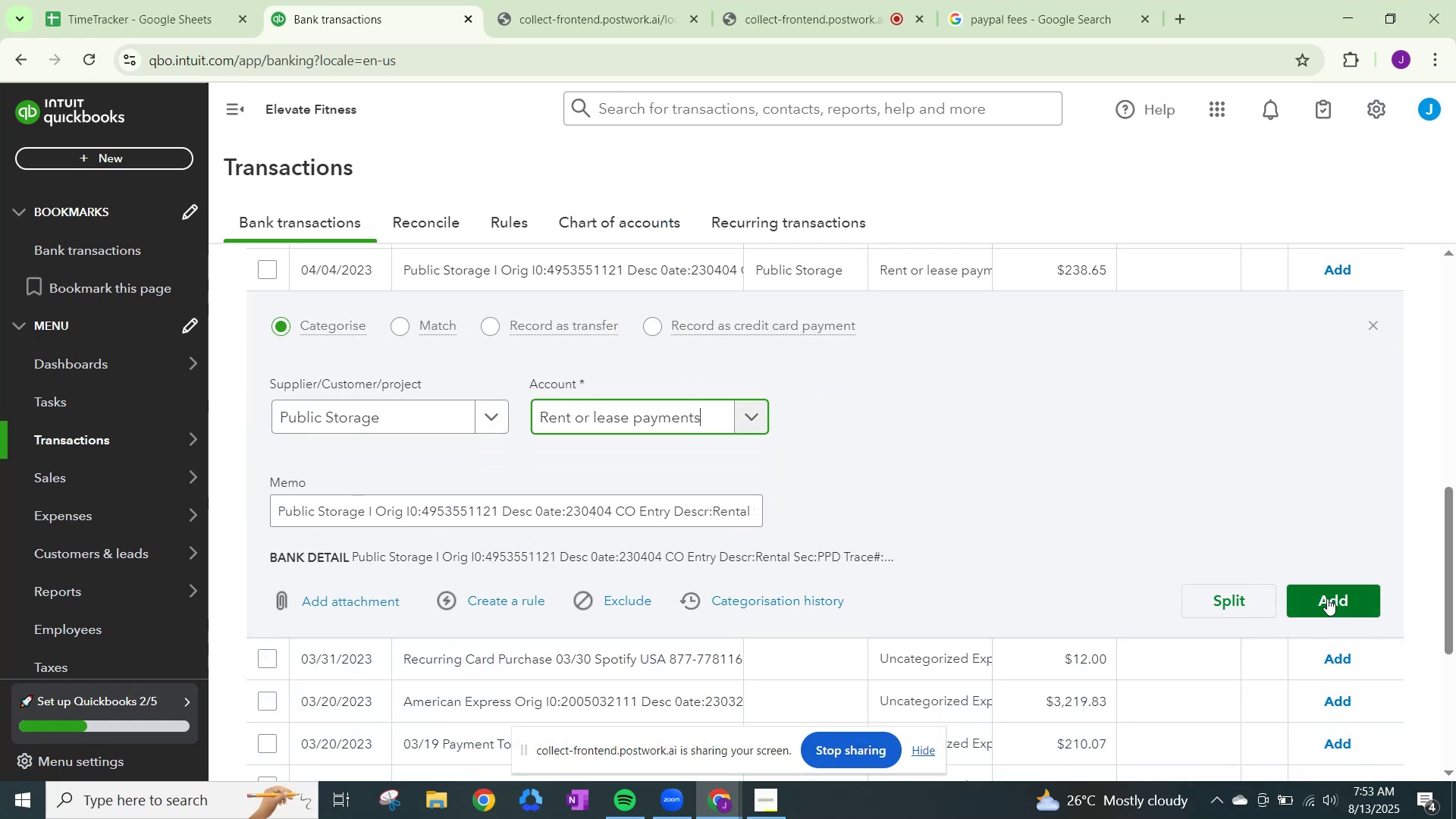 
left_click([1327, 598])
 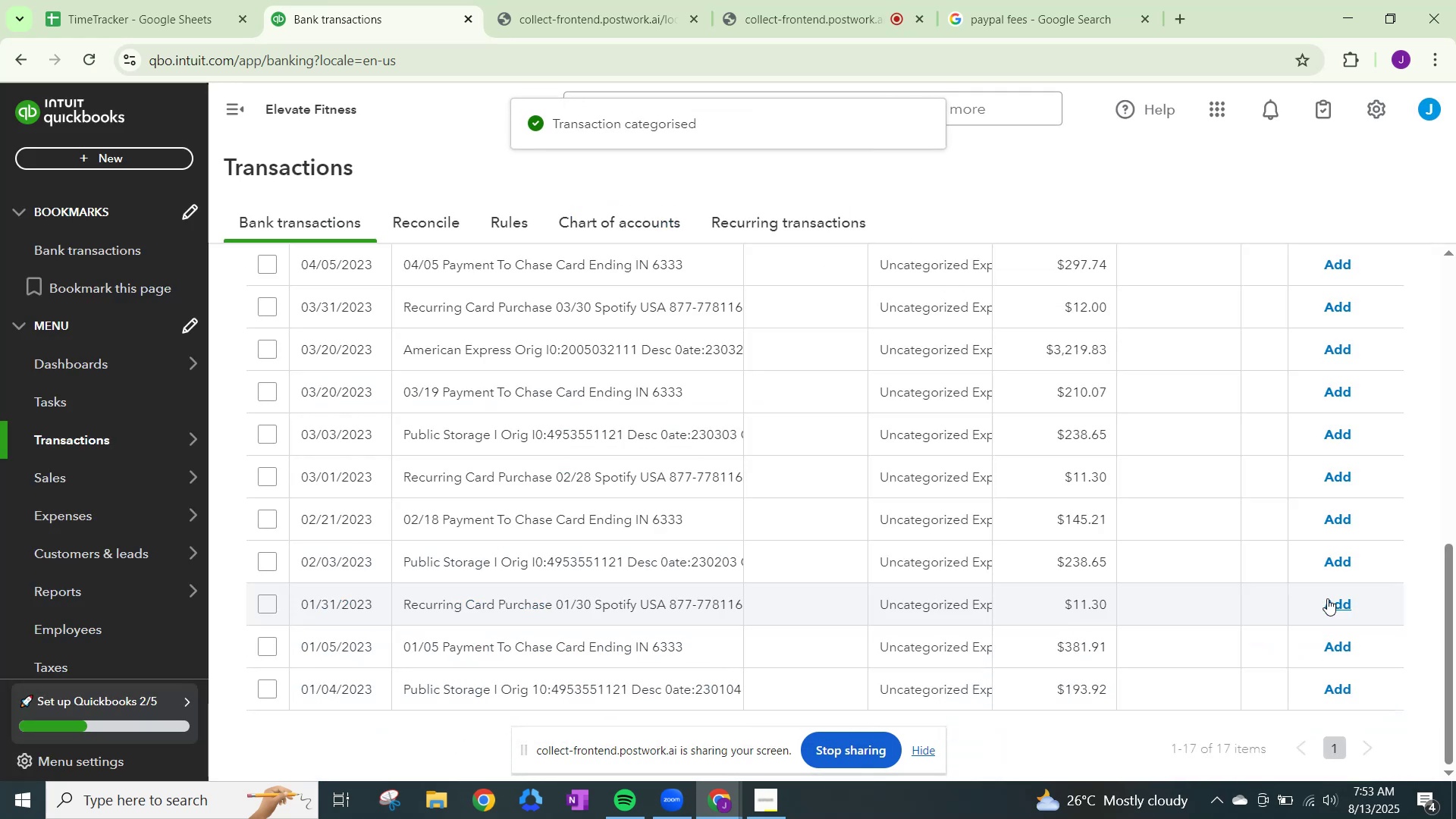 
scroll: coordinate [1006, 641], scroll_direction: down, amount: 3.0
 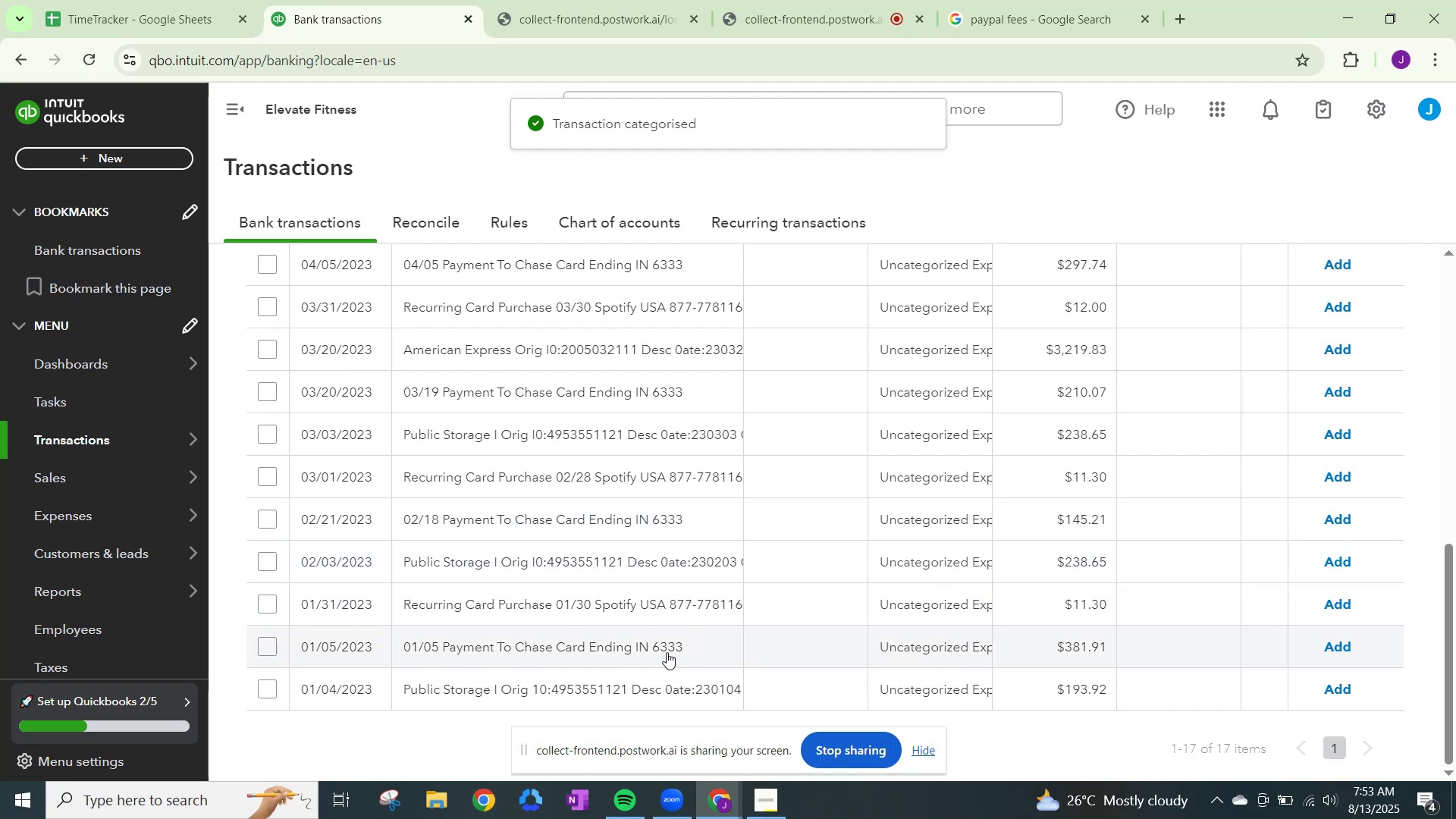 
scroll: coordinate [720, 633], scroll_direction: up, amount: 3.0
 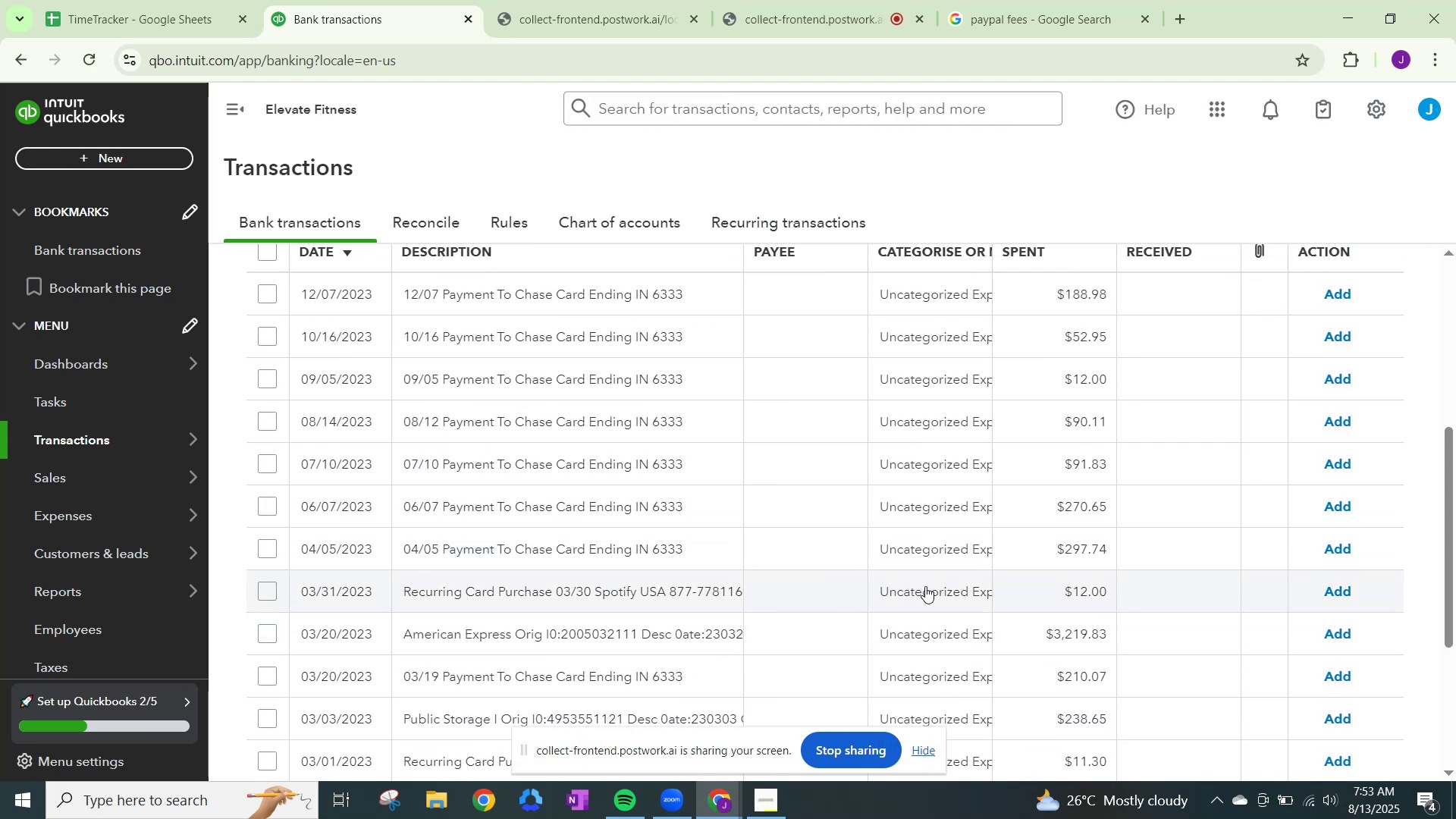 
left_click([925, 586])
 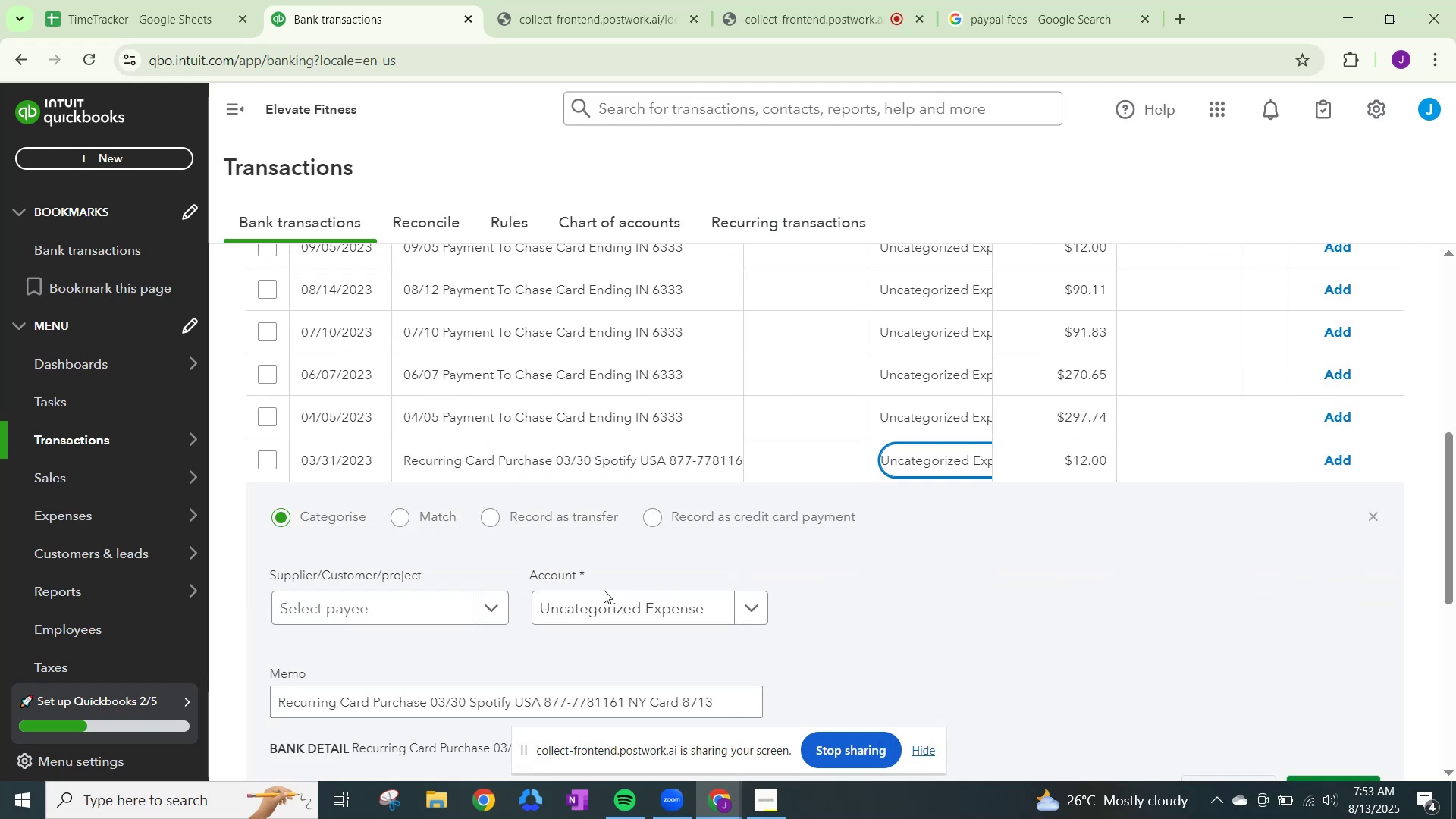 
left_click([484, 606])
 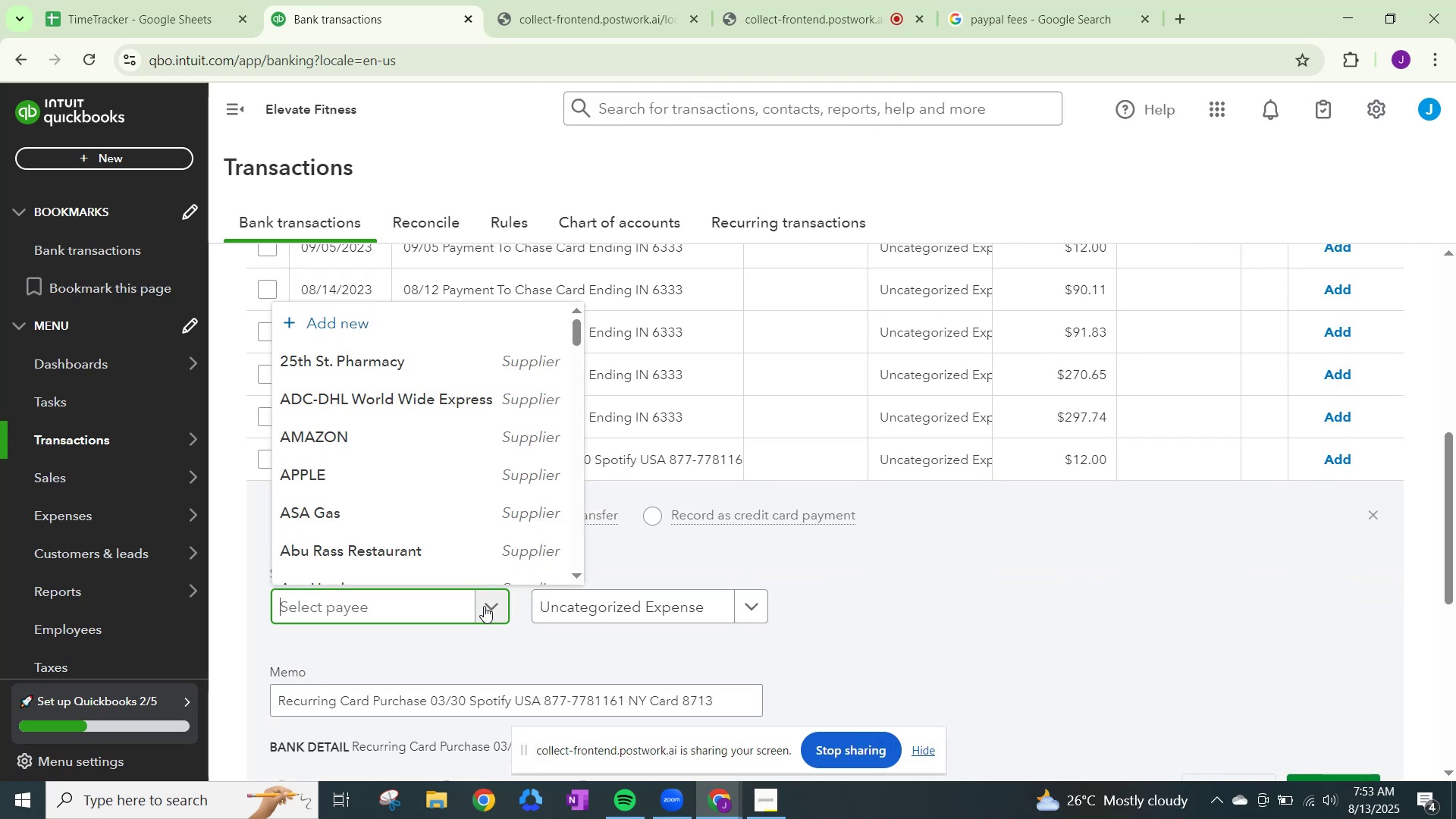 
type(spot)
 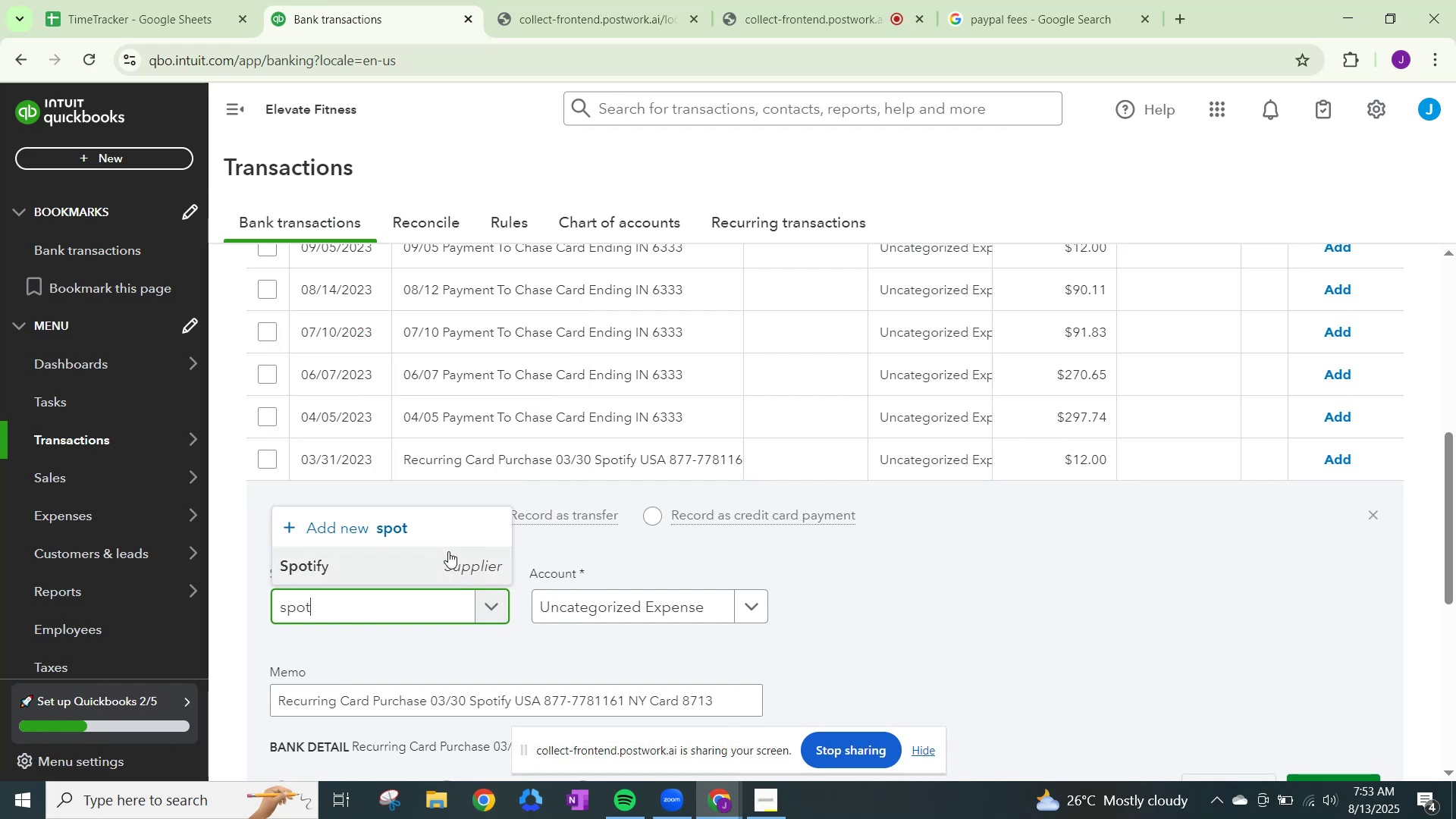 
left_click([444, 564])
 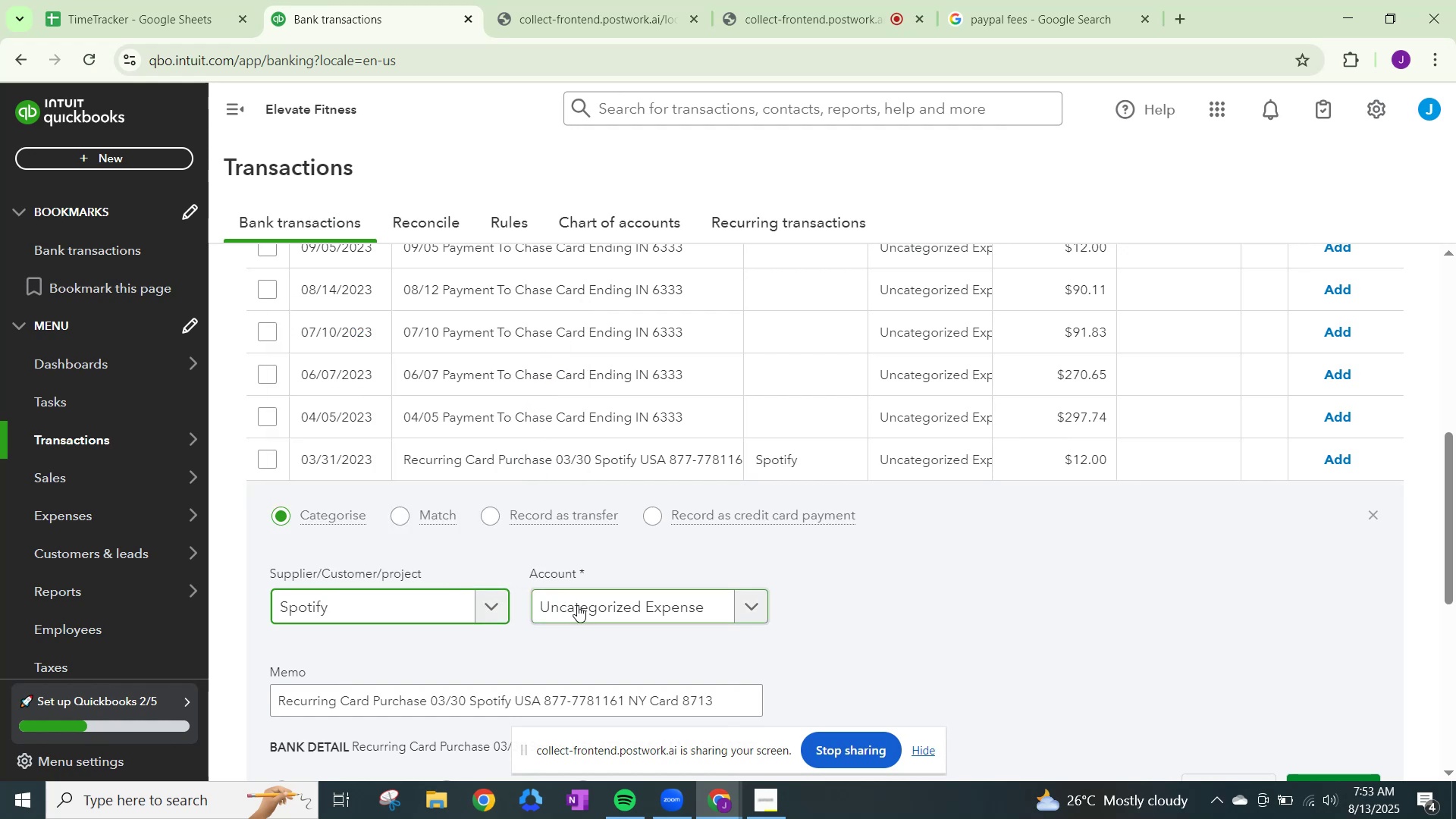 
left_click([585, 613])
 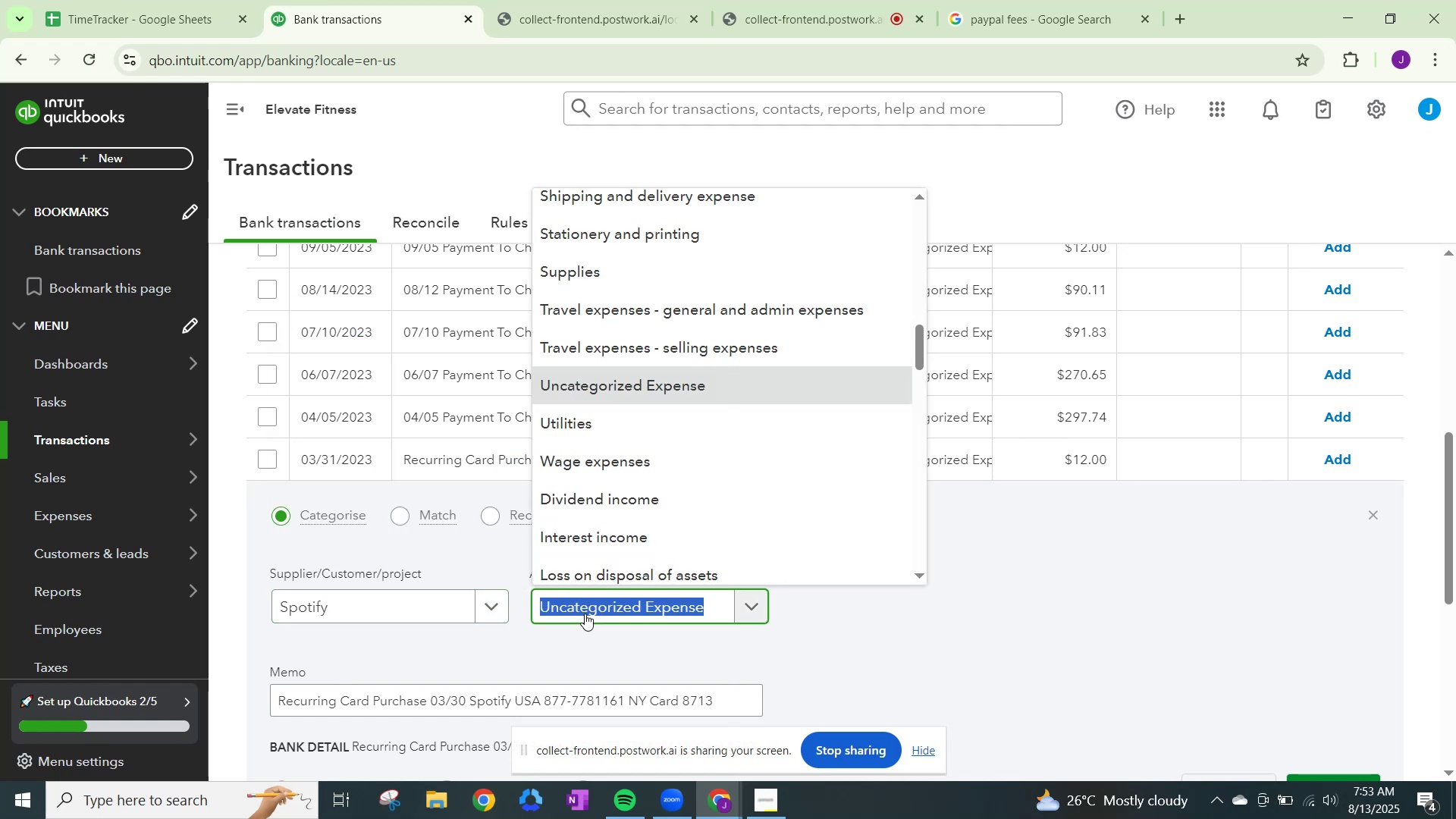 
type(re)
key(Backspace)
type(nt)
 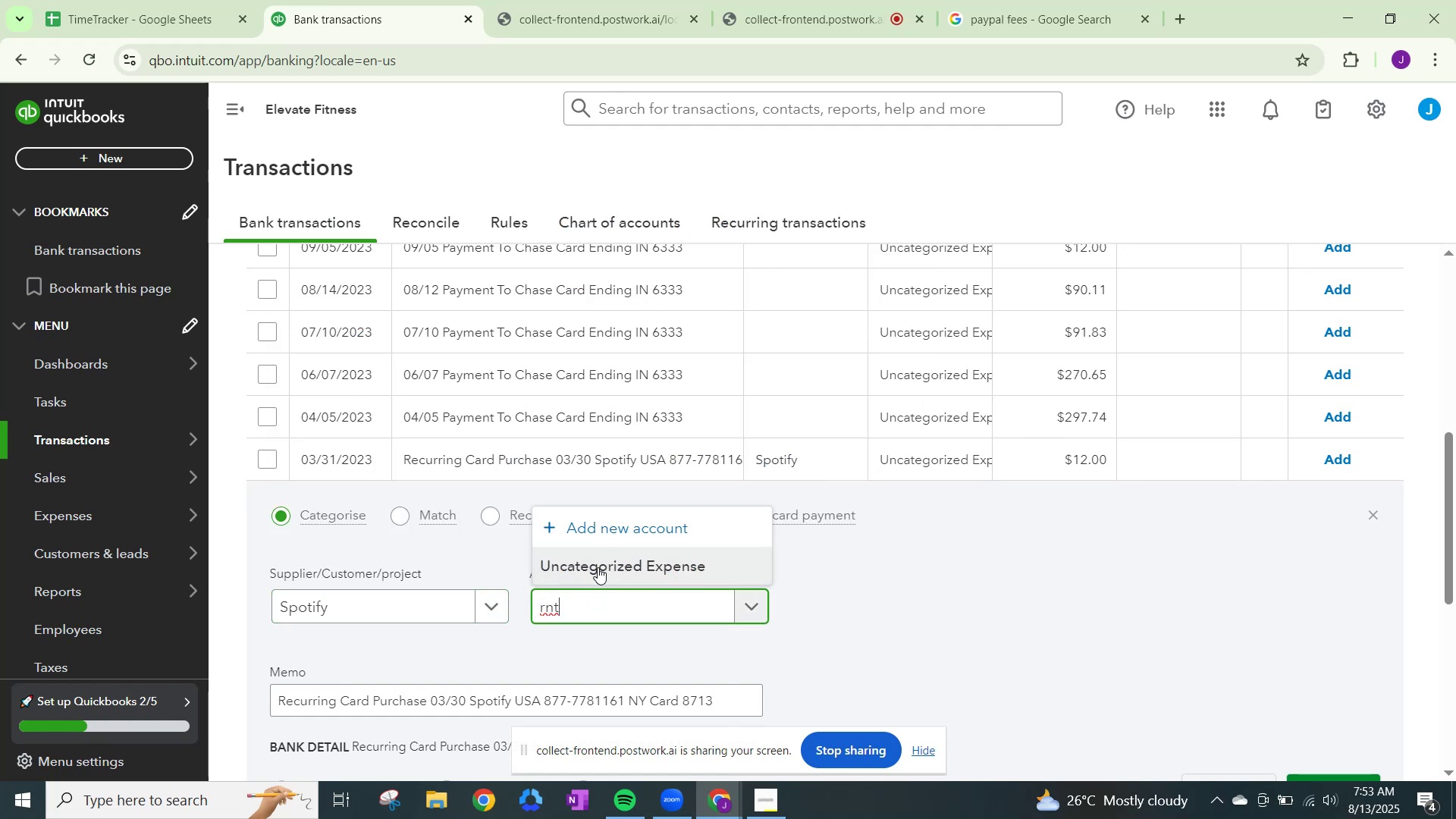 
left_click_drag(start_coordinate=[579, 609], to_coordinate=[535, 598])
 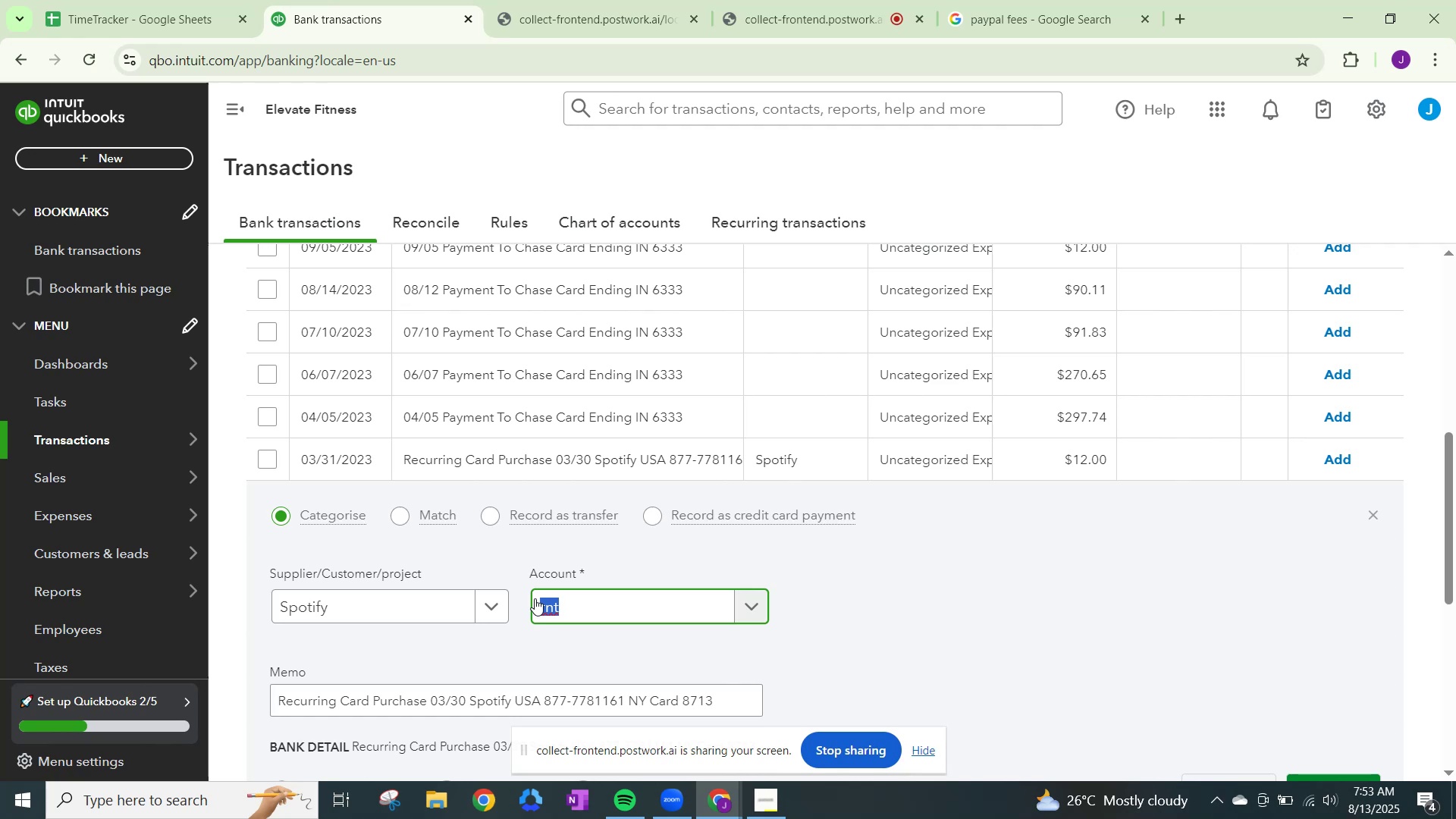 
type(rent)
 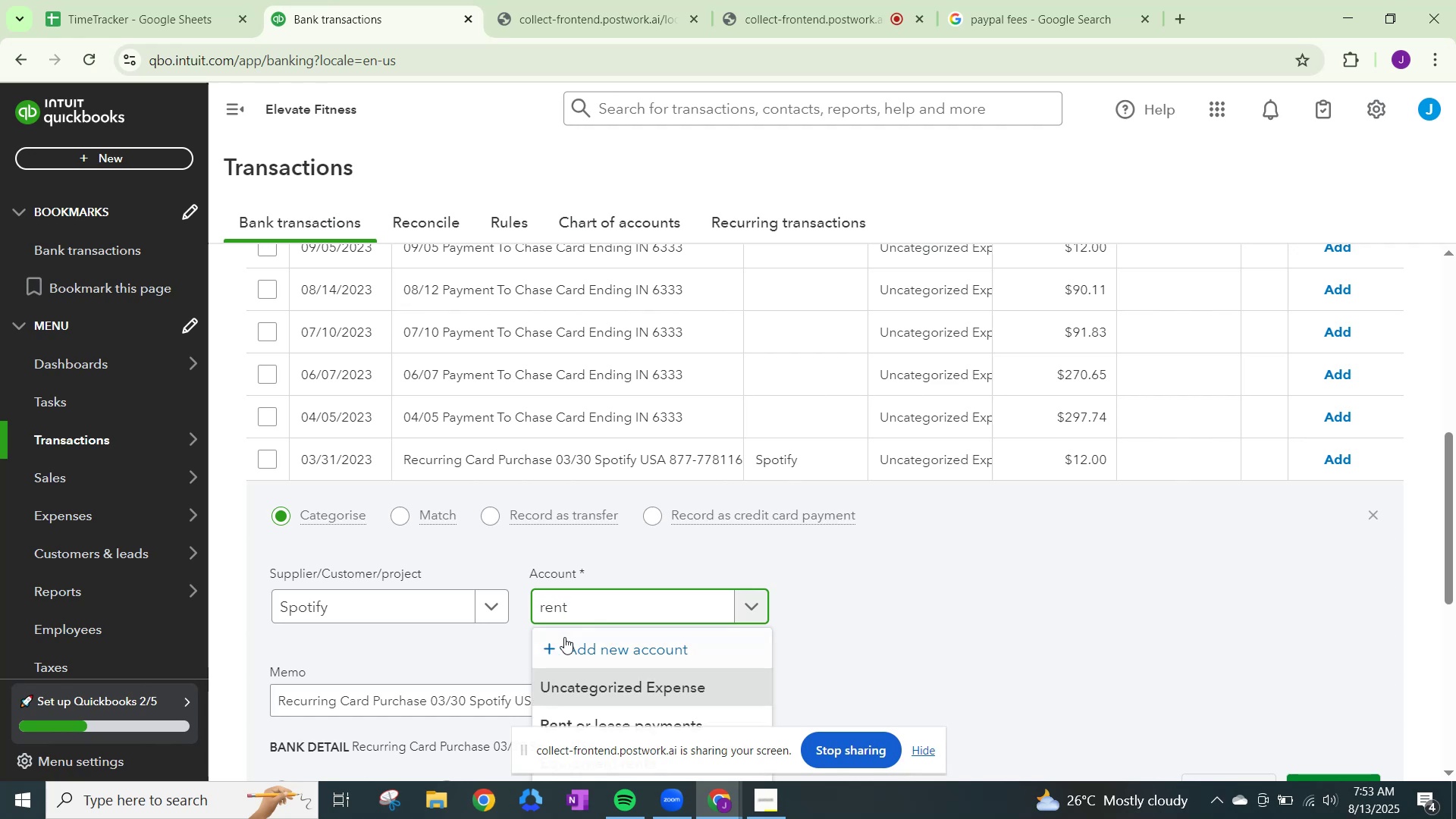 
scroll: coordinate [579, 670], scroll_direction: down, amount: 4.0
 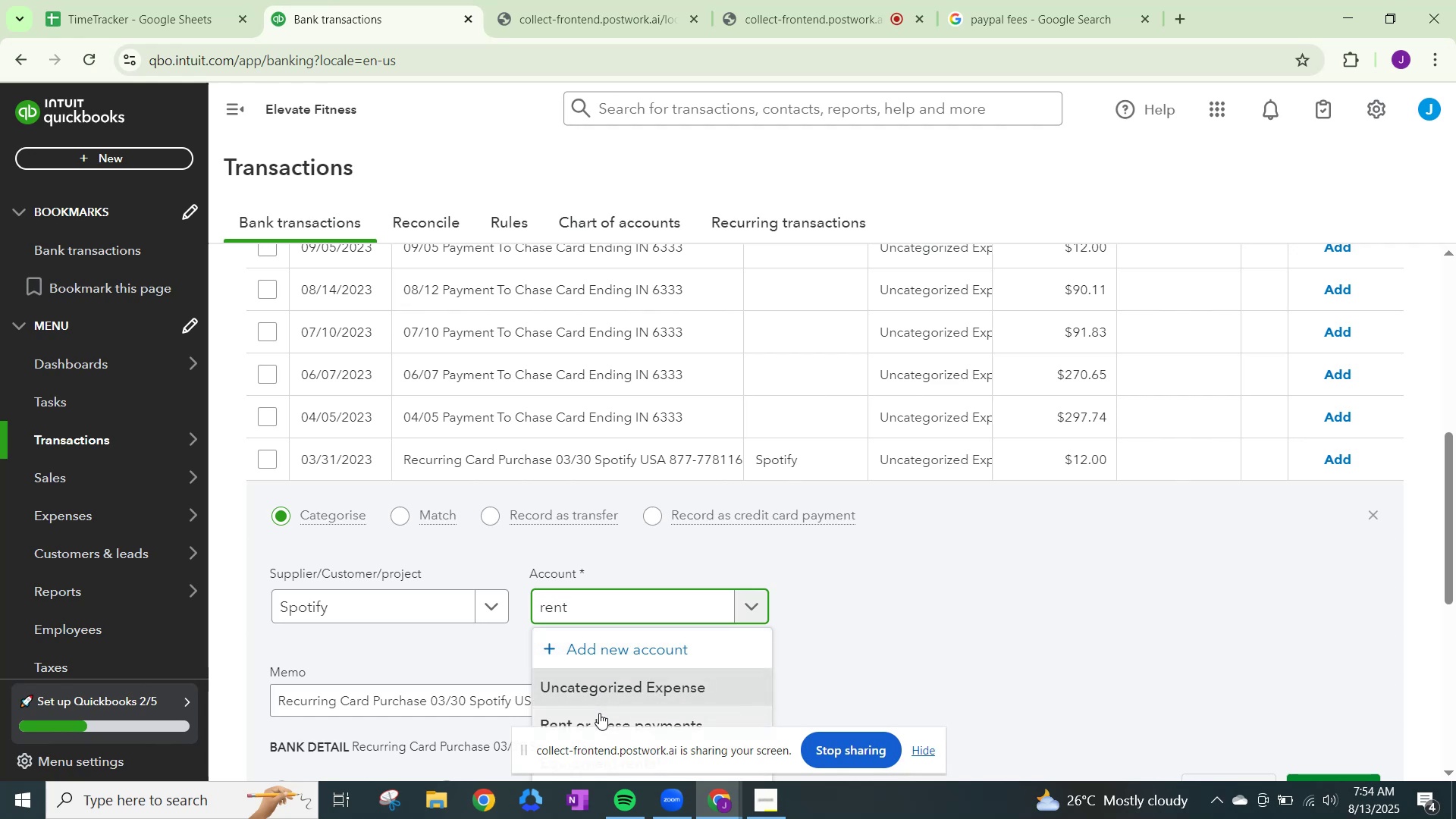 
left_click([599, 716])
 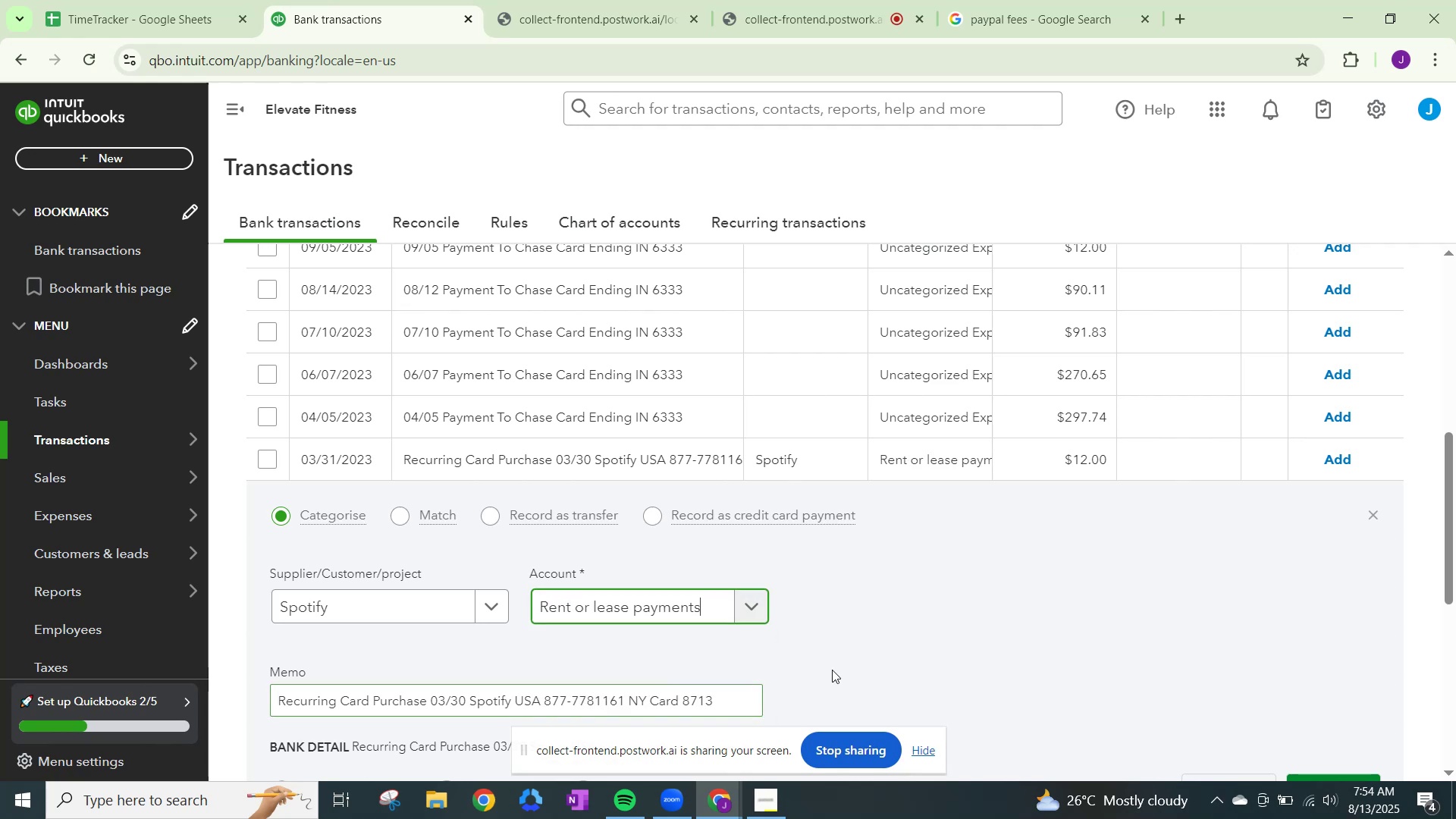 
scroll: coordinate [934, 662], scroll_direction: down, amount: 3.0
 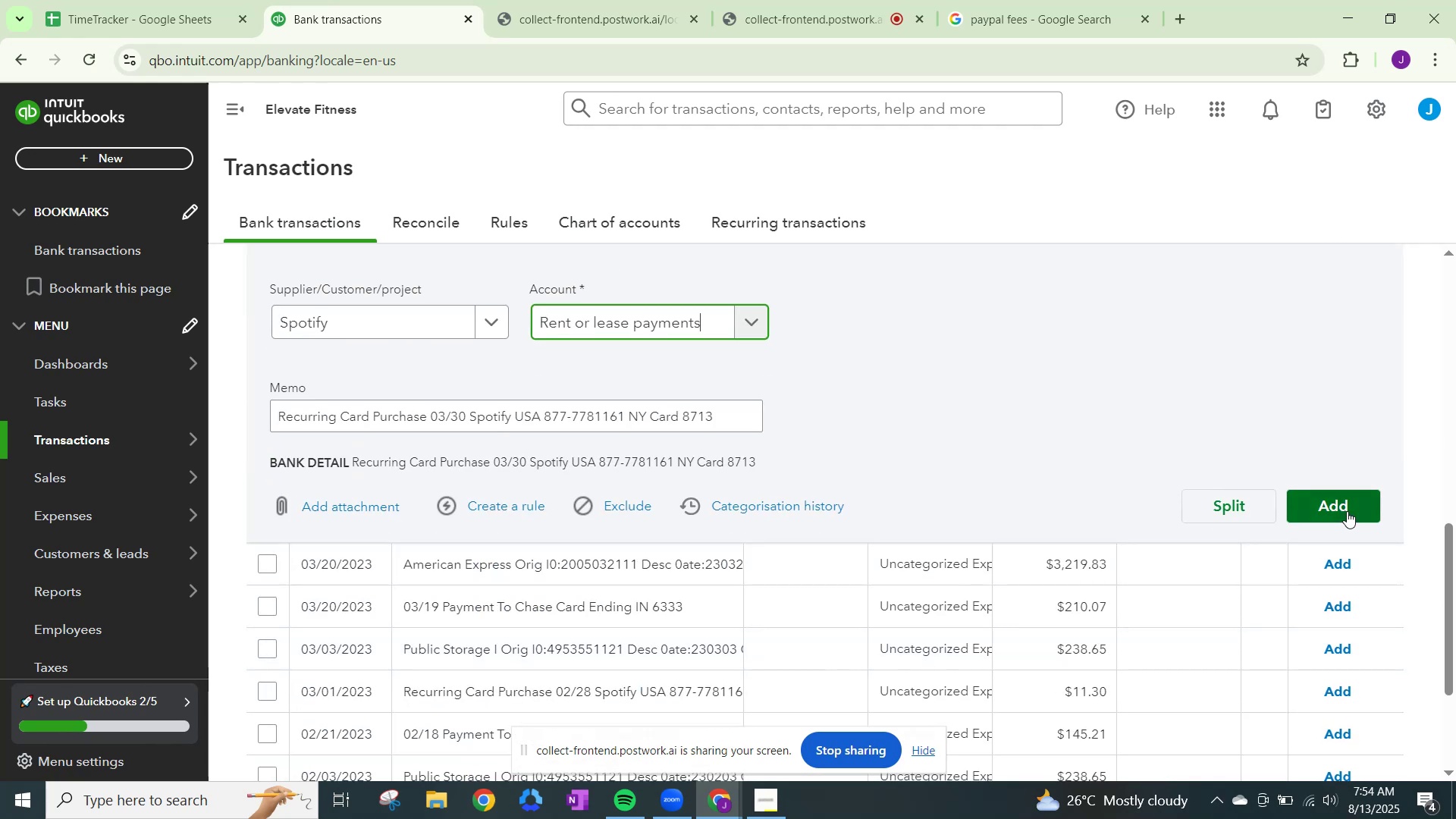 
left_click([1348, 504])
 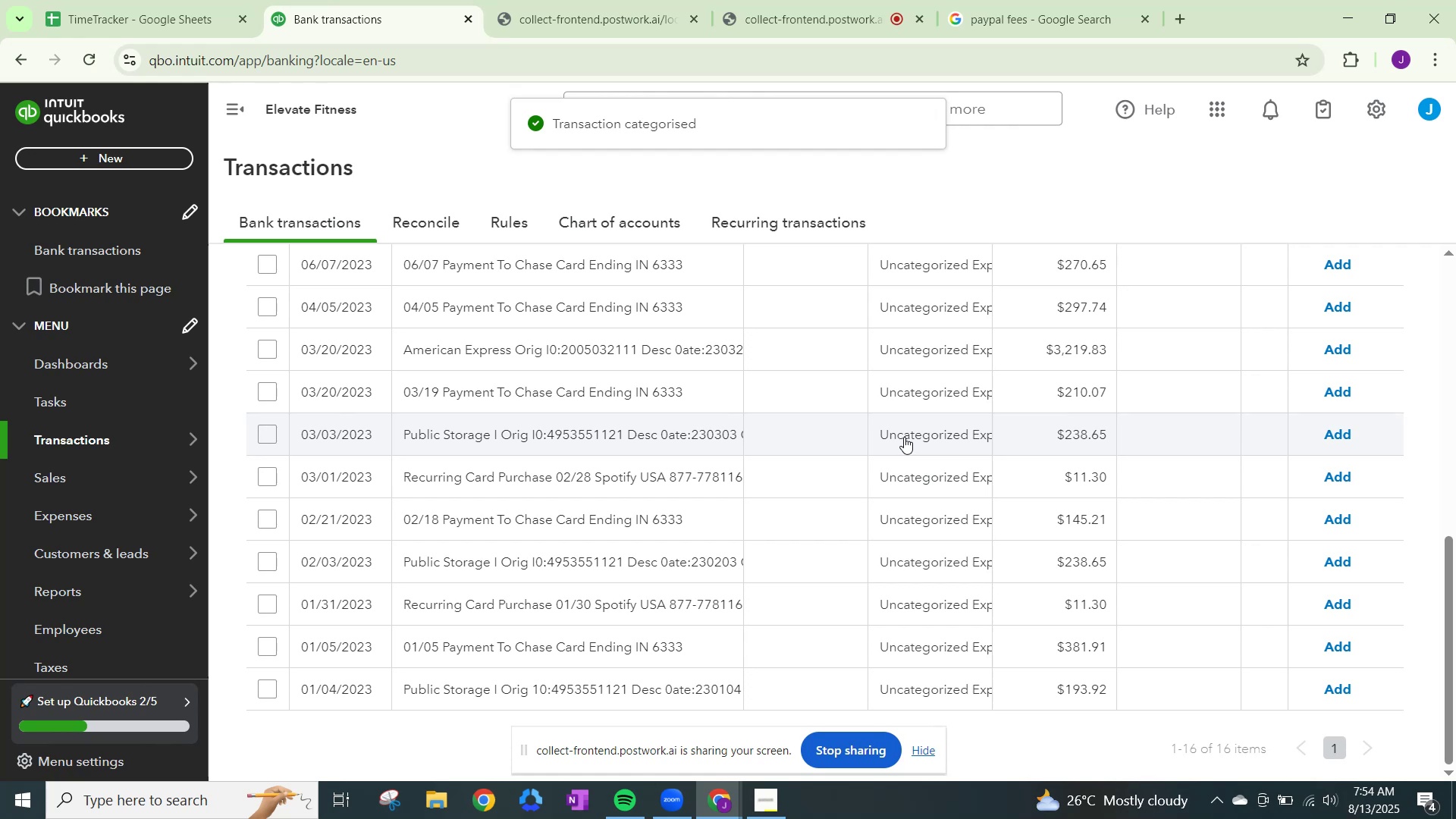 
wait(5.66)
 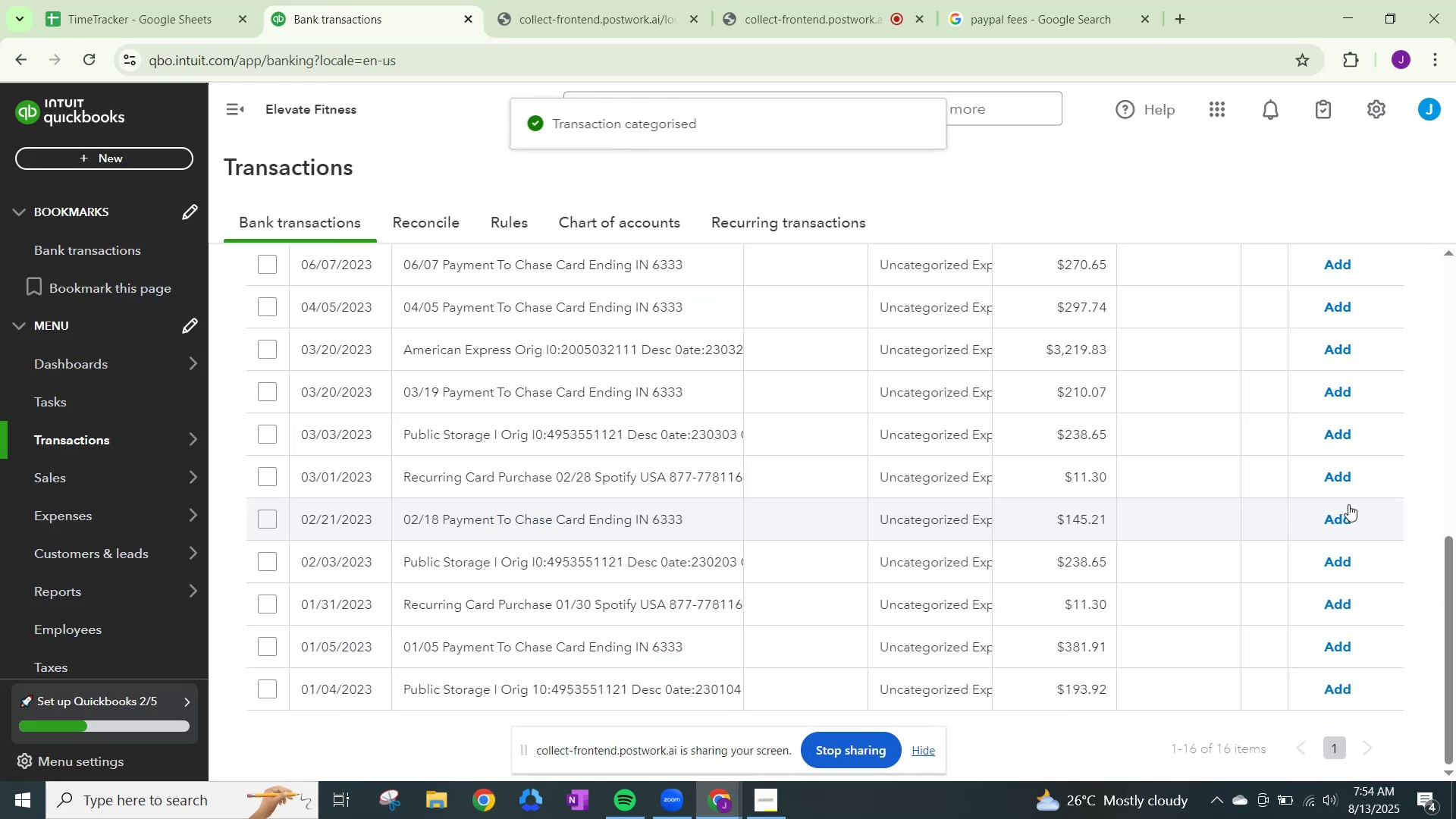 
left_click([495, 576])
 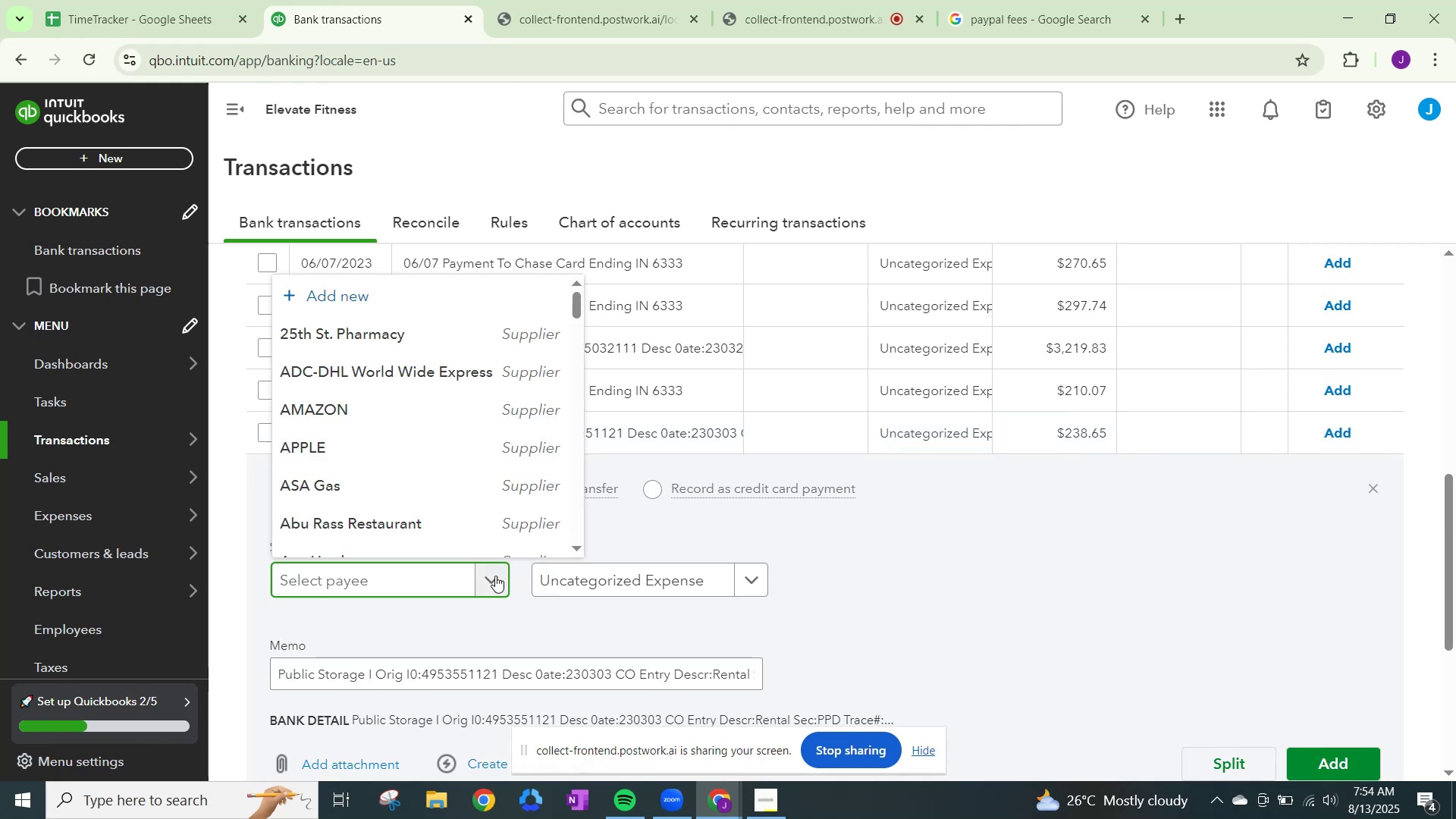 
type(public)
 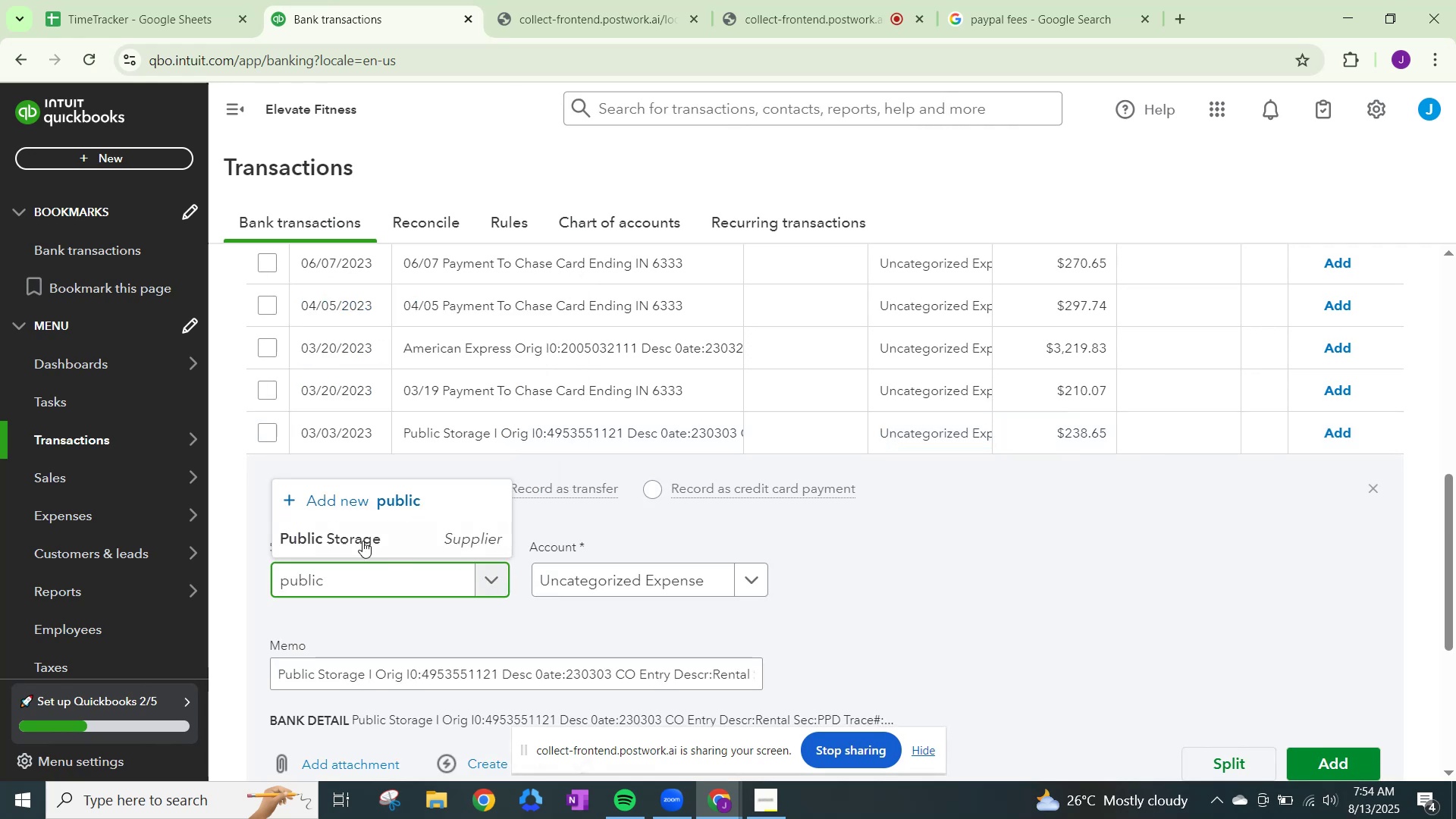 
left_click([358, 528])
 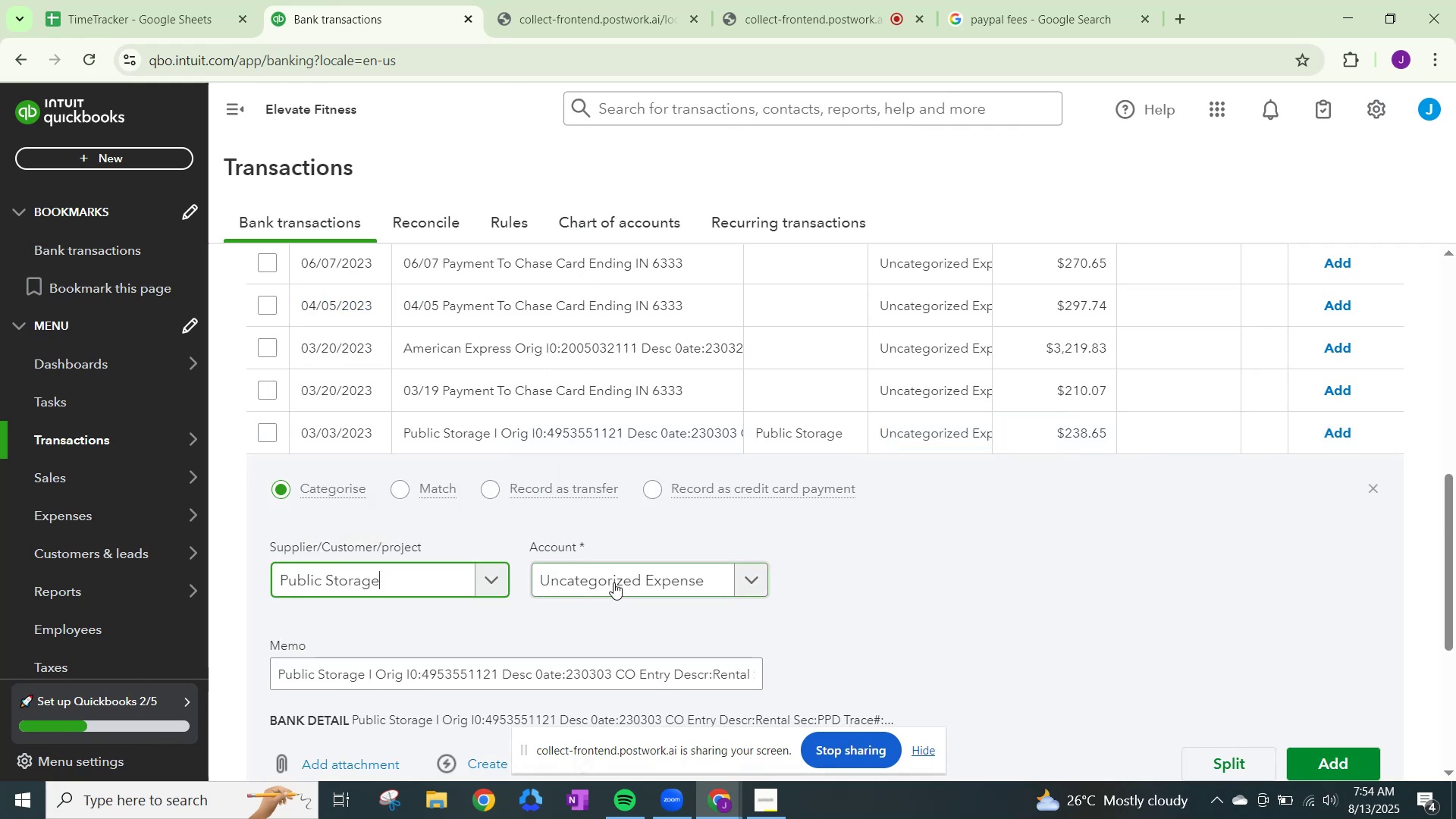 
left_click([613, 582])
 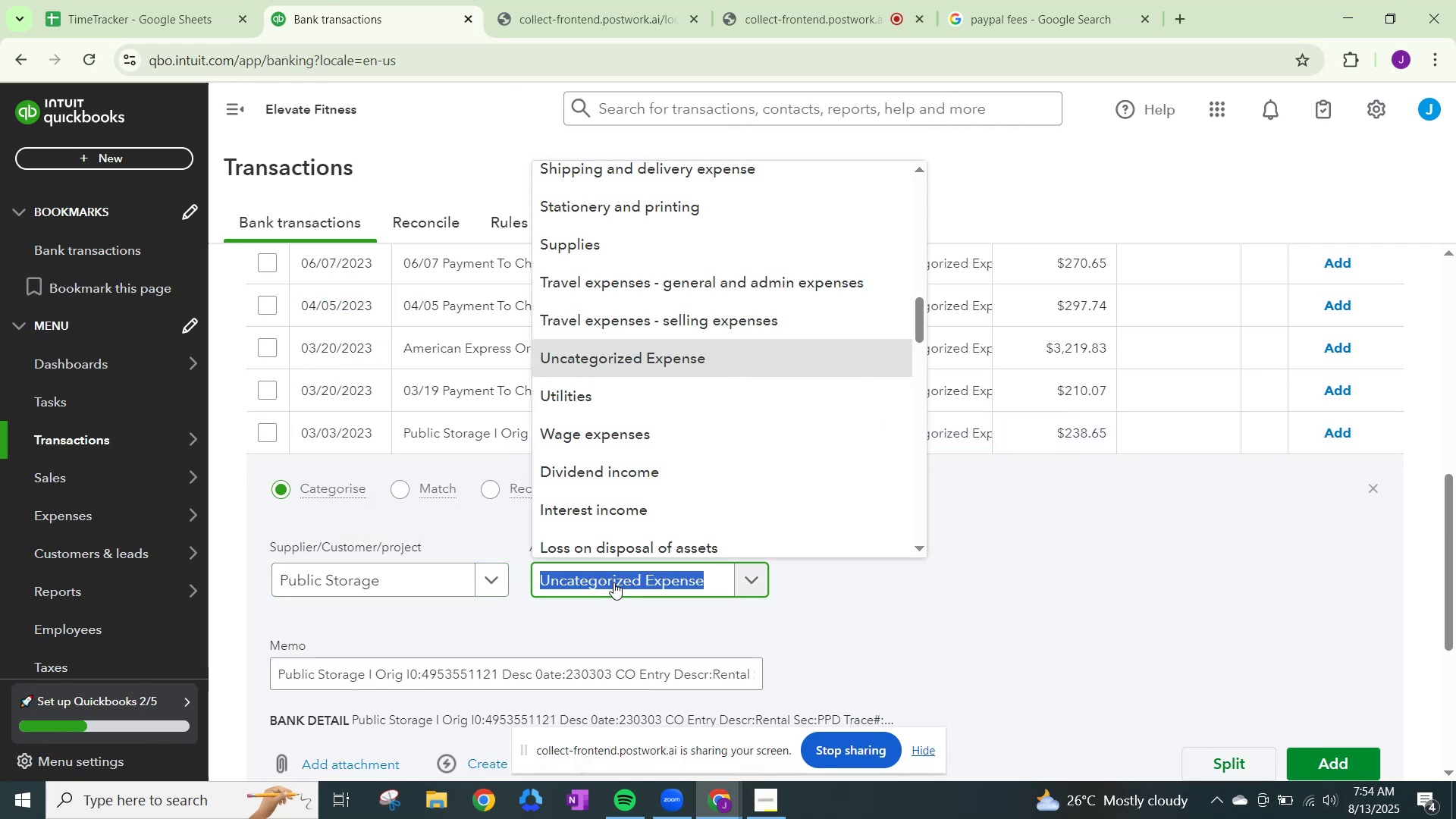 
type(rent)
 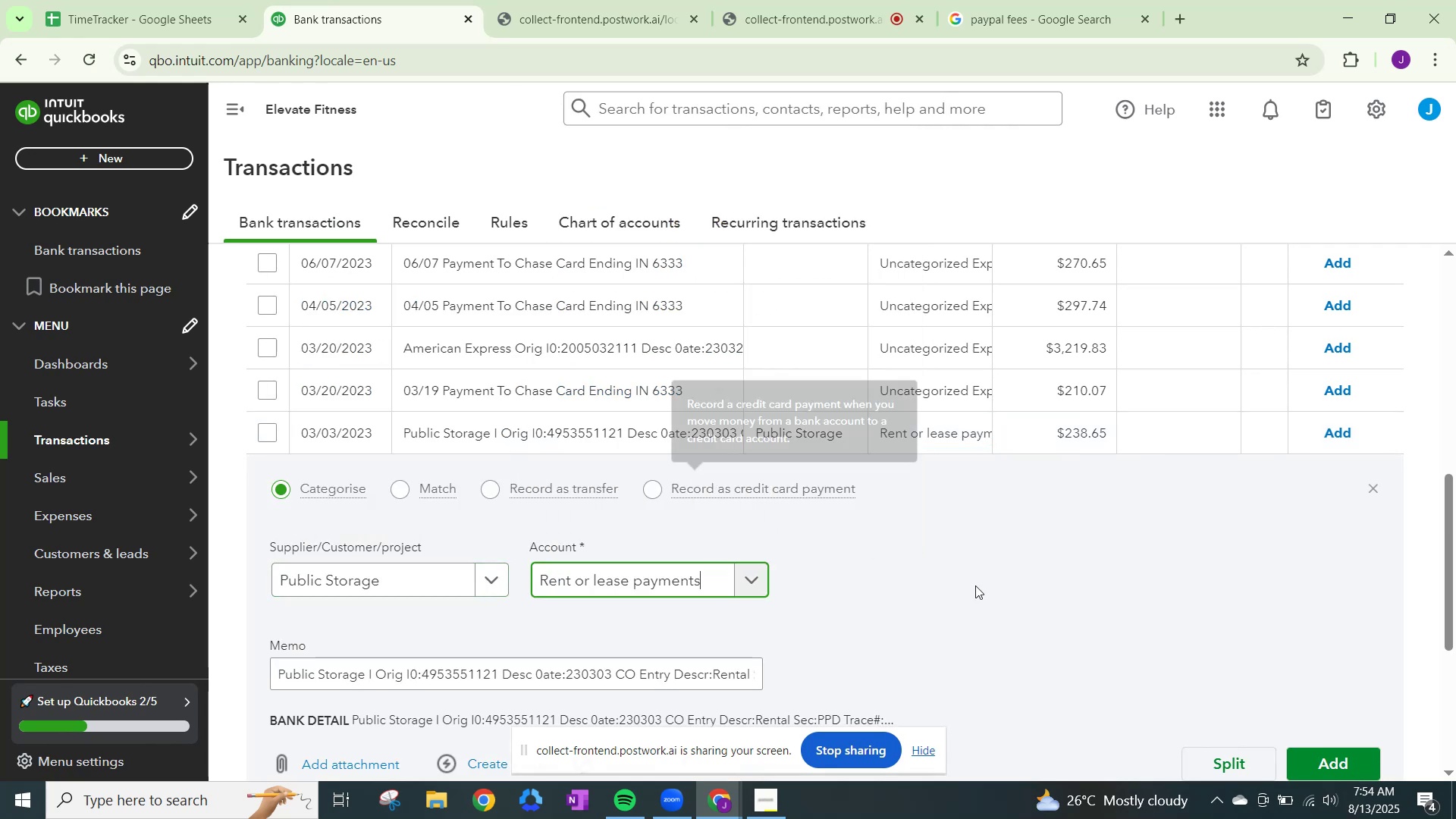 
left_click([1343, 755])
 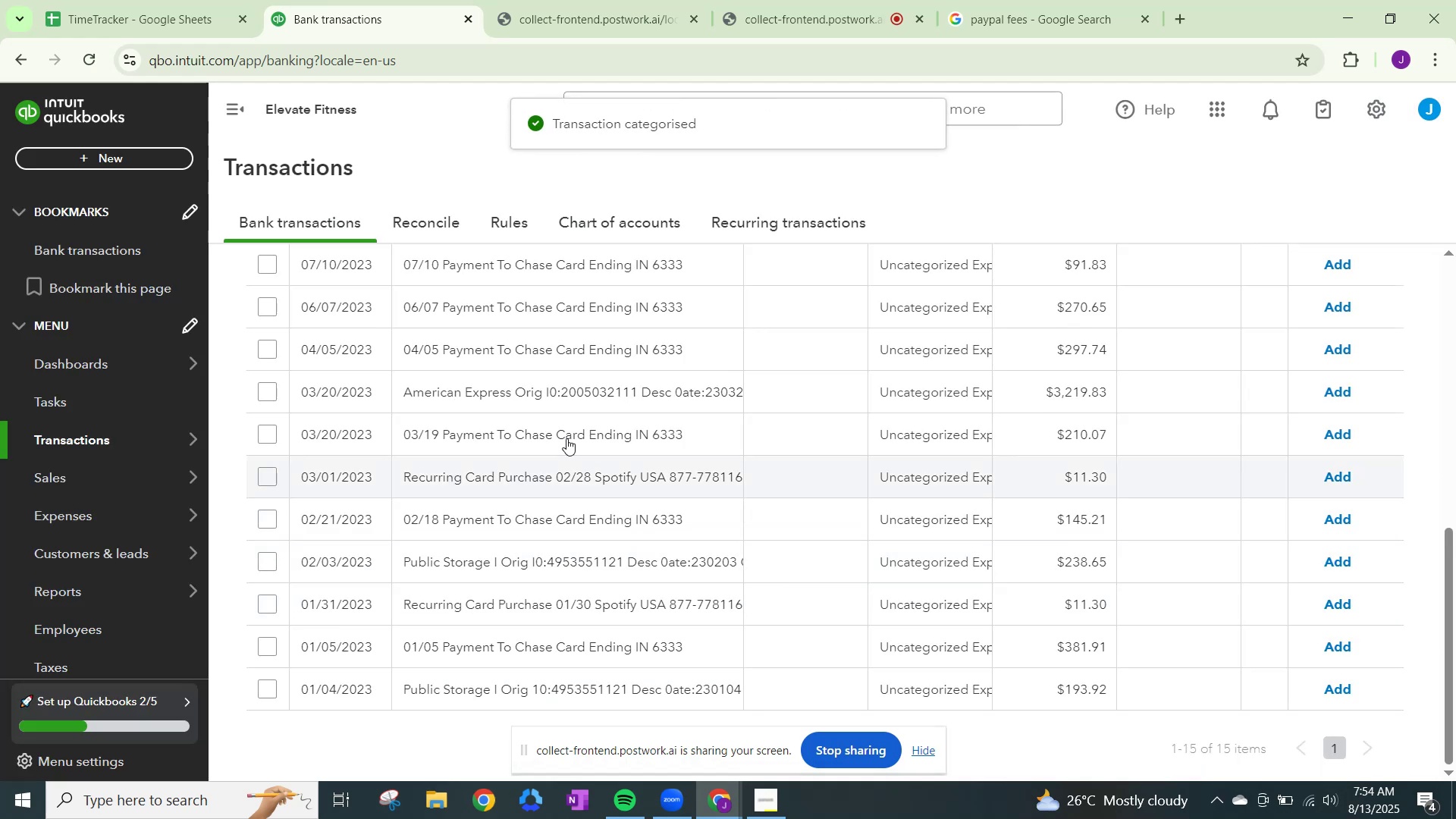 
left_click([905, 387])
 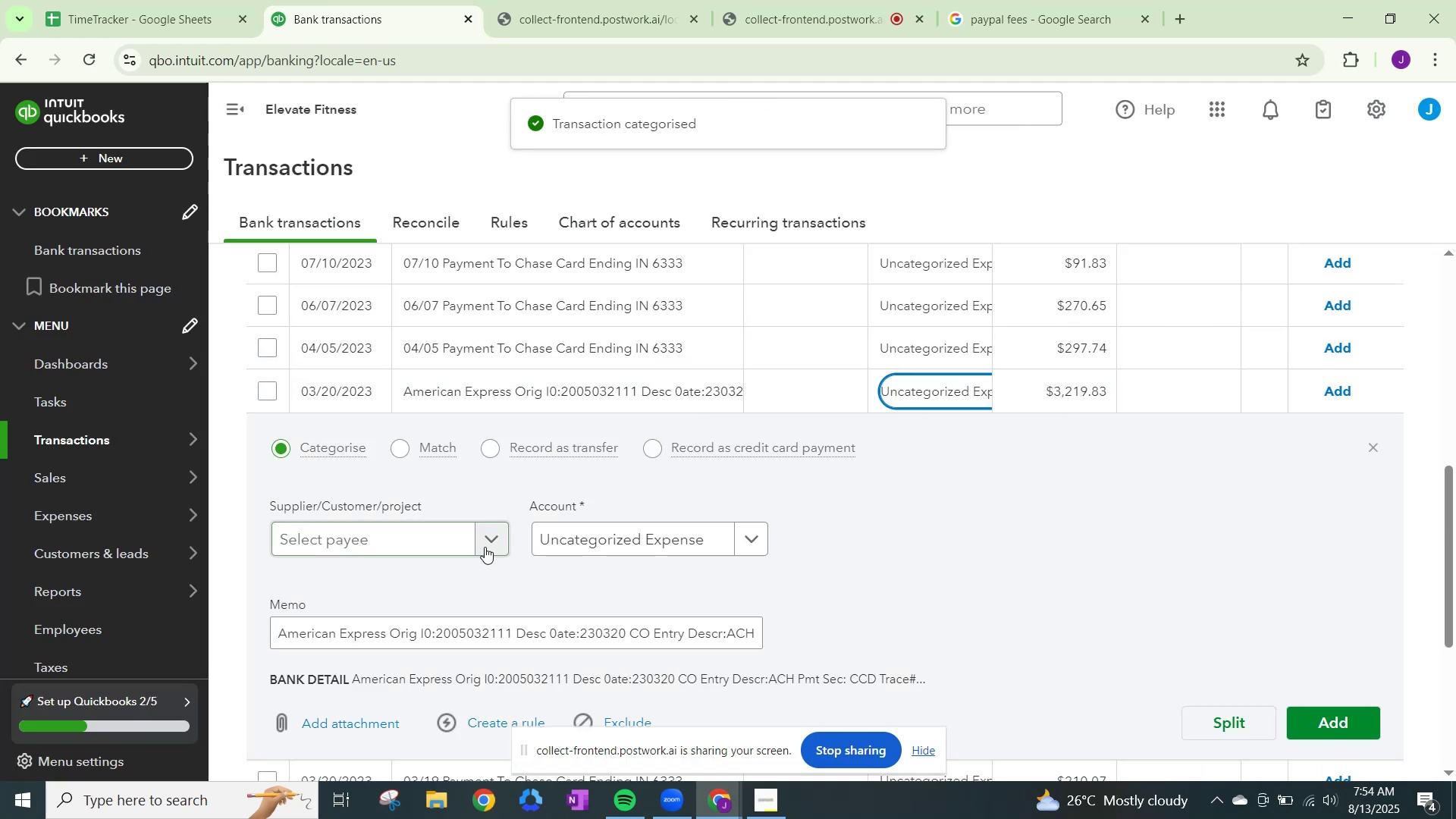 
left_click([488, 542])
 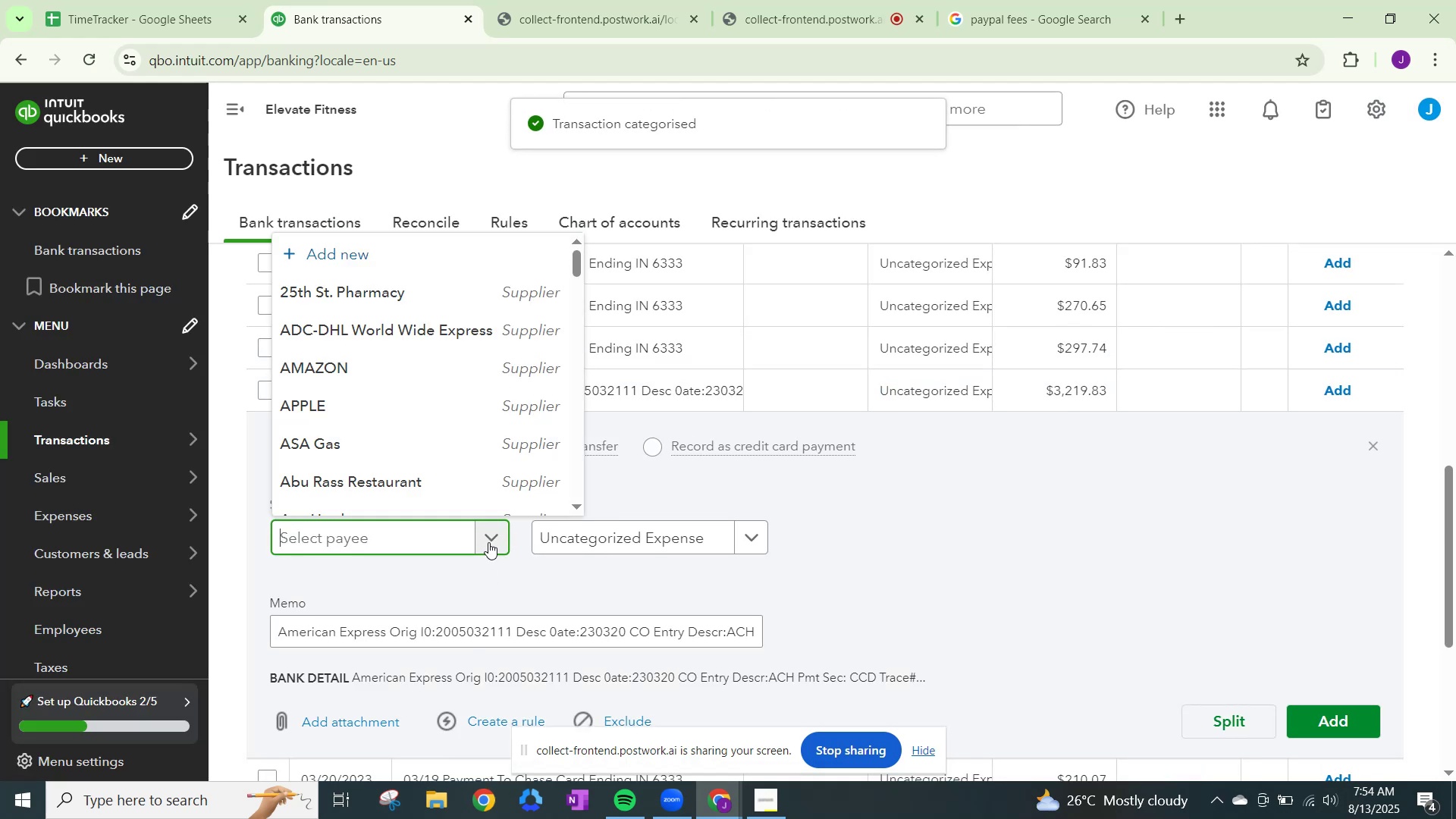 
type(american)
 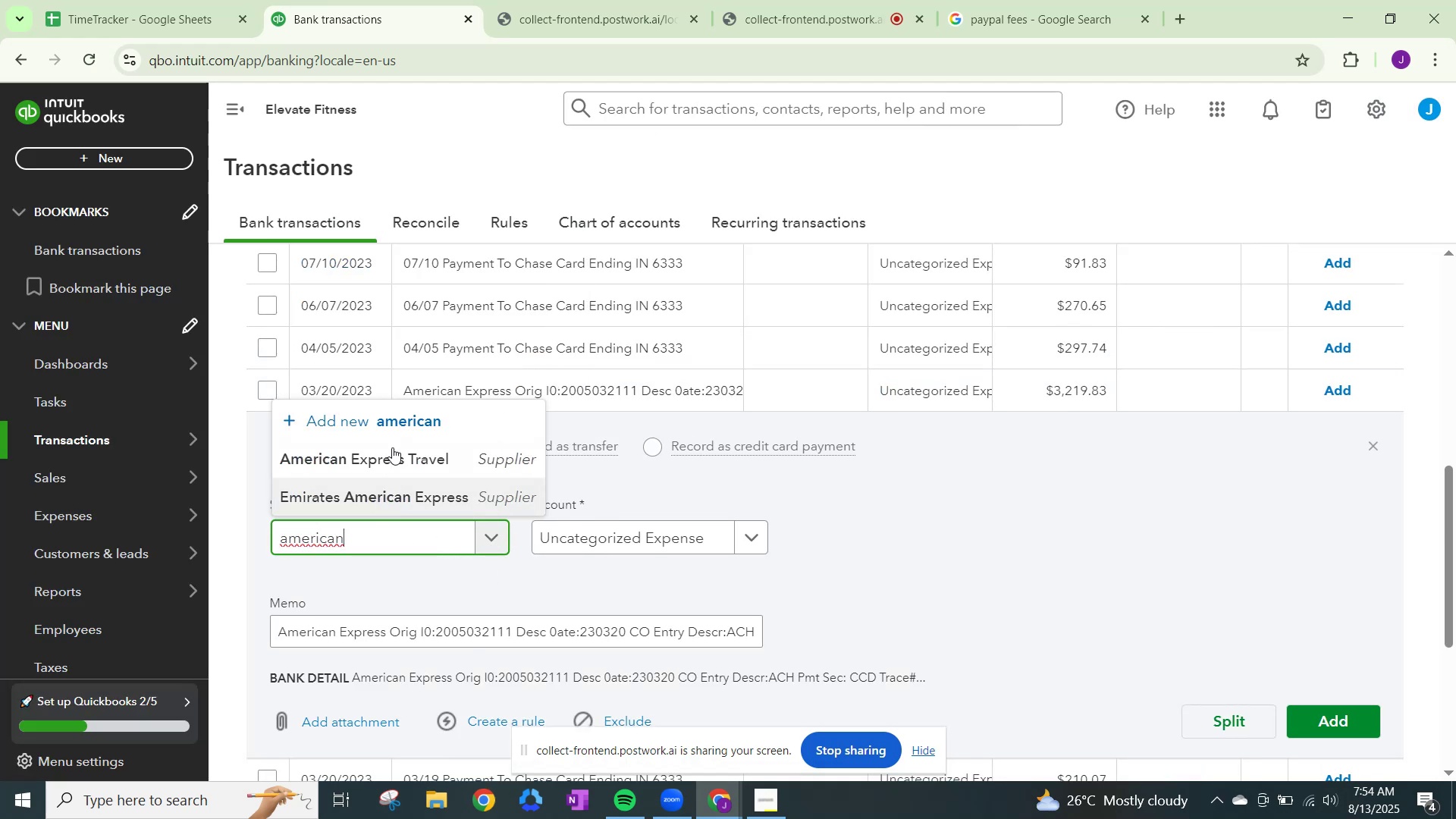 
left_click([393, 459])
 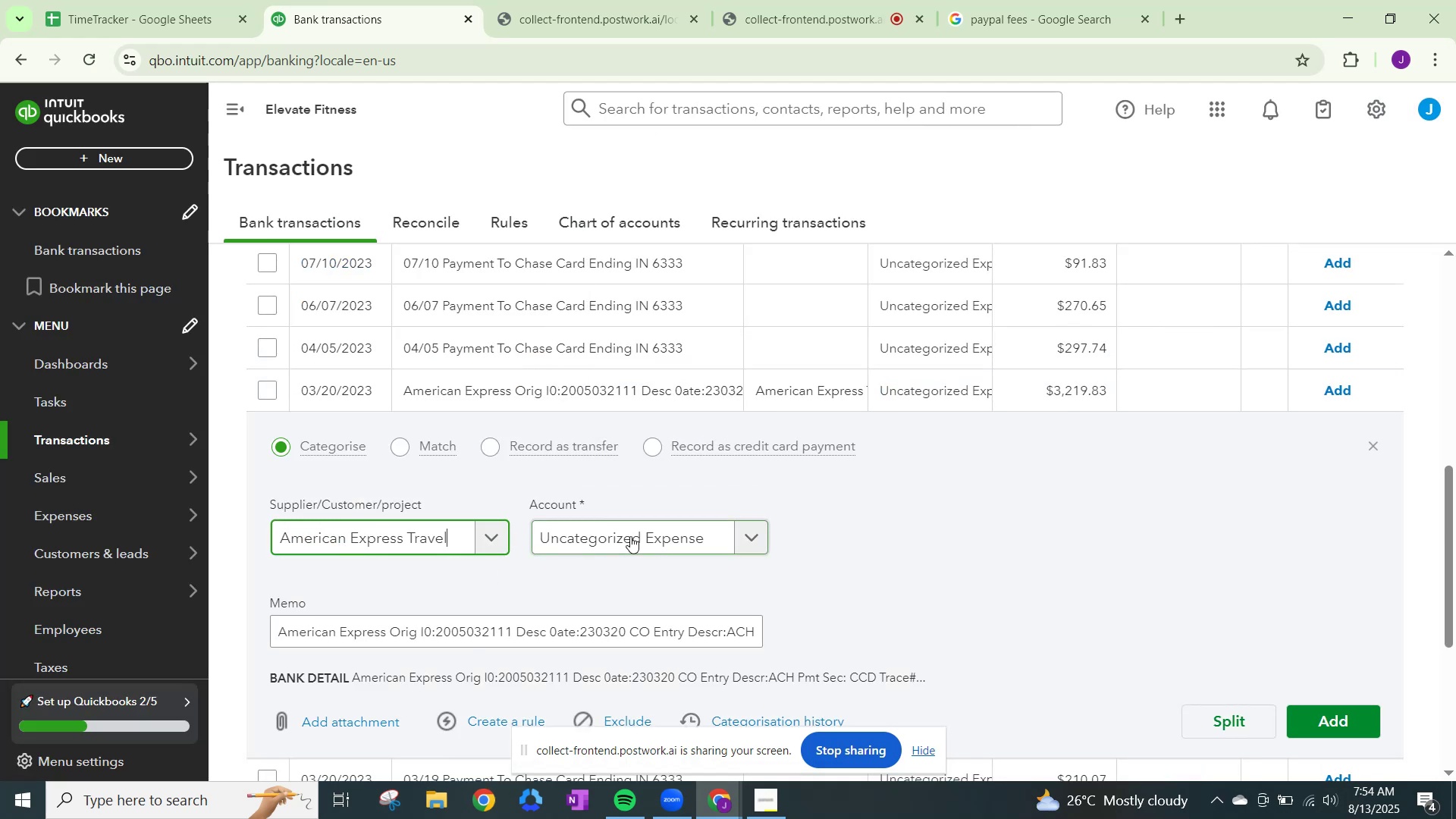 
left_click([630, 537])
 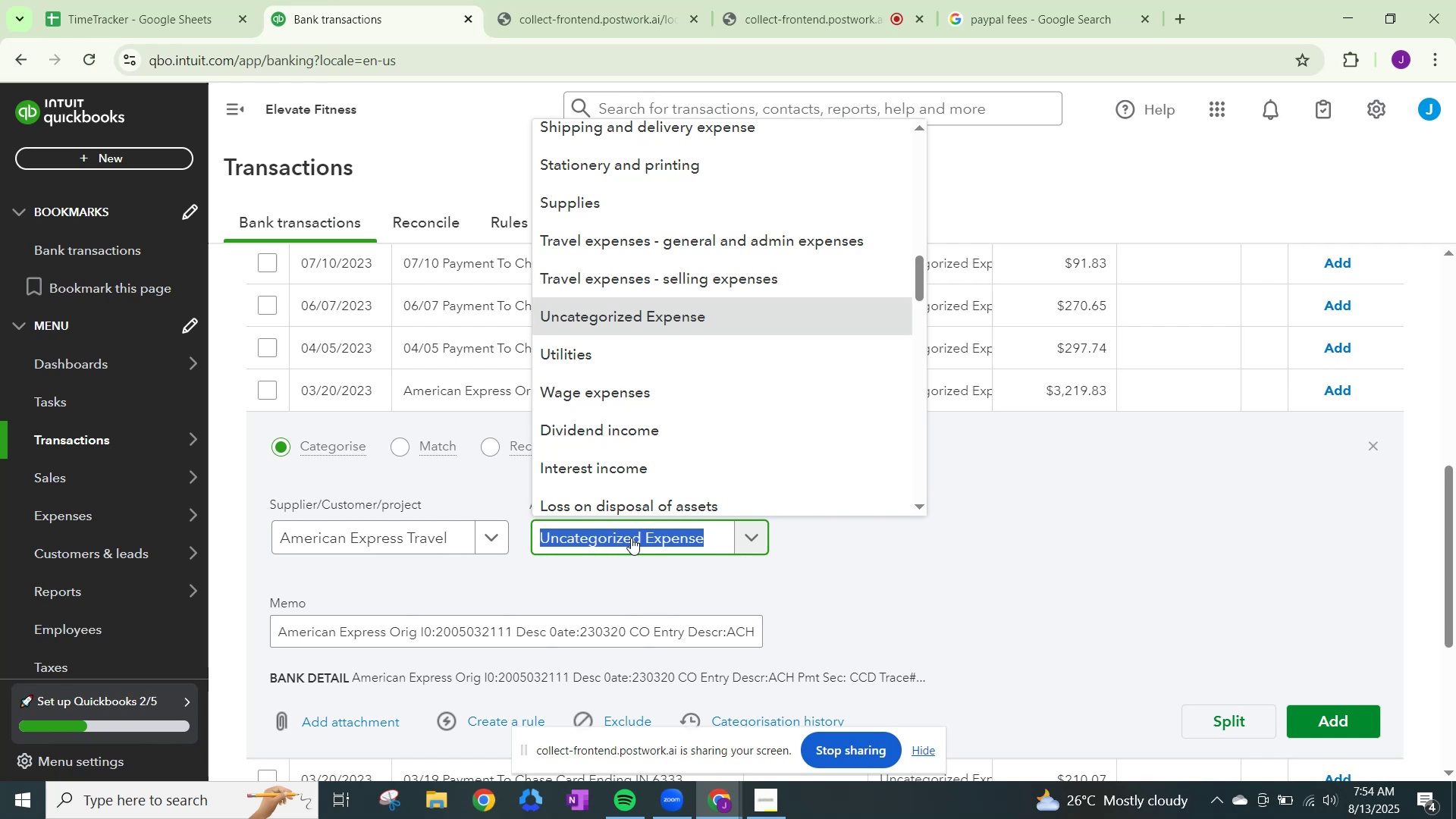 
type(travel)
 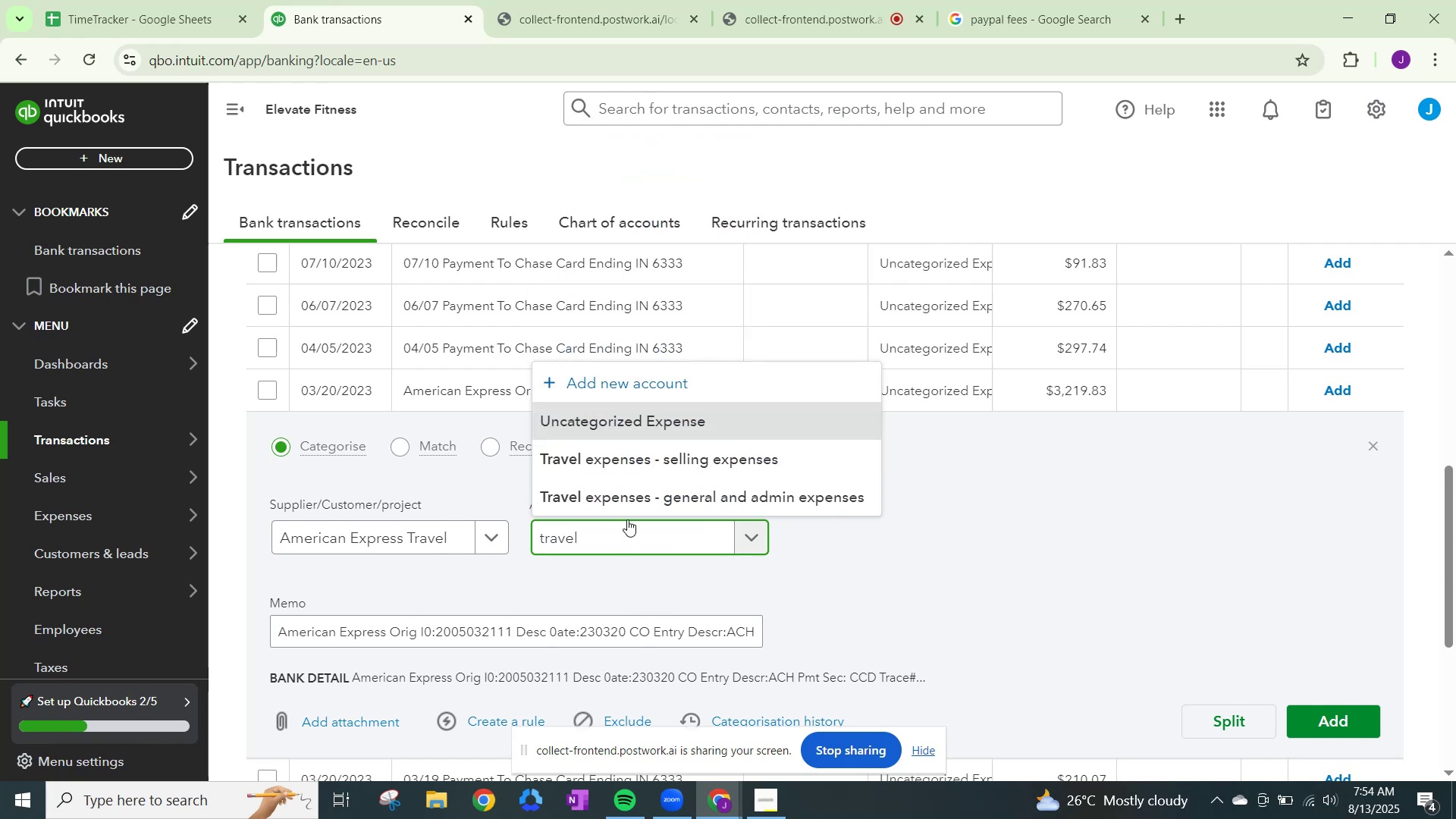 
left_click([639, 496])
 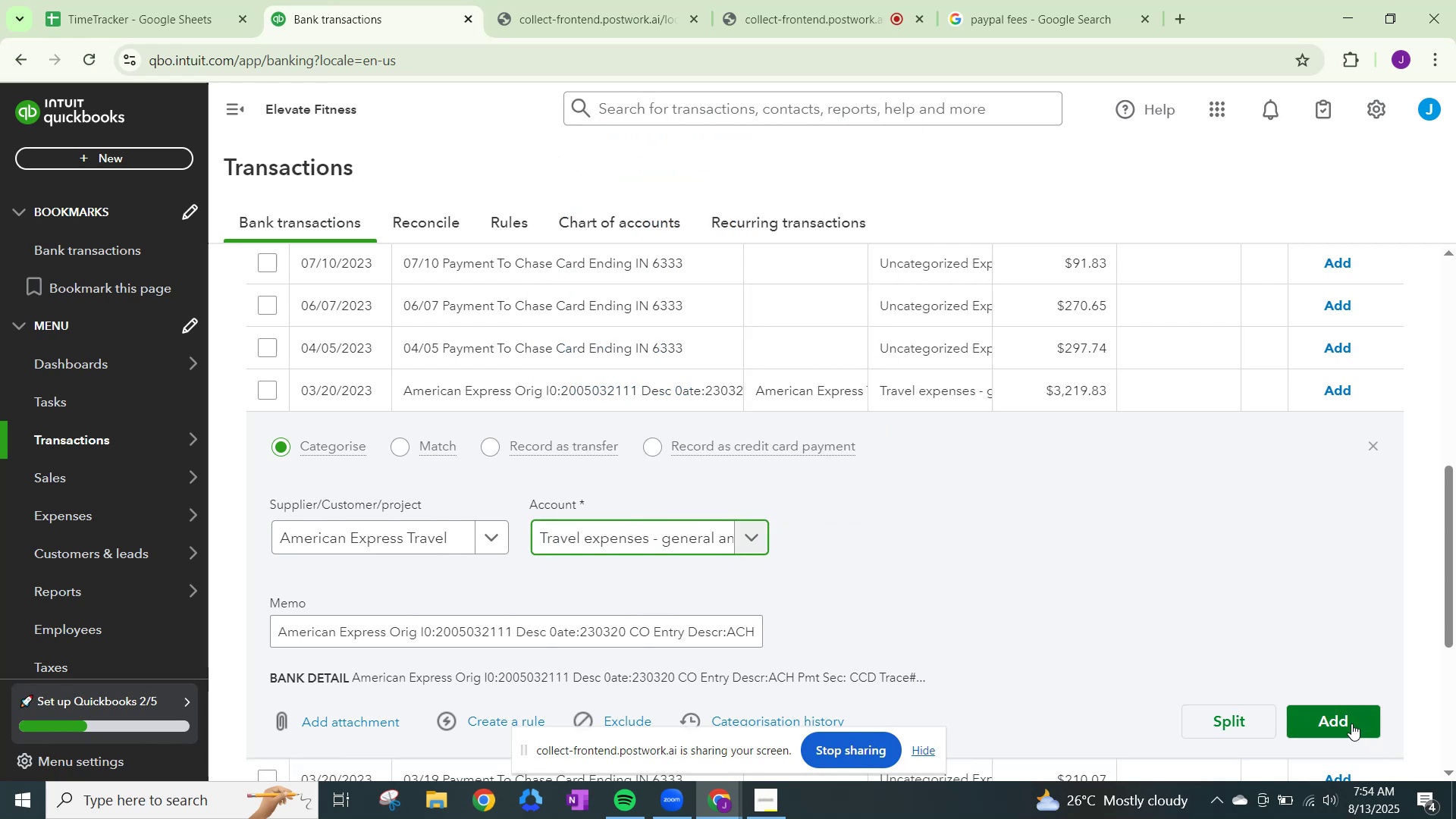 
left_click([1346, 719])
 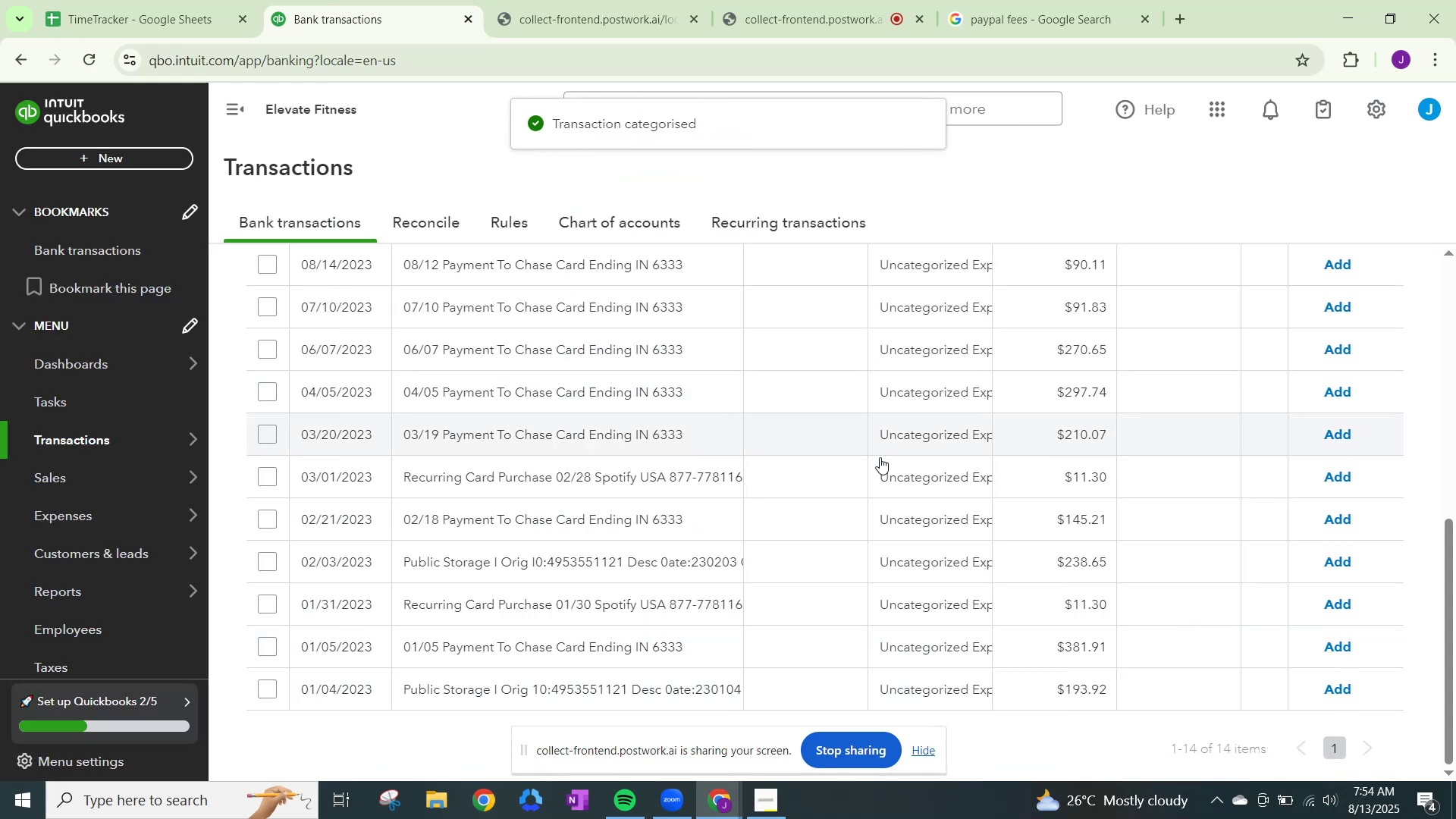 
left_click([924, 474])
 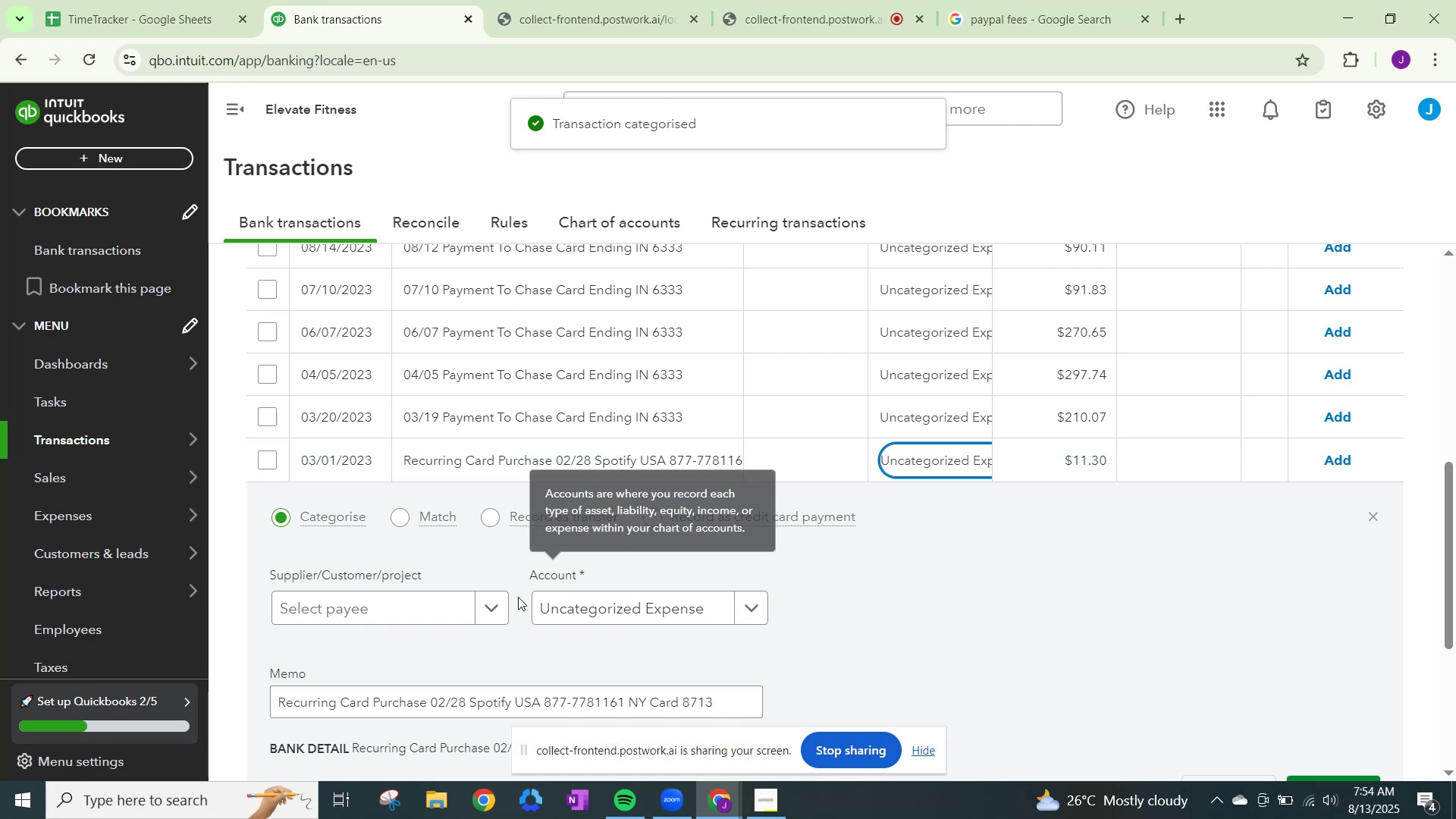 
left_click([488, 606])
 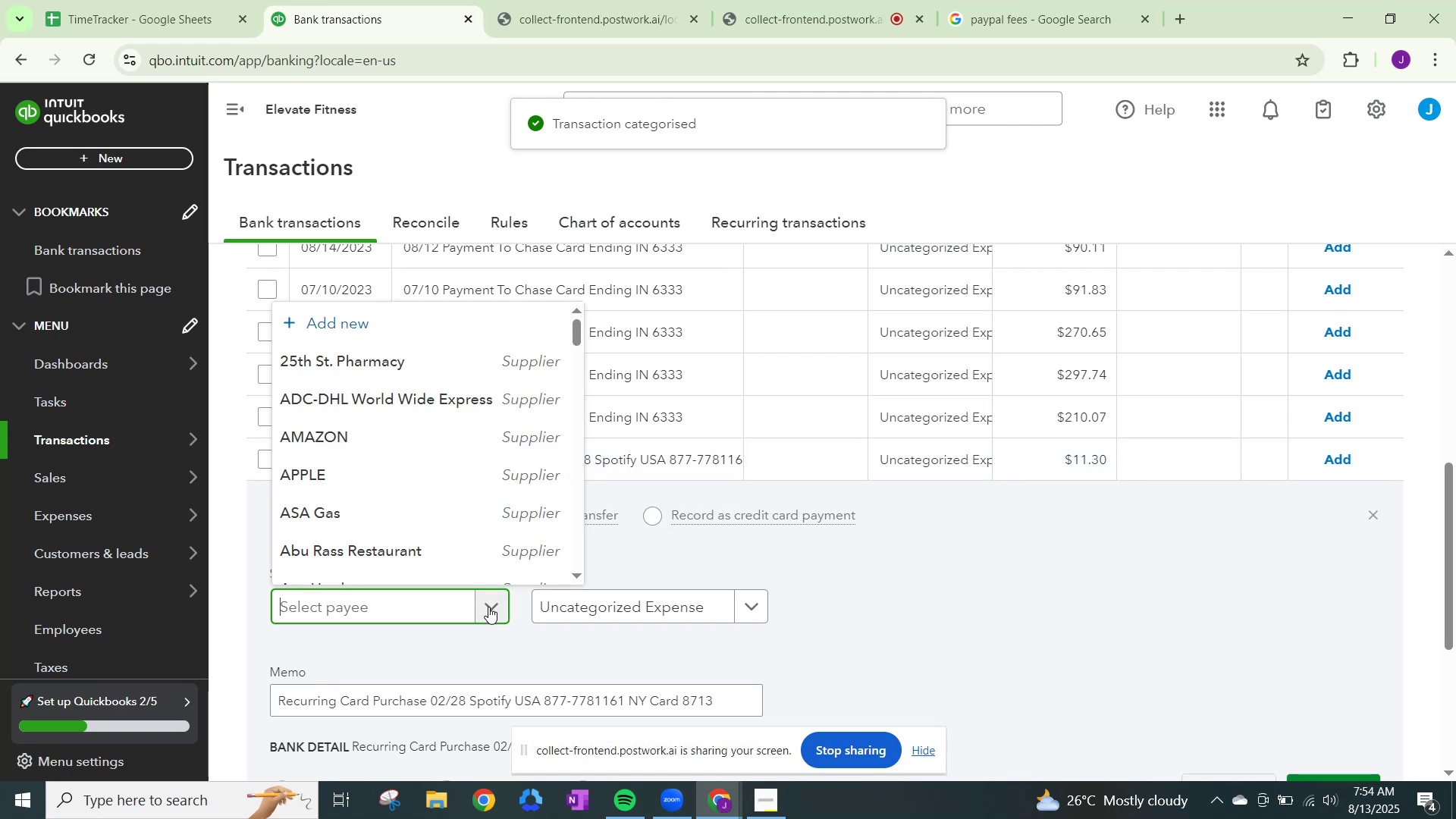 
type(spot)
 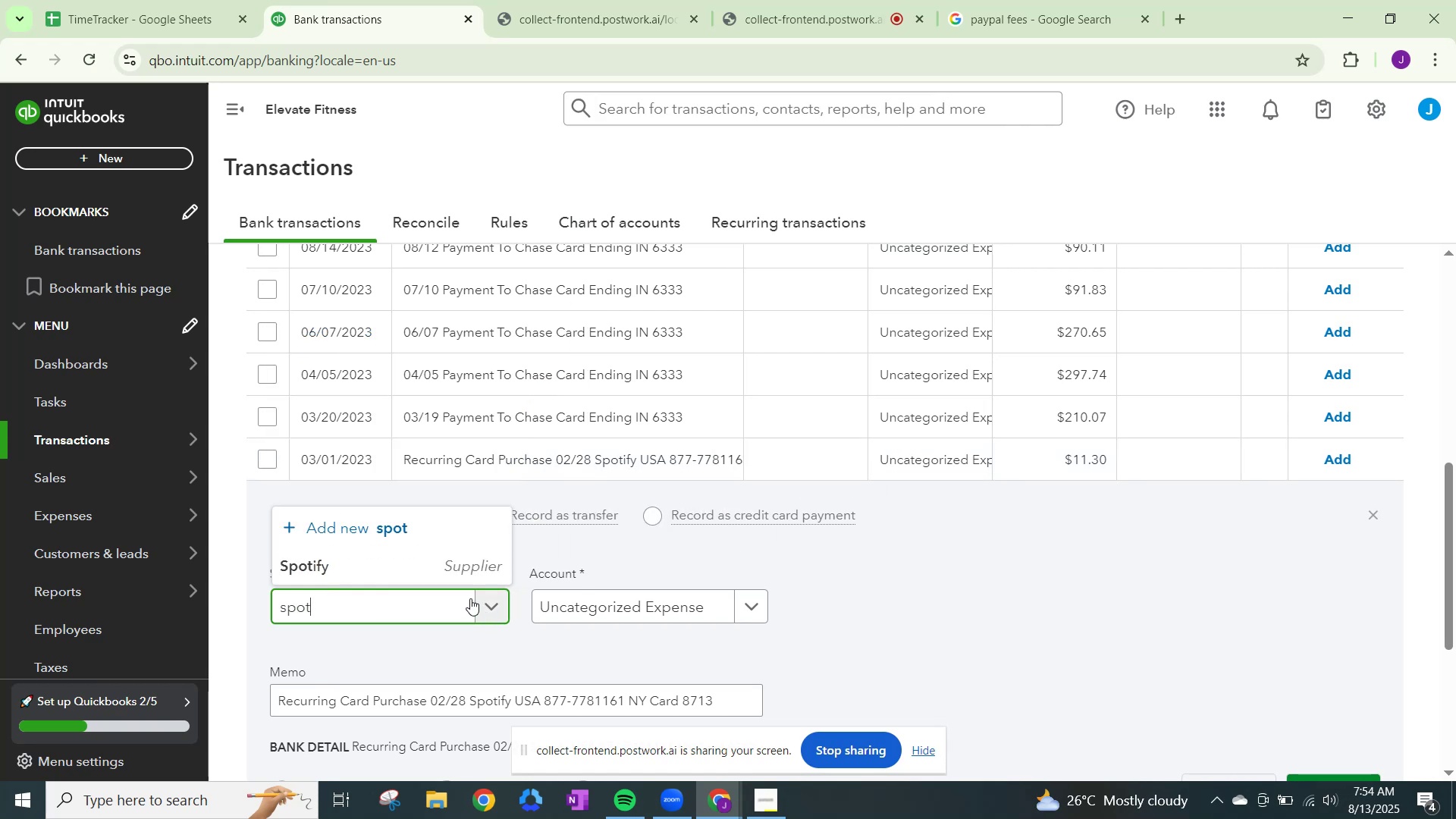 
left_click([455, 566])
 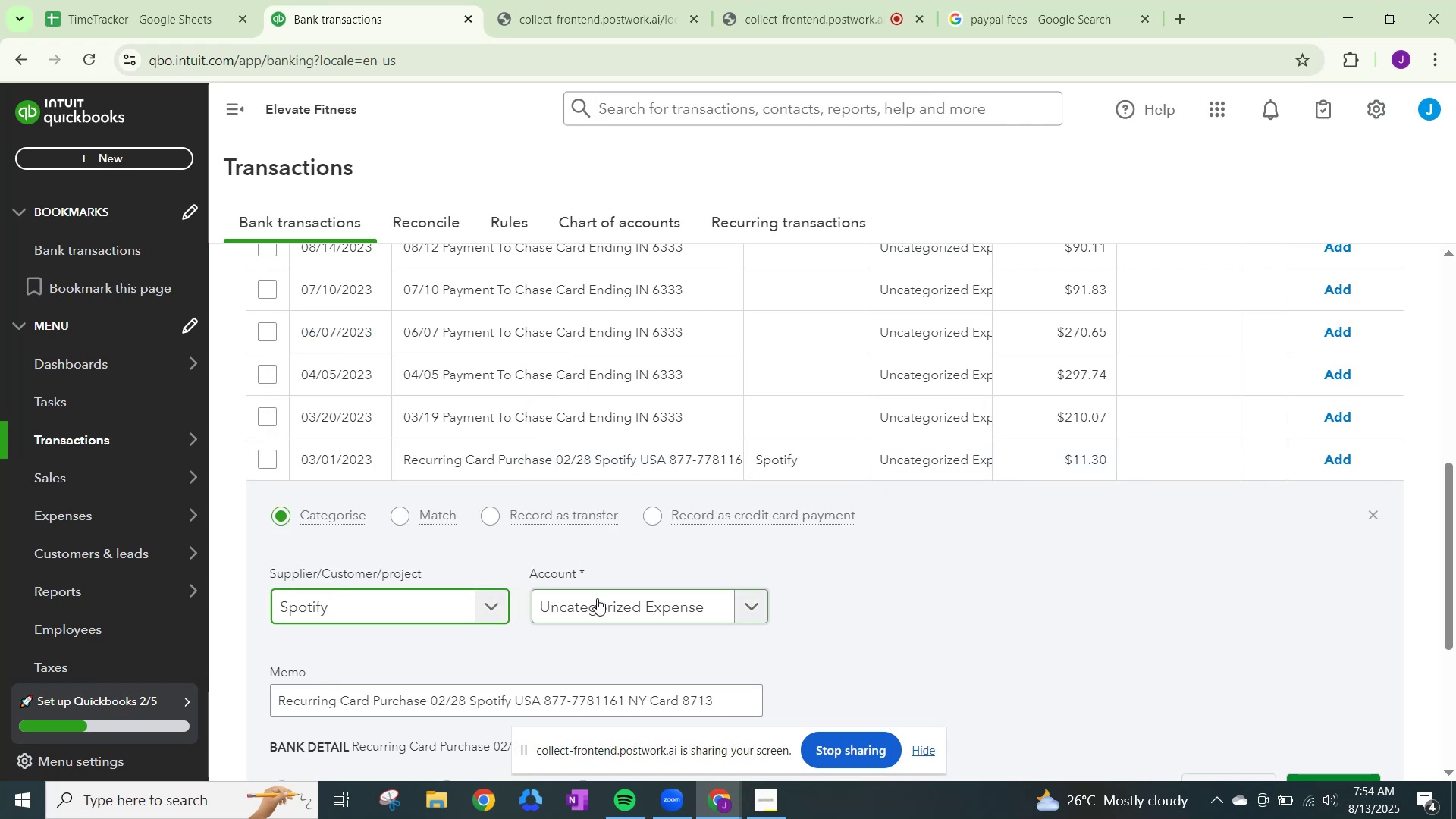 
left_click([597, 598])
 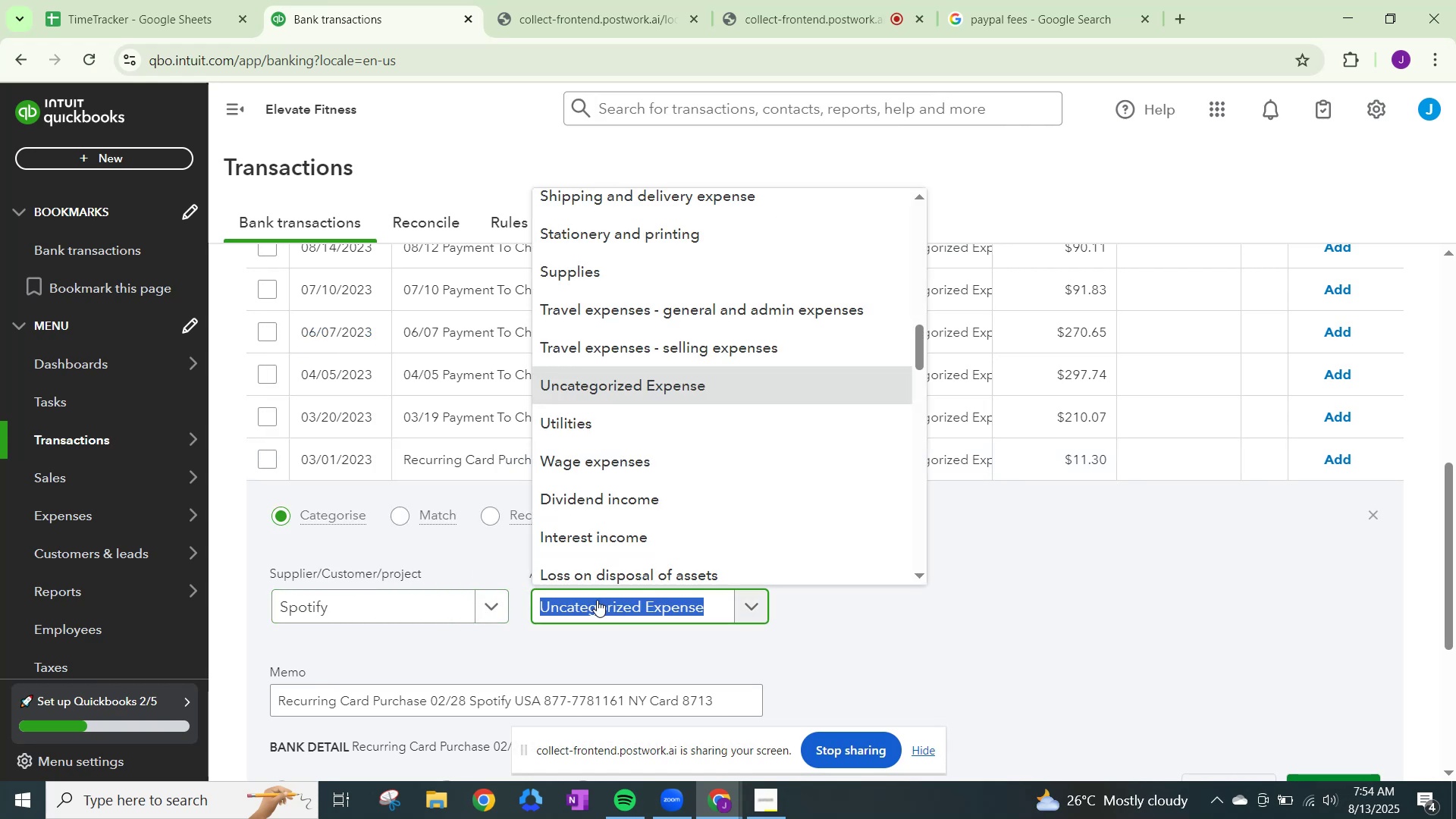 
type(dues)
 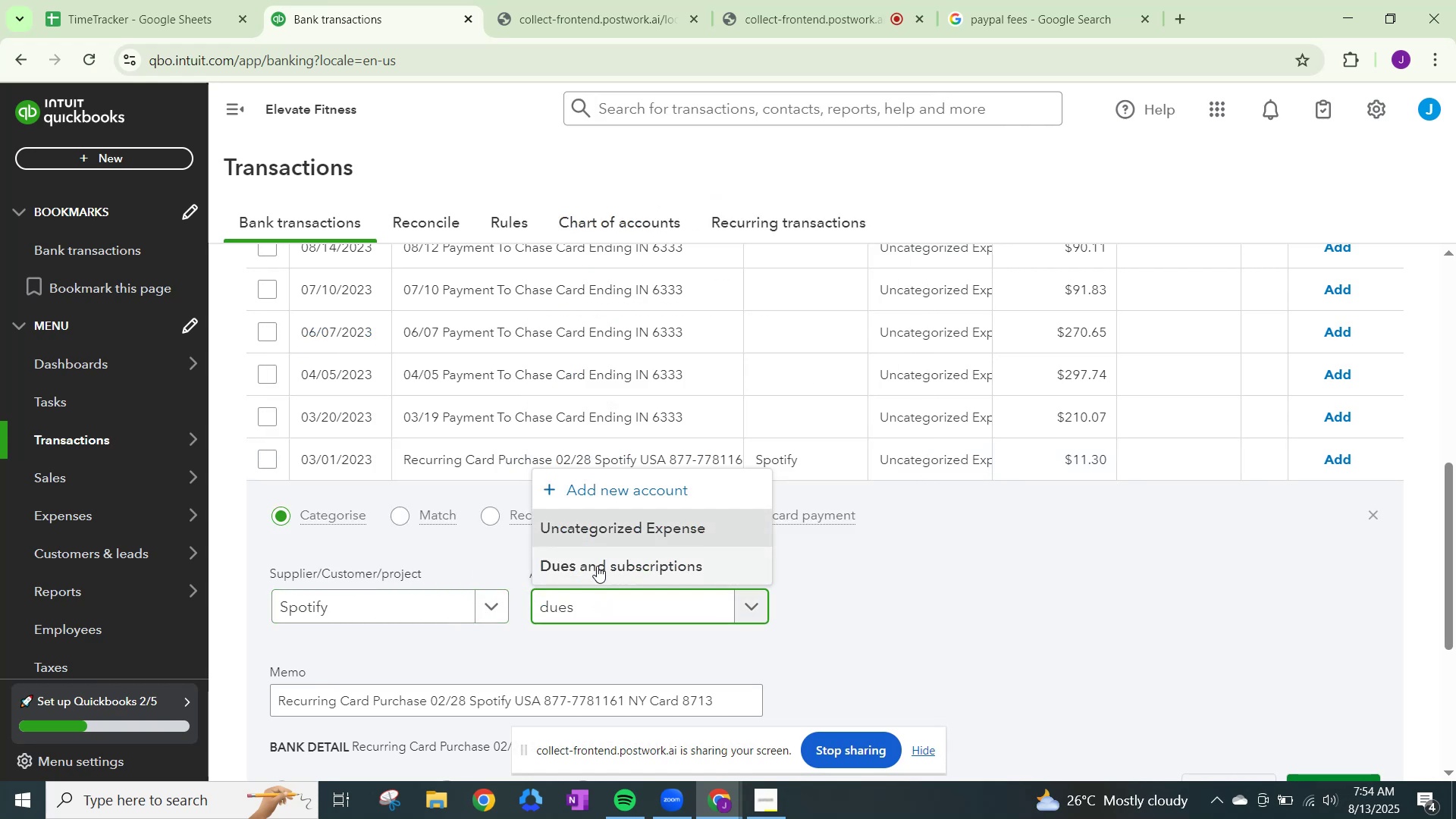 
left_click([597, 565])
 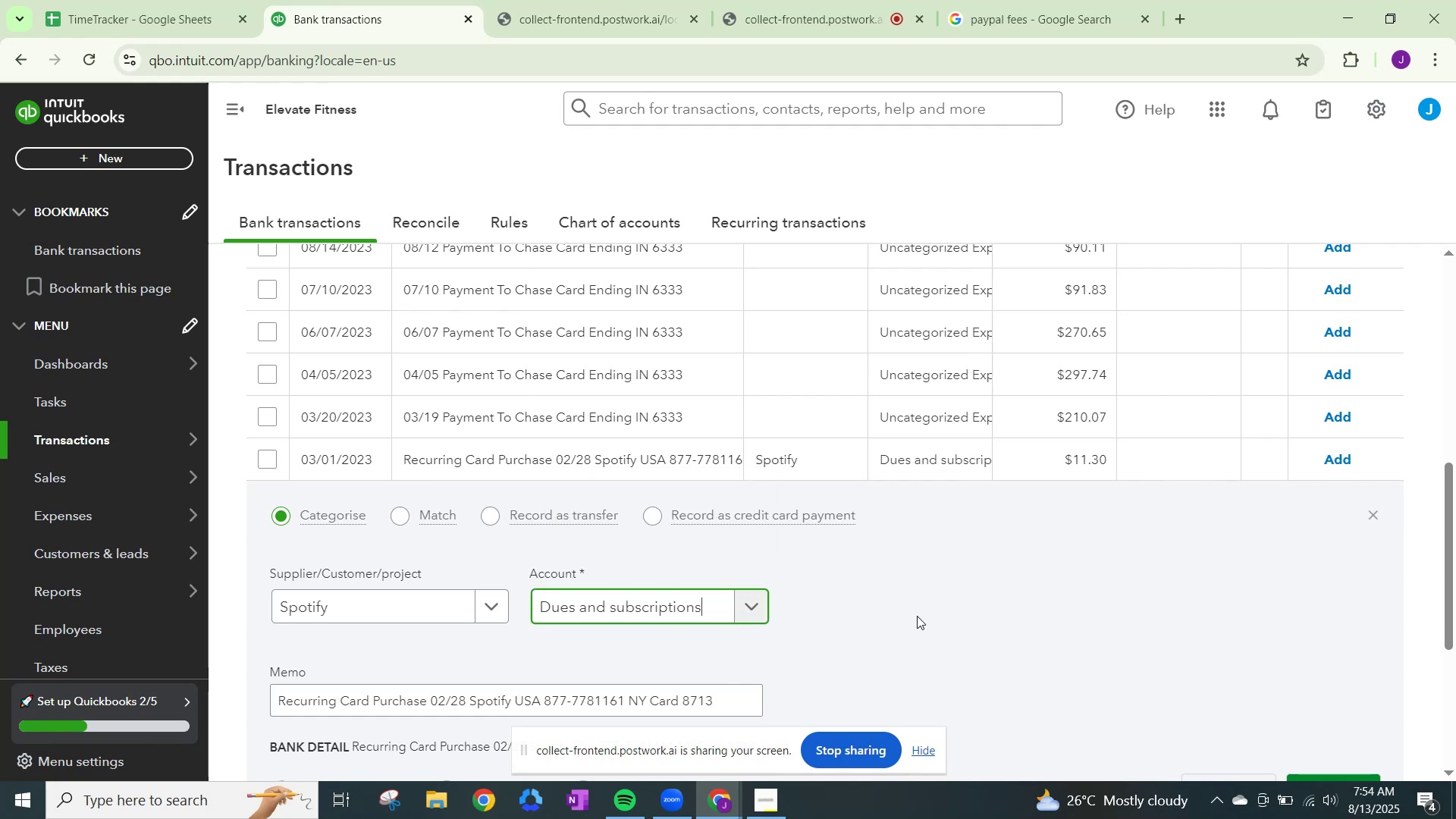 
scroll: coordinate [917, 616], scroll_direction: down, amount: 1.0
 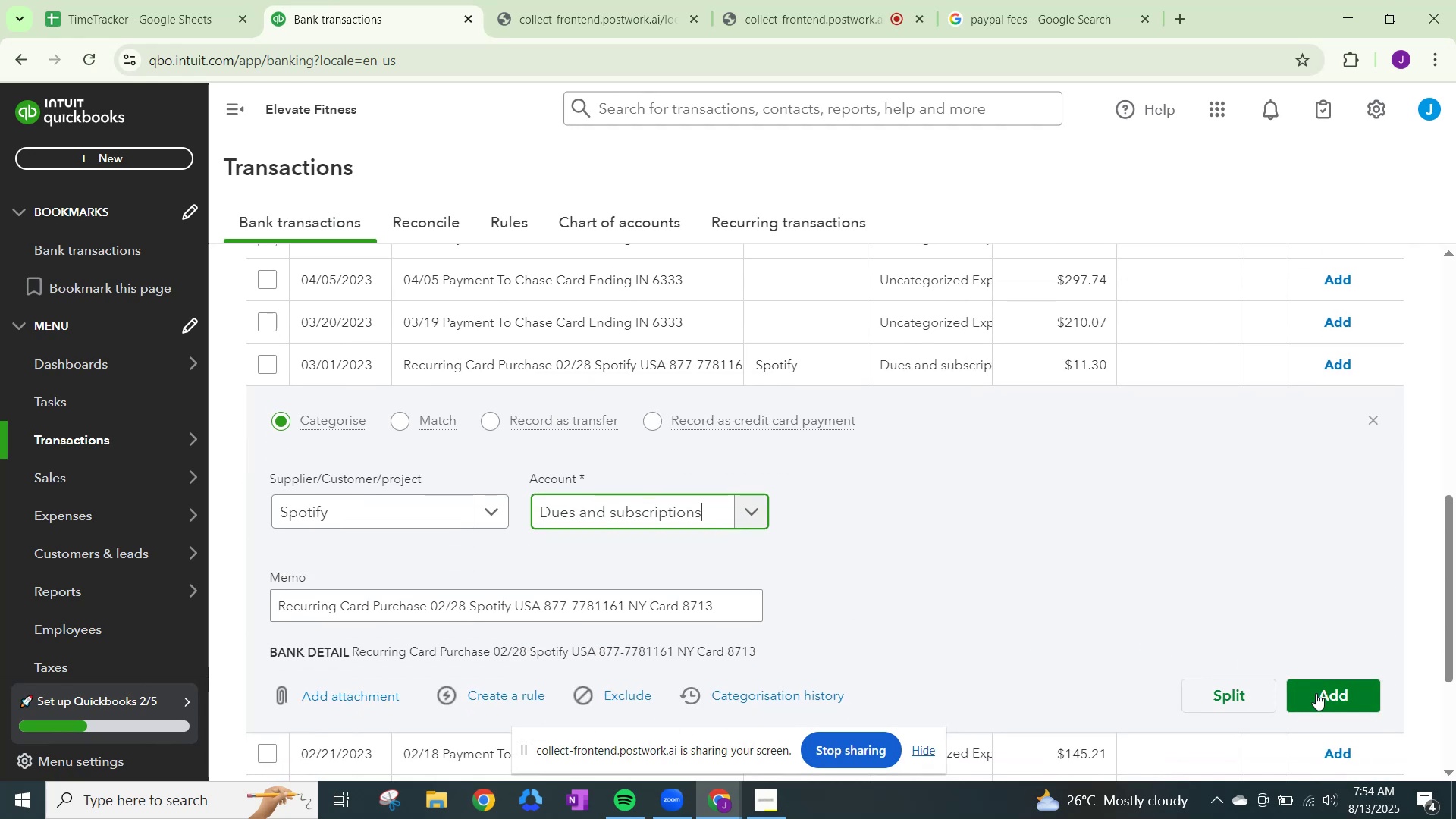 
left_click([1324, 694])
 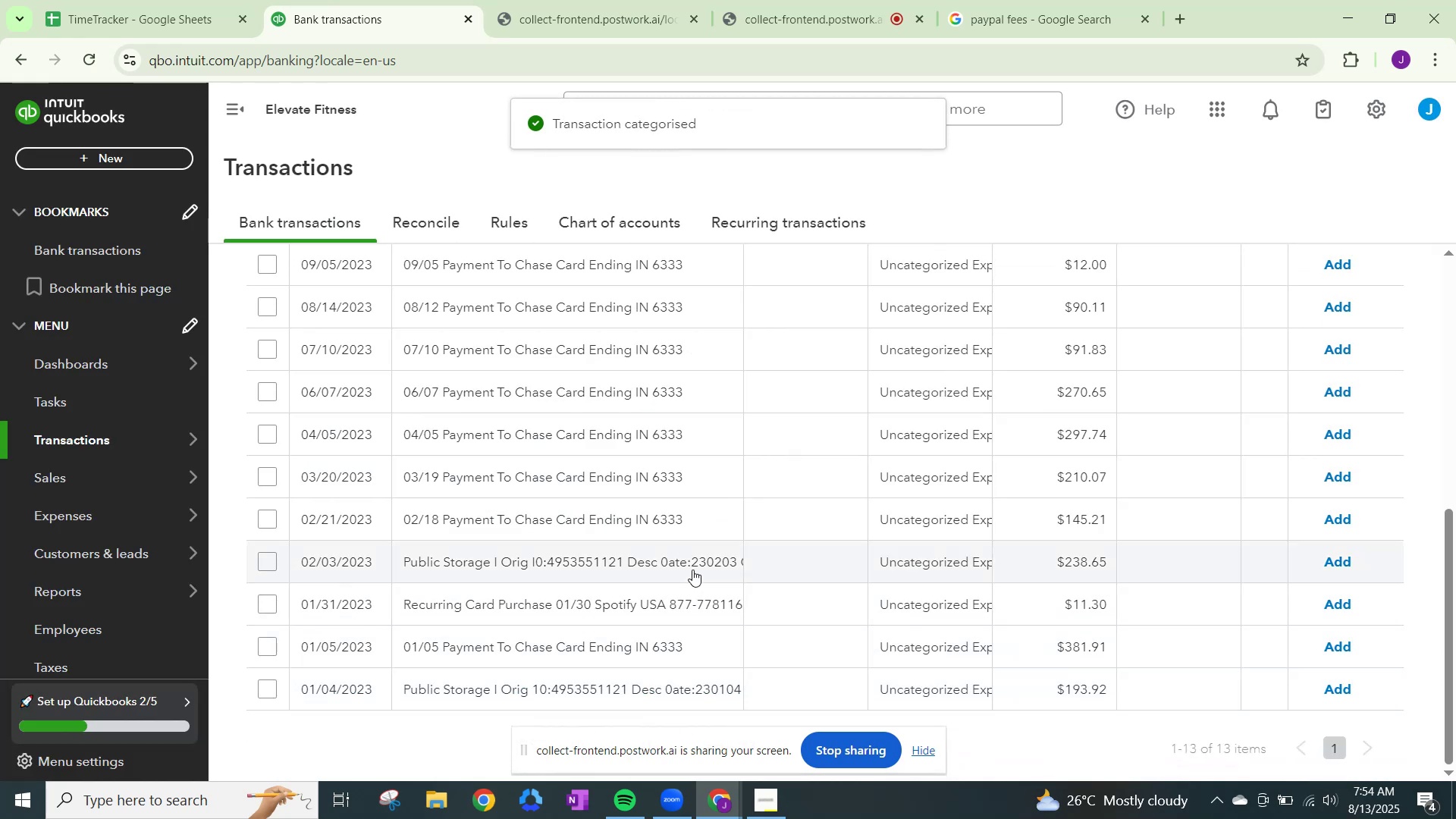 
left_click([914, 563])
 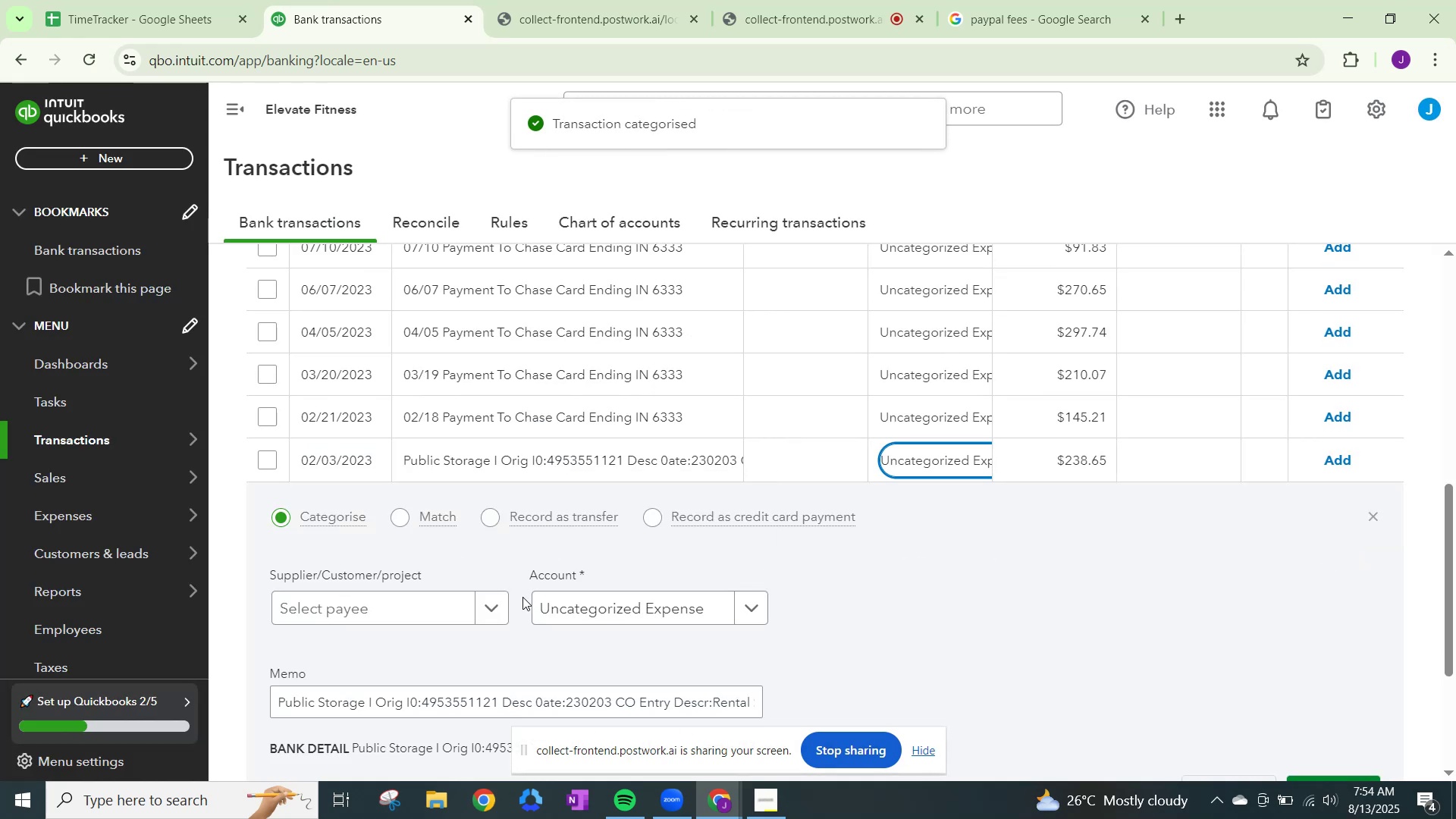 
left_click([497, 603])
 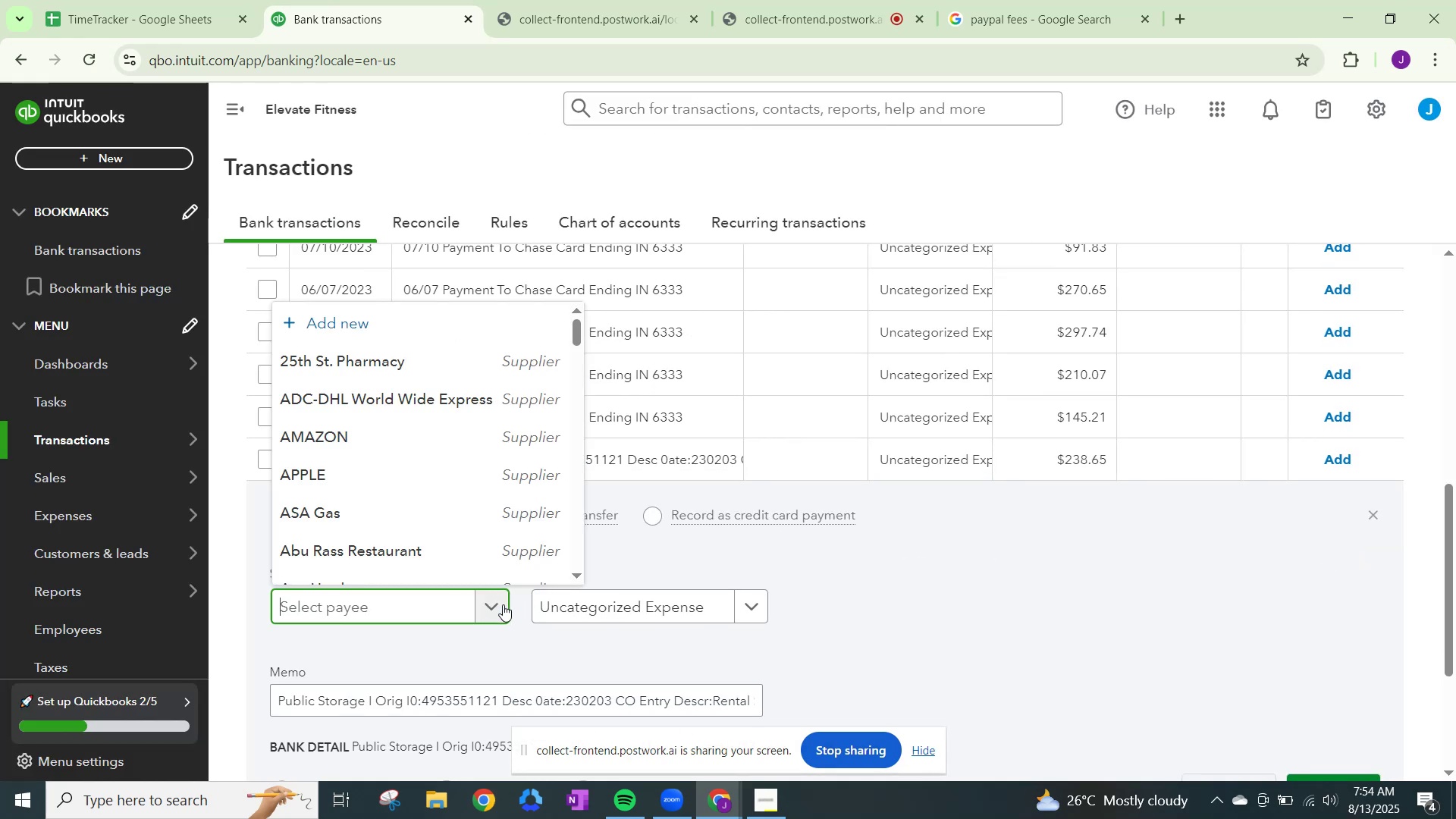 
type(public)
 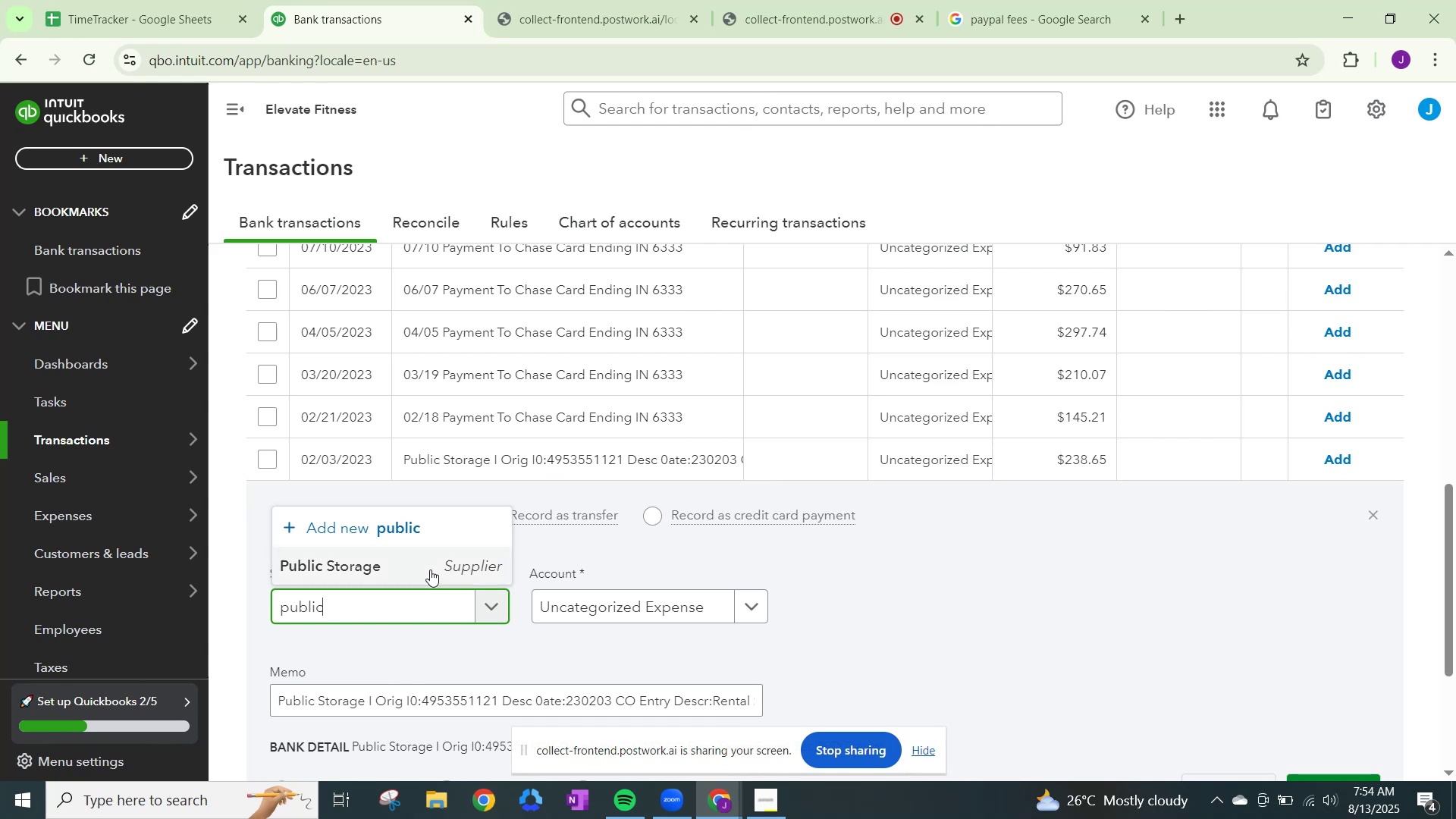 
left_click([431, 564])
 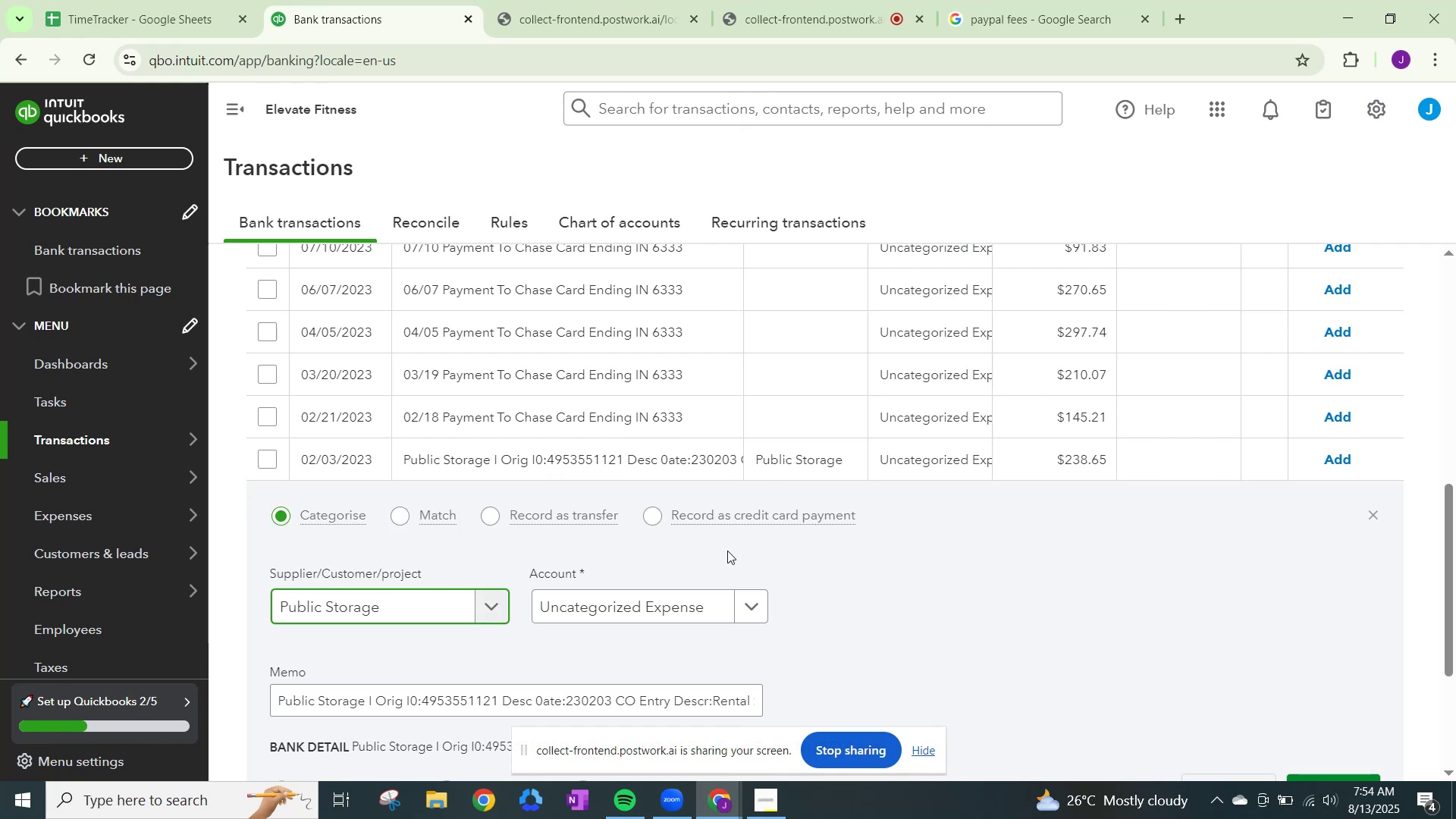 
scroll: coordinate [797, 459], scroll_direction: down, amount: 4.0
 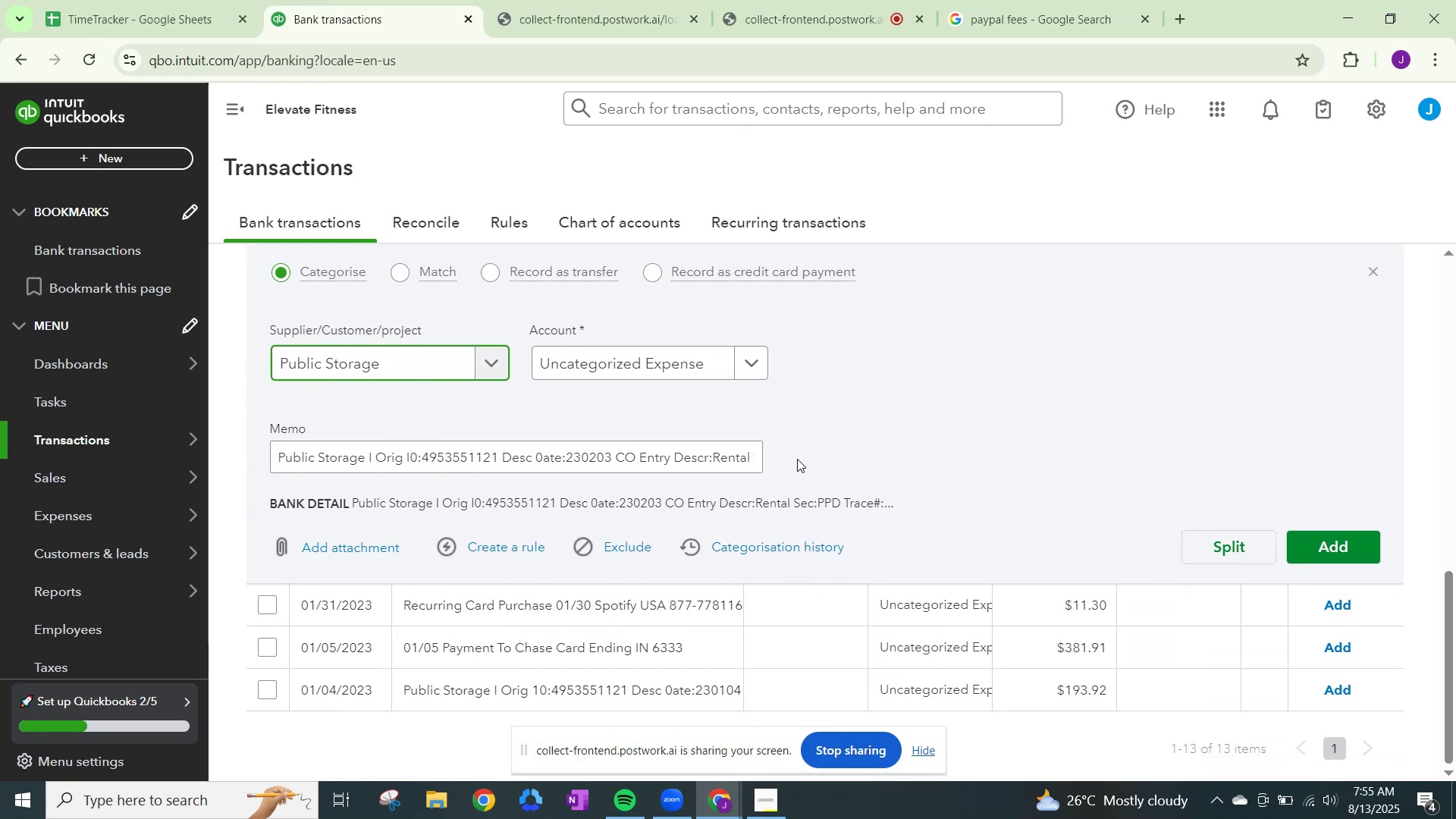 
scroll: coordinate [797, 459], scroll_direction: up, amount: 2.0
 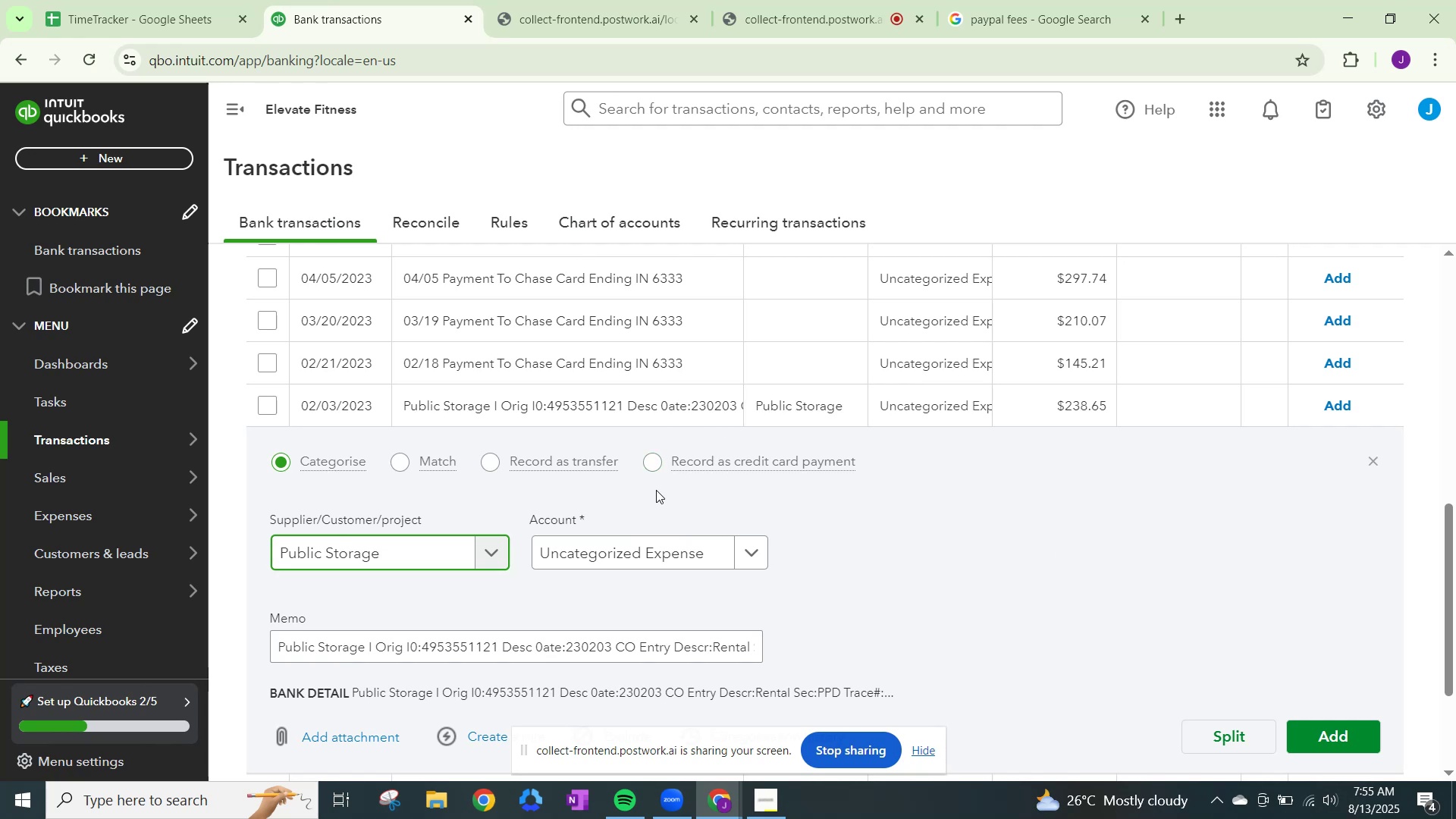 
wait(6.25)
 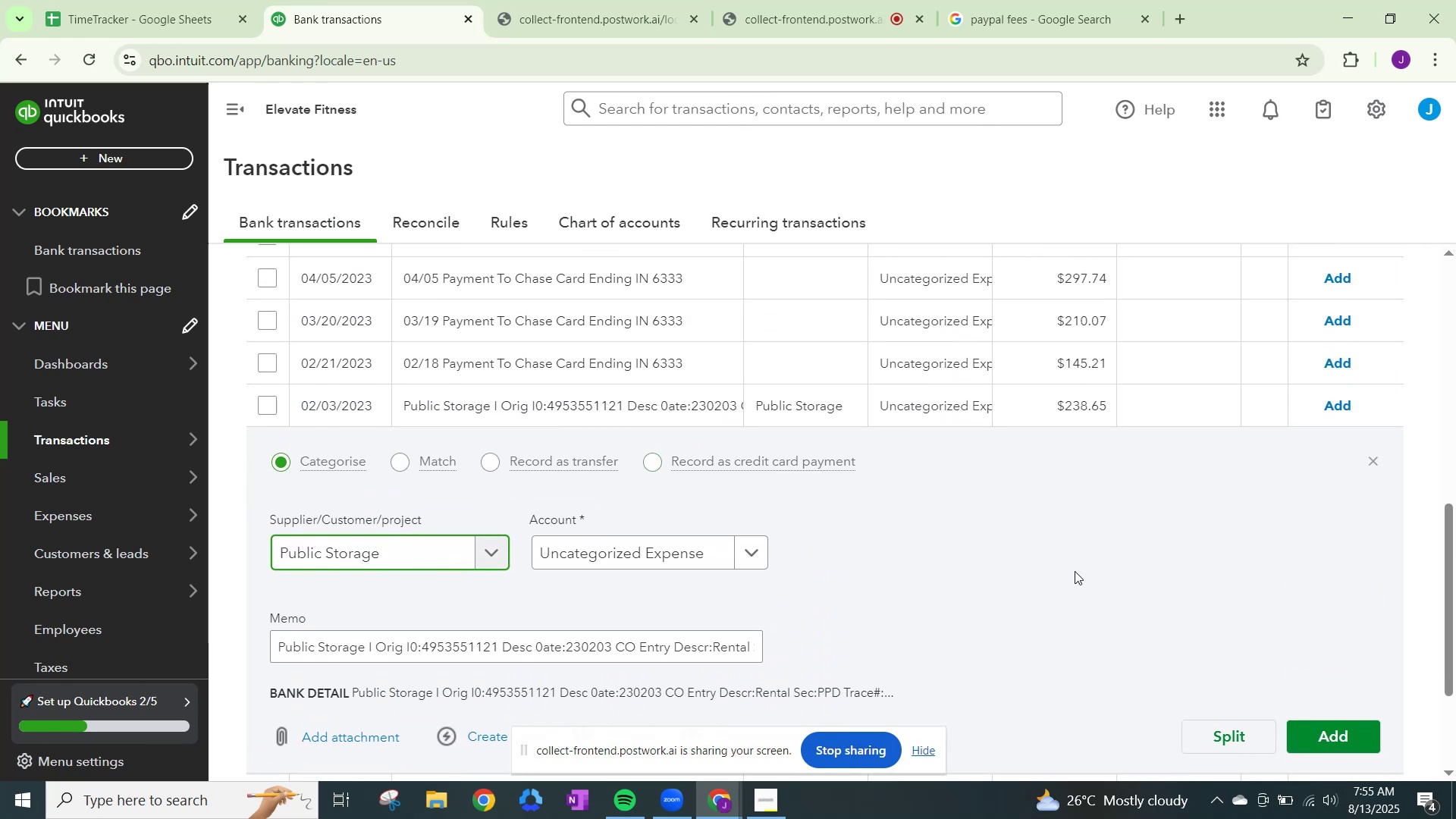 
left_click([726, 555])
 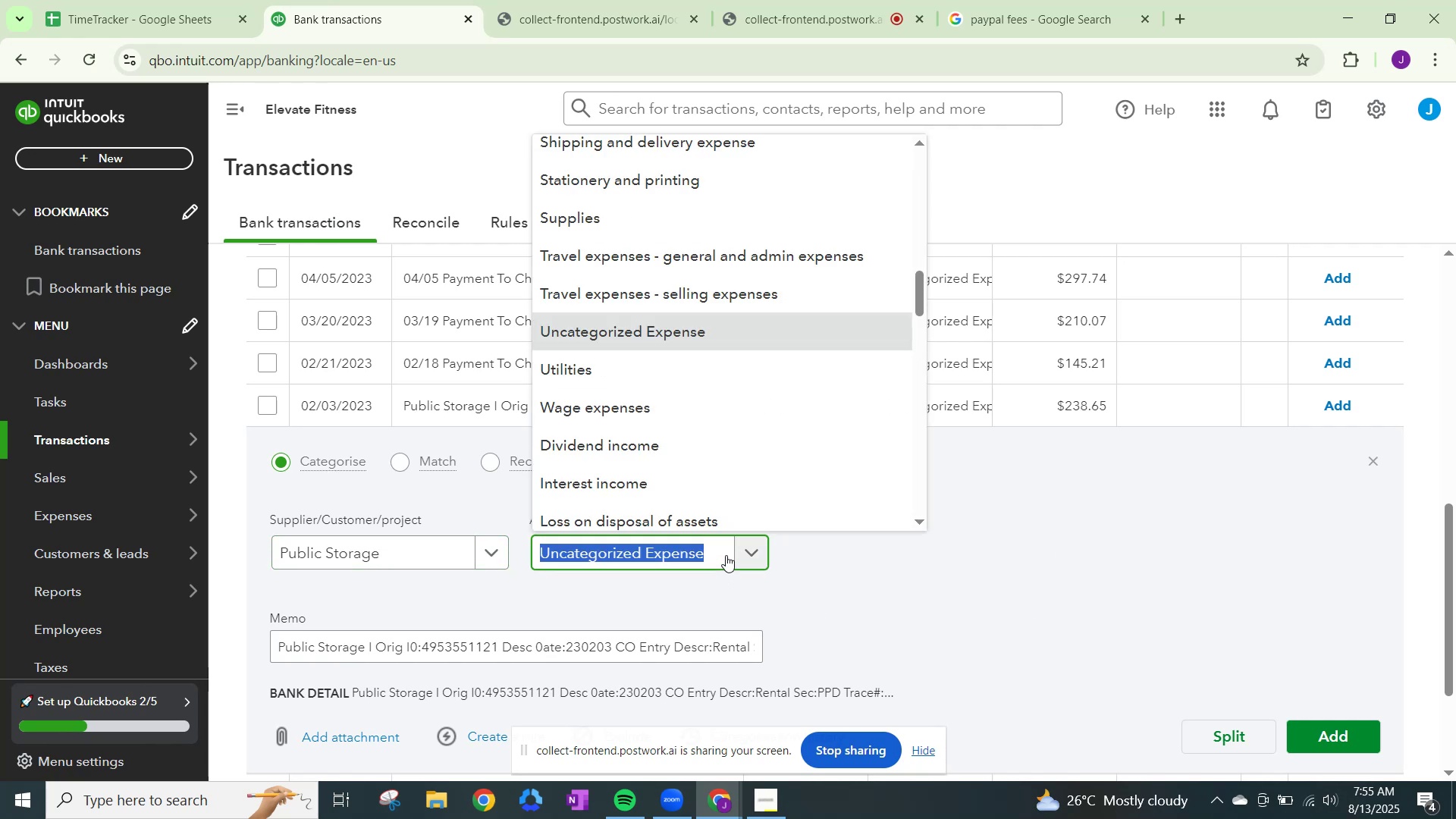 
type(rent)
 